 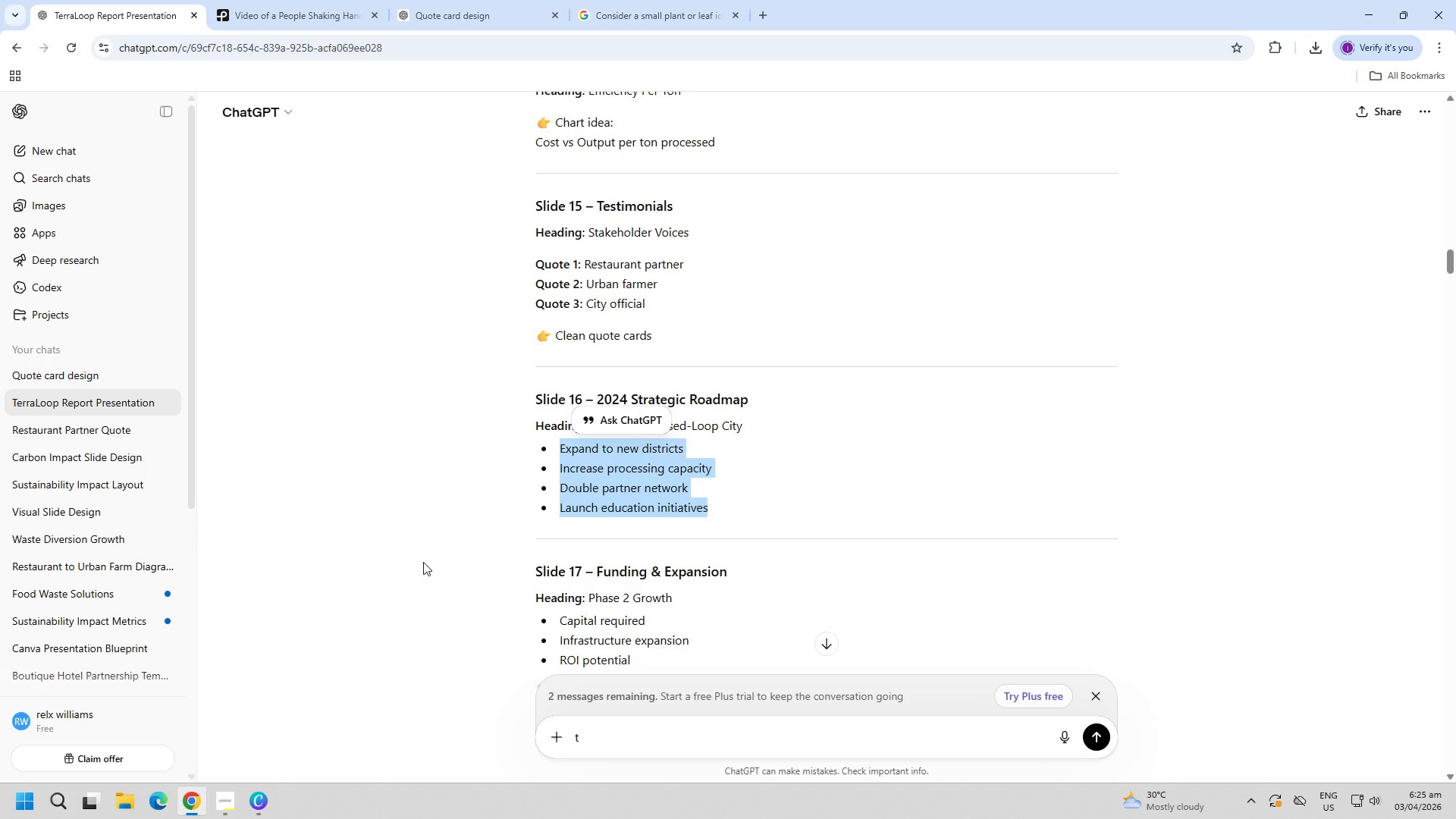 
key(Alt+AltLeft)
 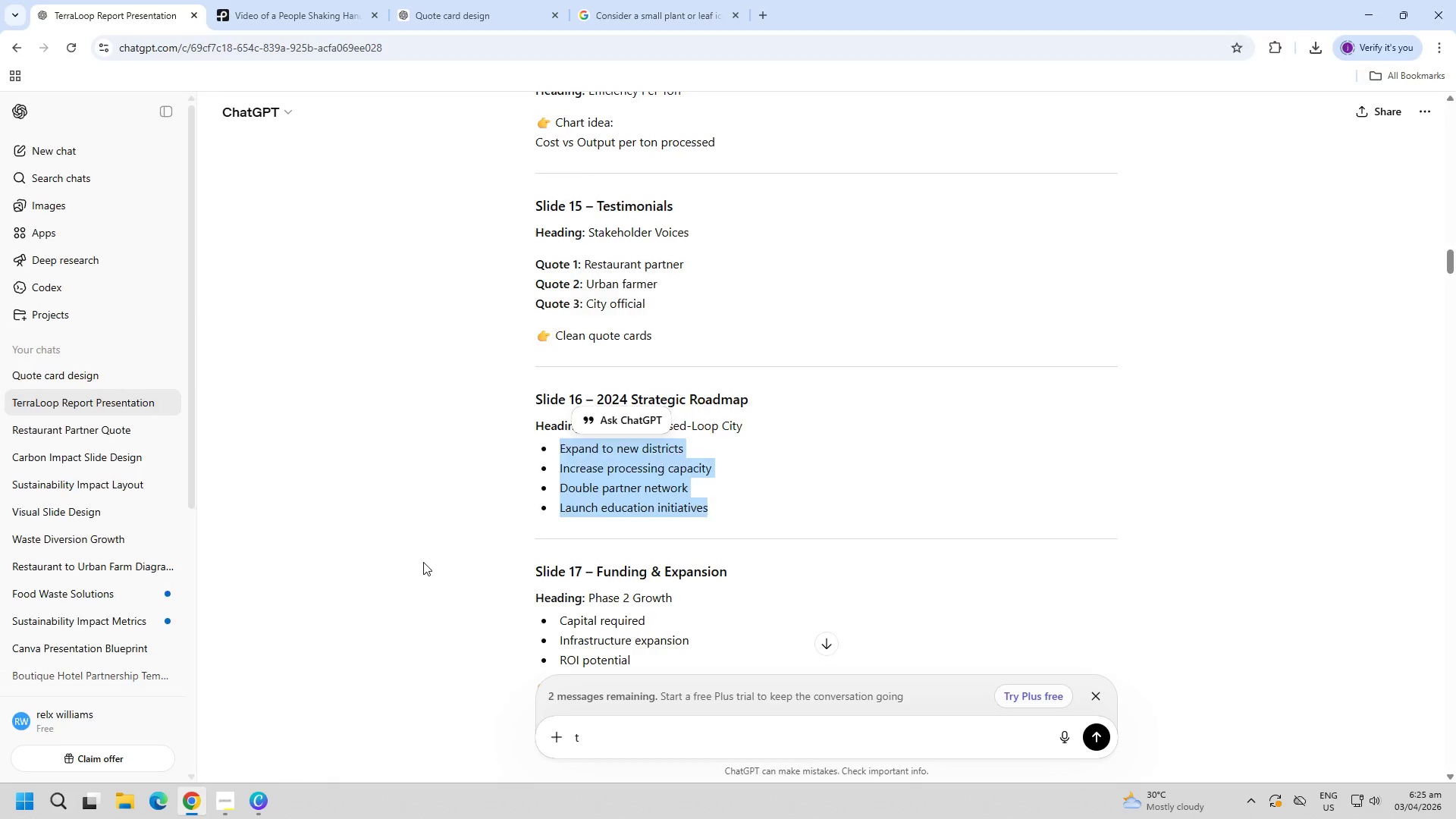 
key(Alt+Tab)
 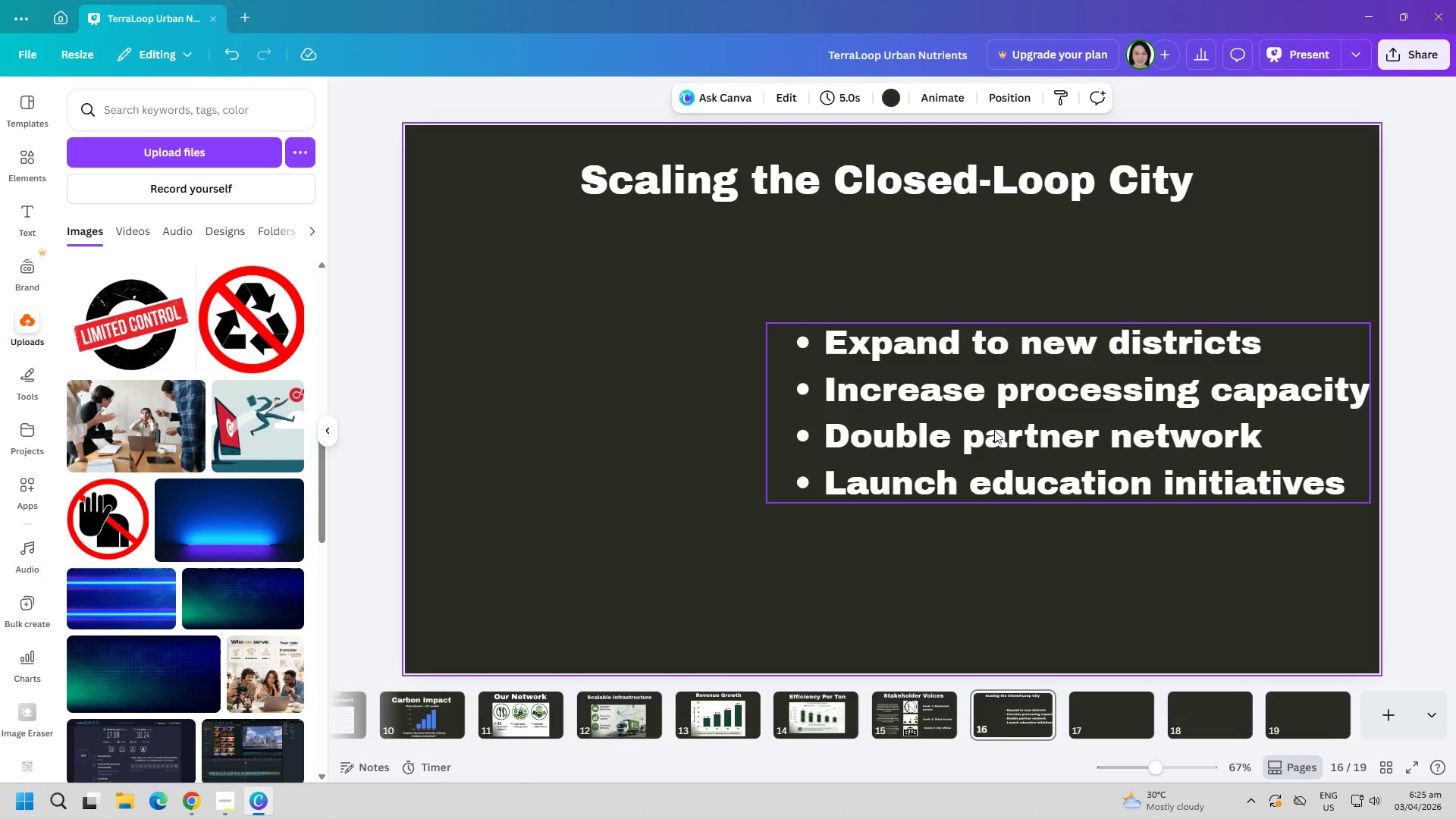 
left_click_drag(start_coordinate=[994, 430], to_coordinate=[829, 433])
 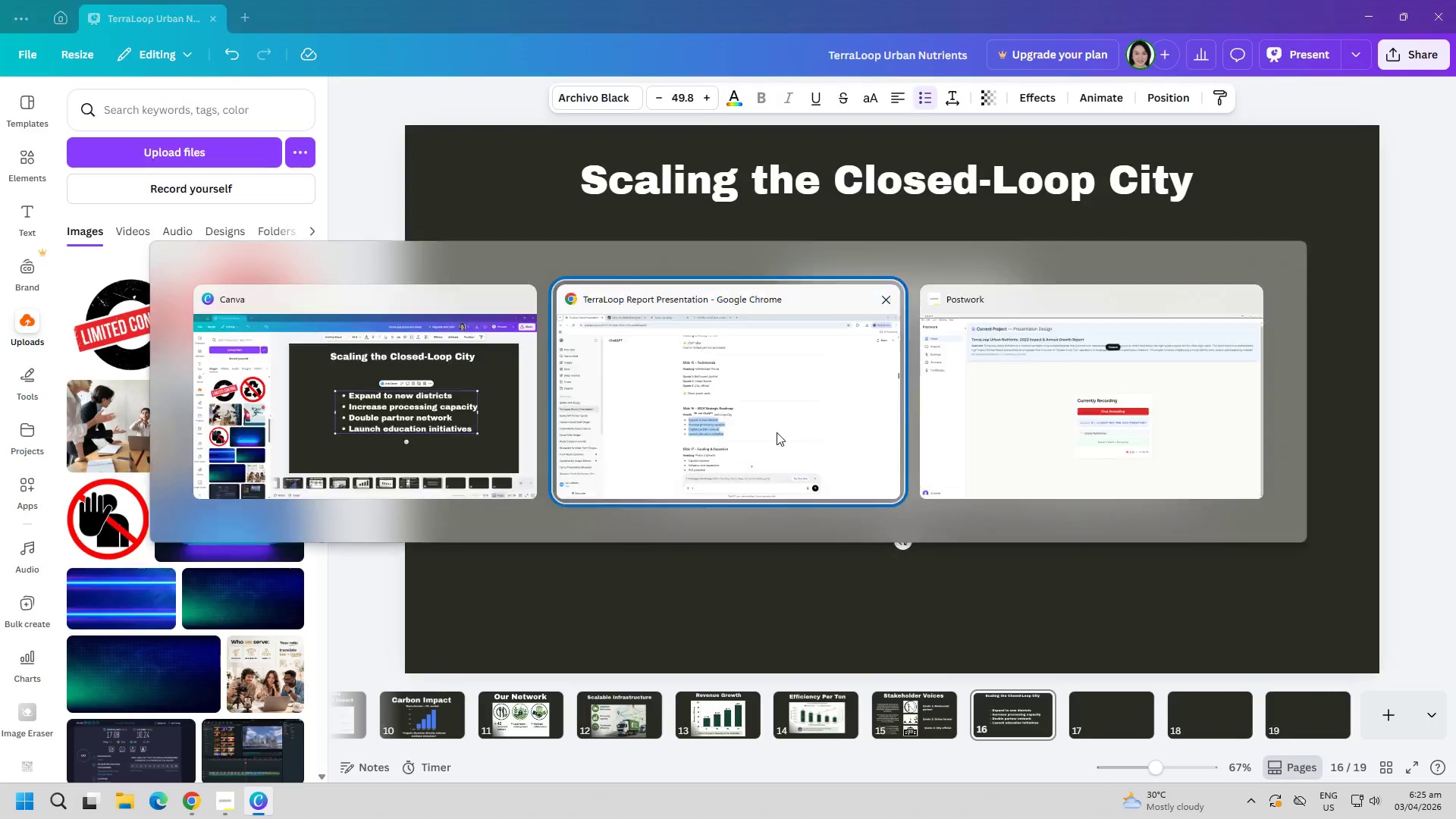 
key(Alt+AltLeft)
 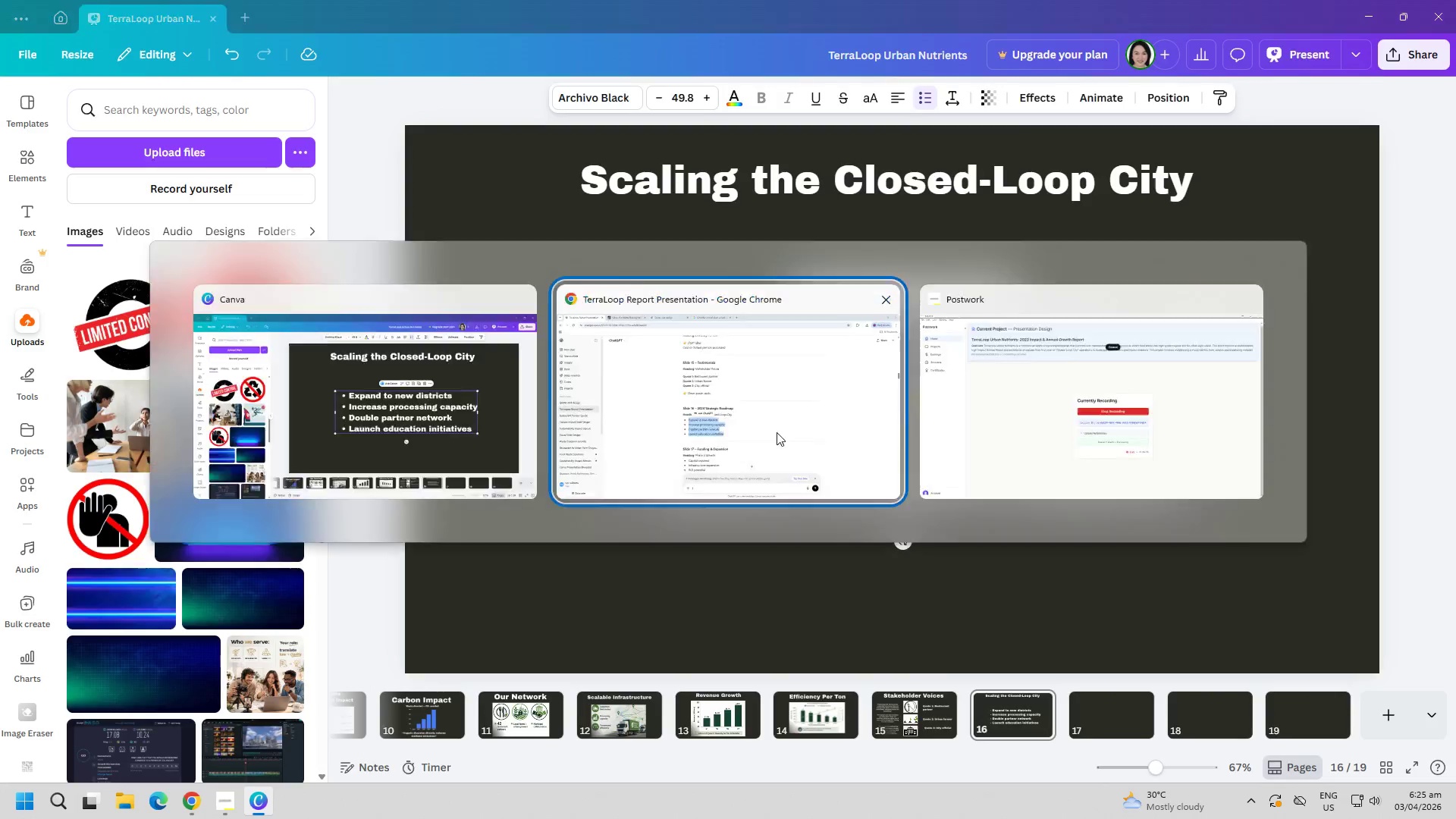 
key(Alt+Tab)
 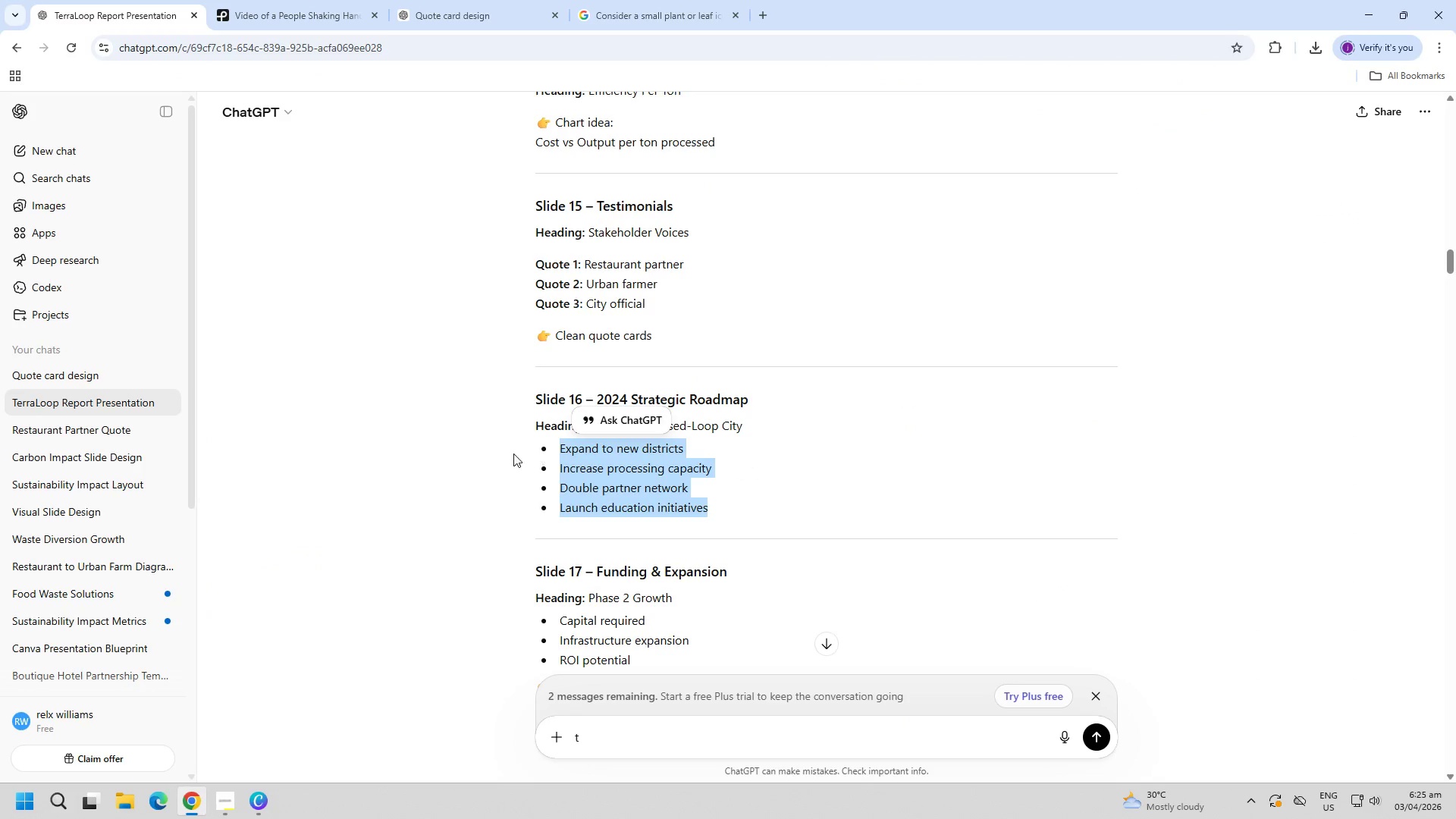 
key(Control+ControlLeft)
 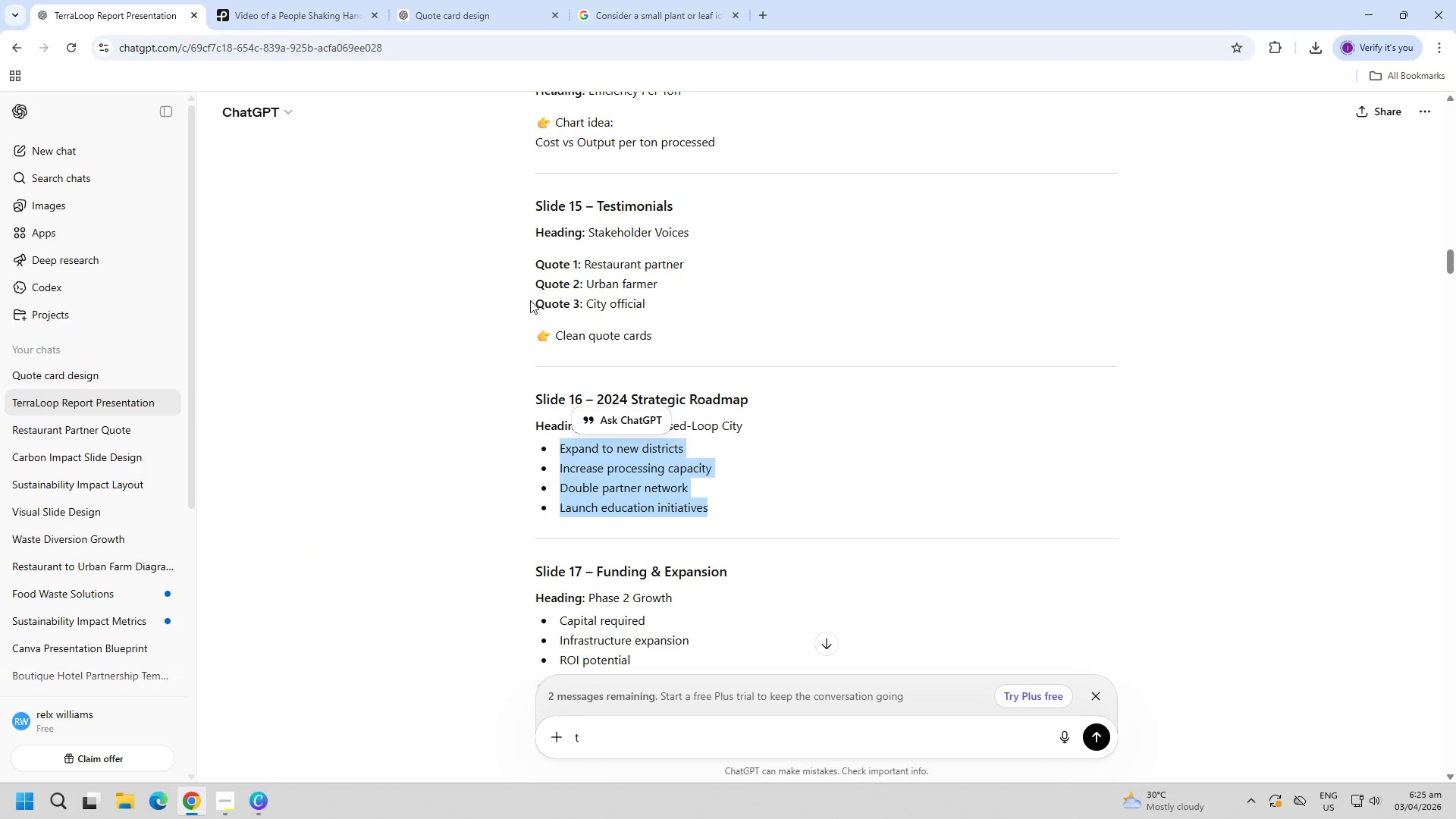 
key(Control+C)
 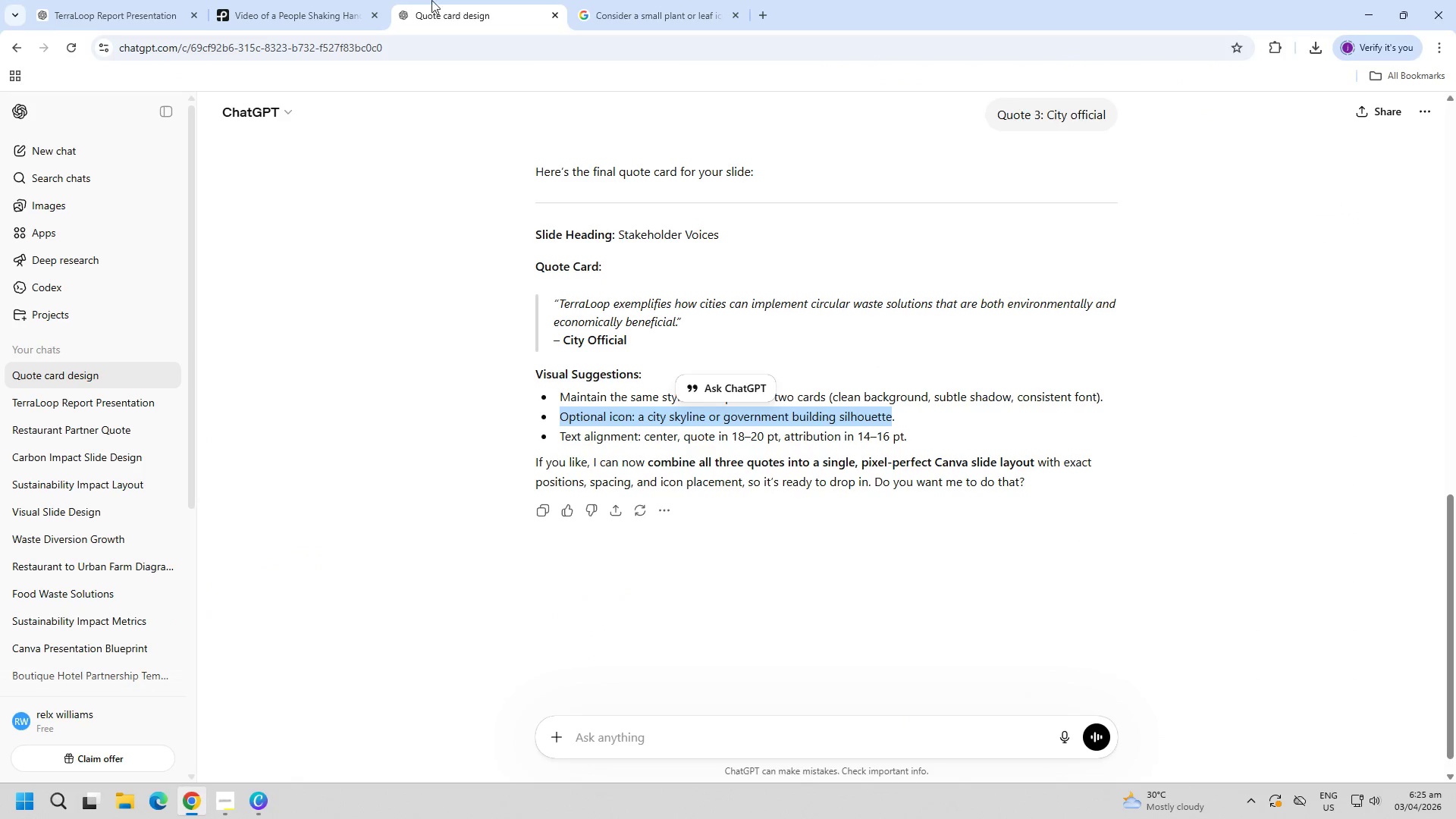 
double_click([319, 0])
 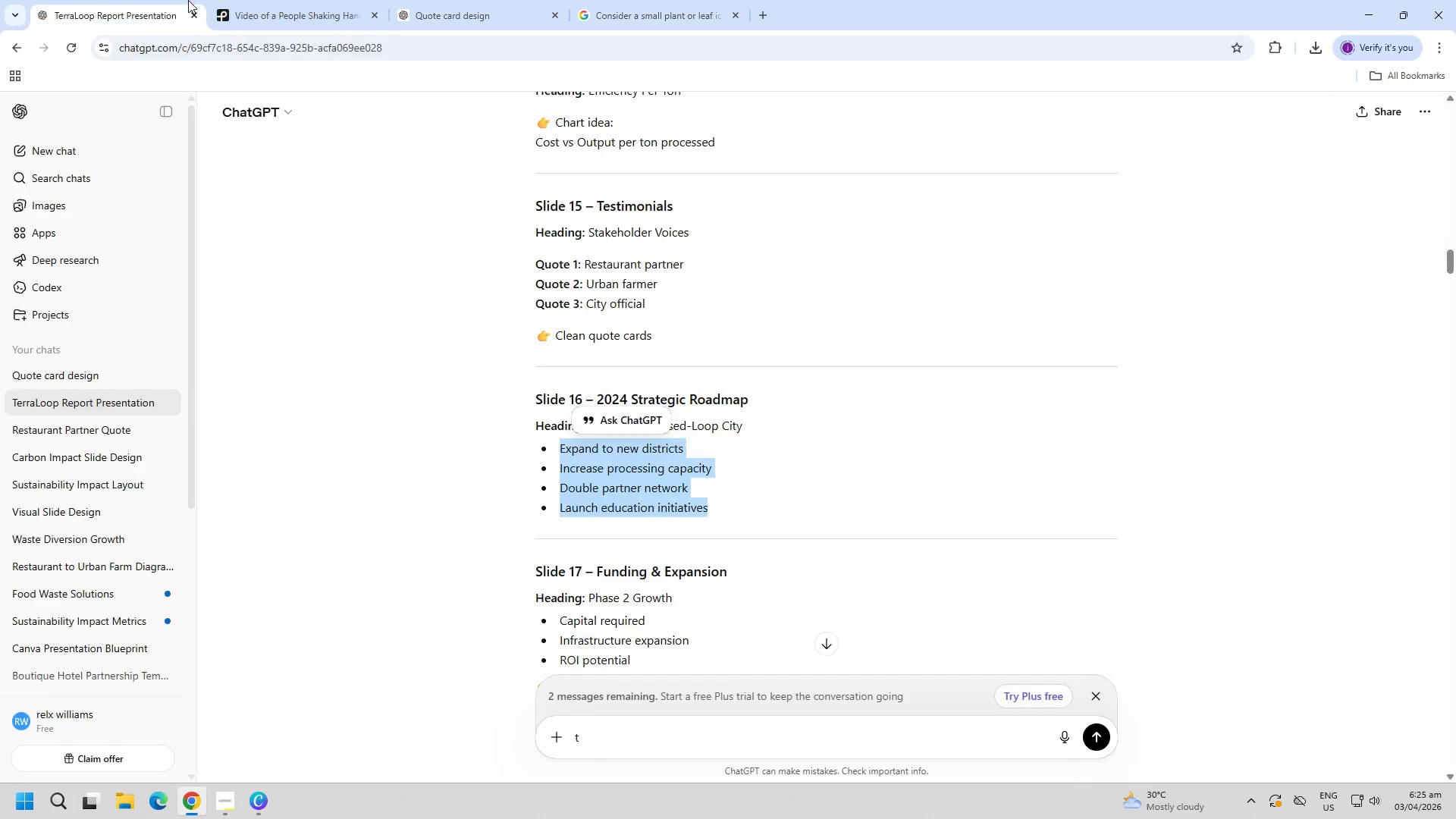 
double_click([279, 0])
 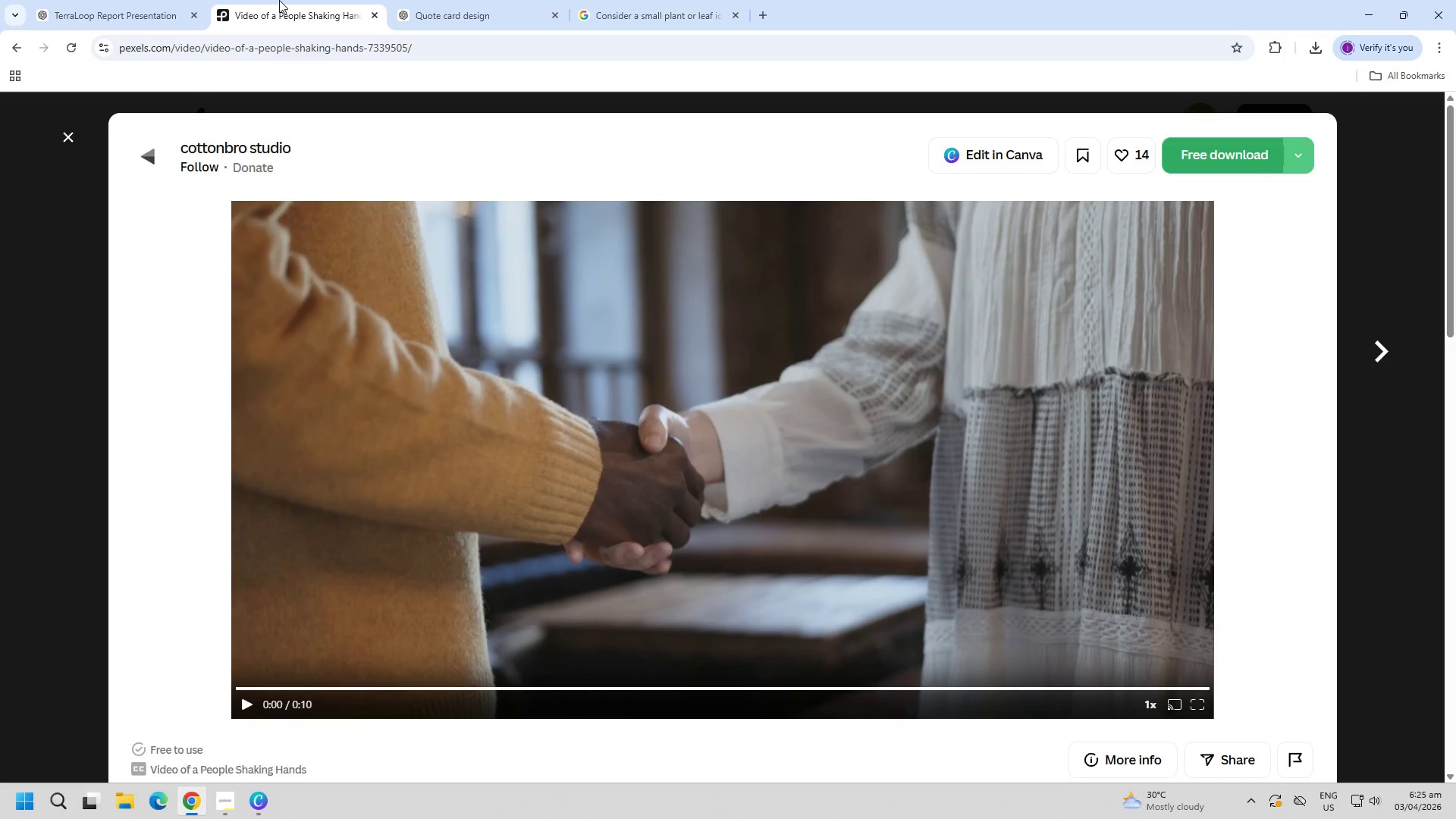 
left_click([135, 0])
 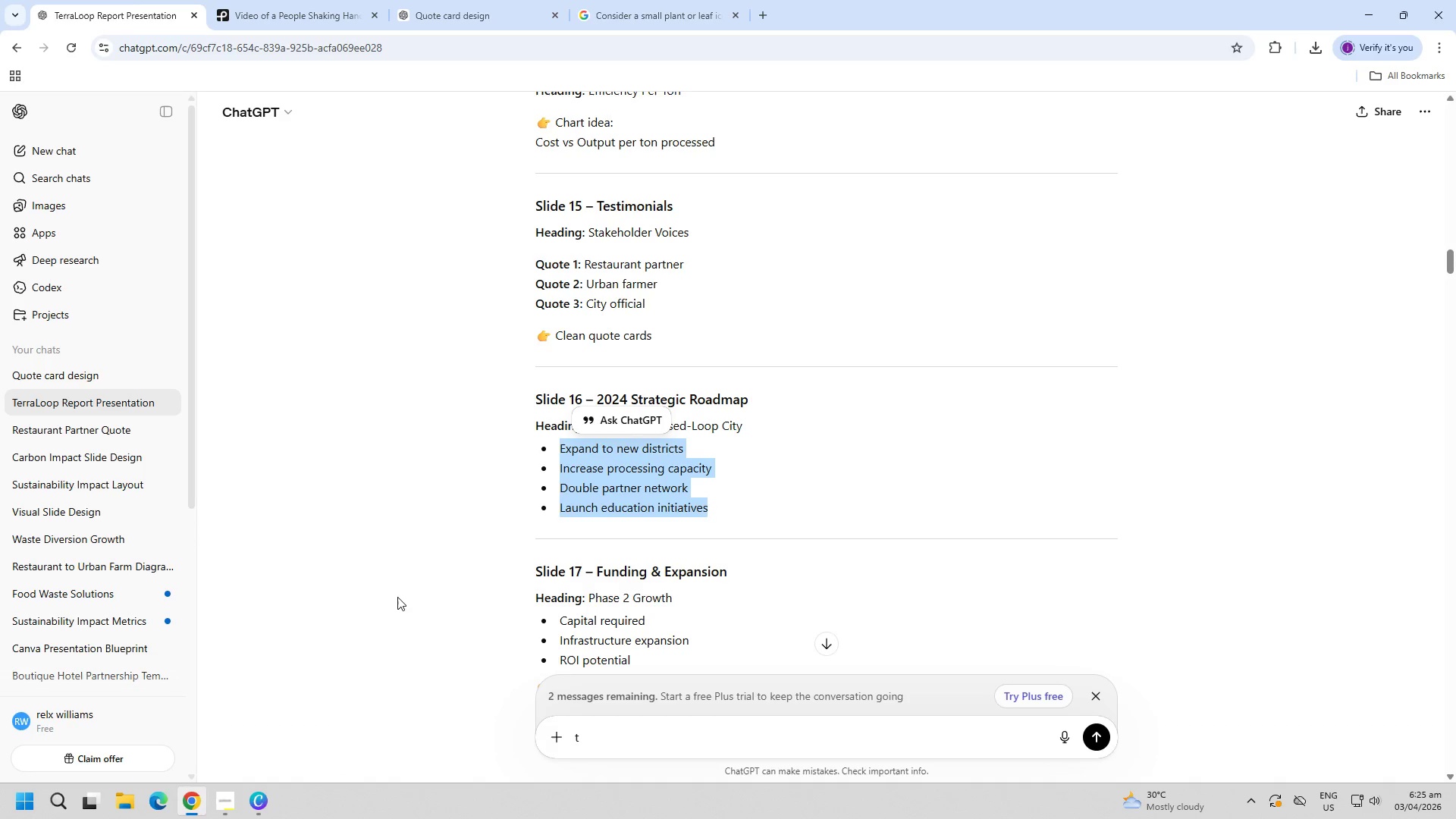 
scroll: coordinate [609, 614], scroll_direction: down, amount: 4.0
 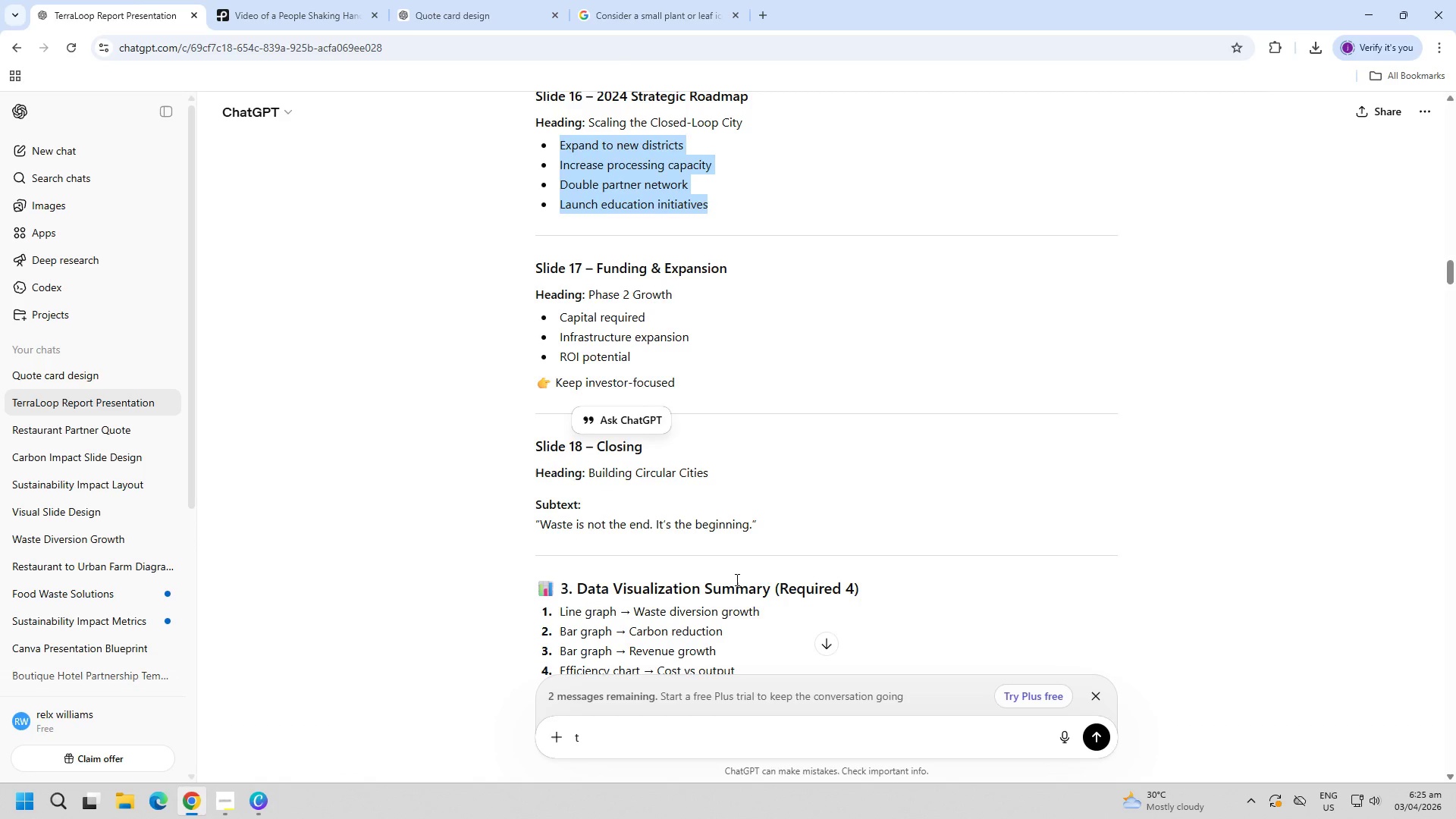 
scroll: coordinate [740, 565], scroll_direction: up, amount: 3.0
 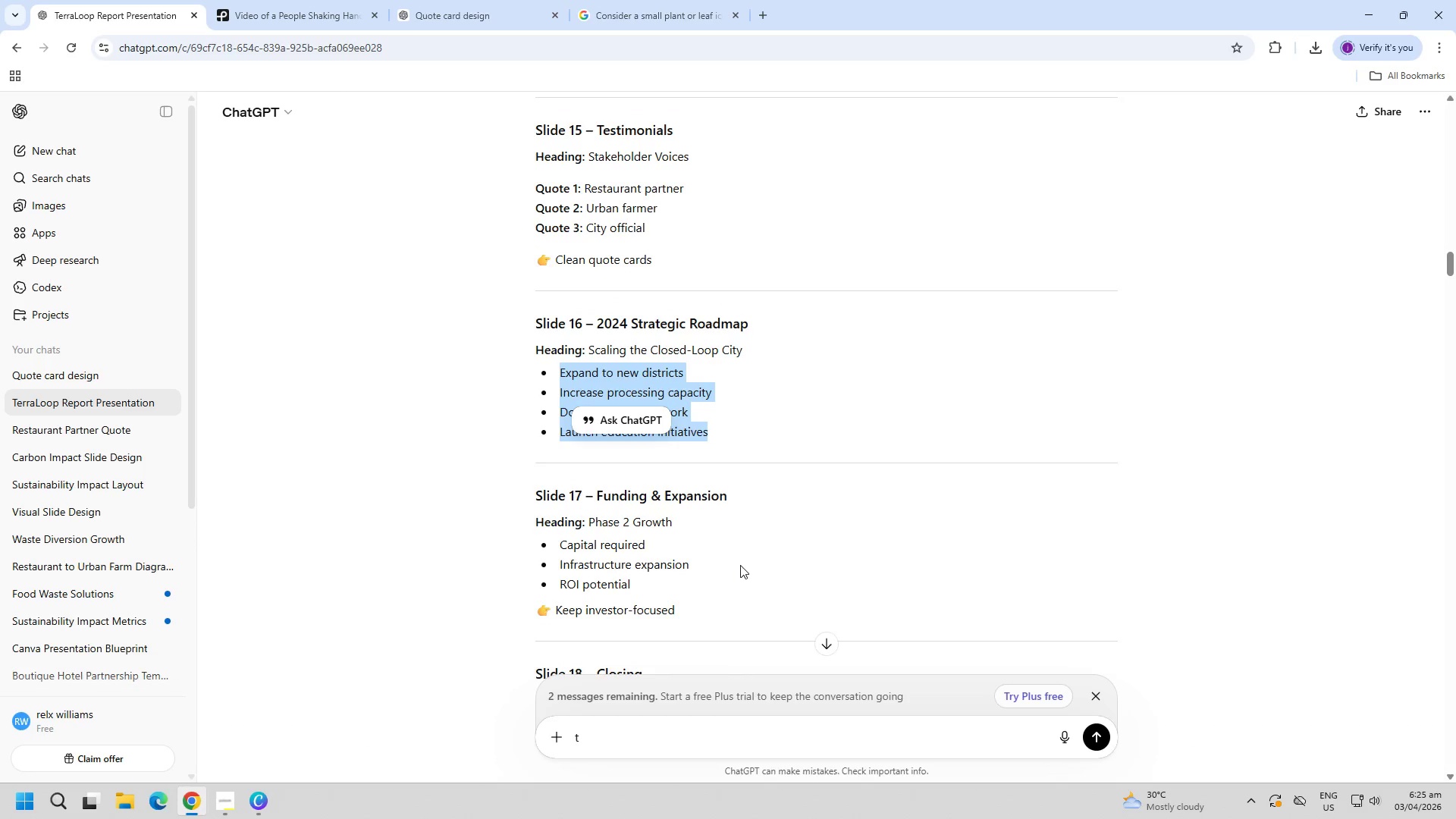 
scroll: coordinate [740, 565], scroll_direction: down, amount: 1.0
 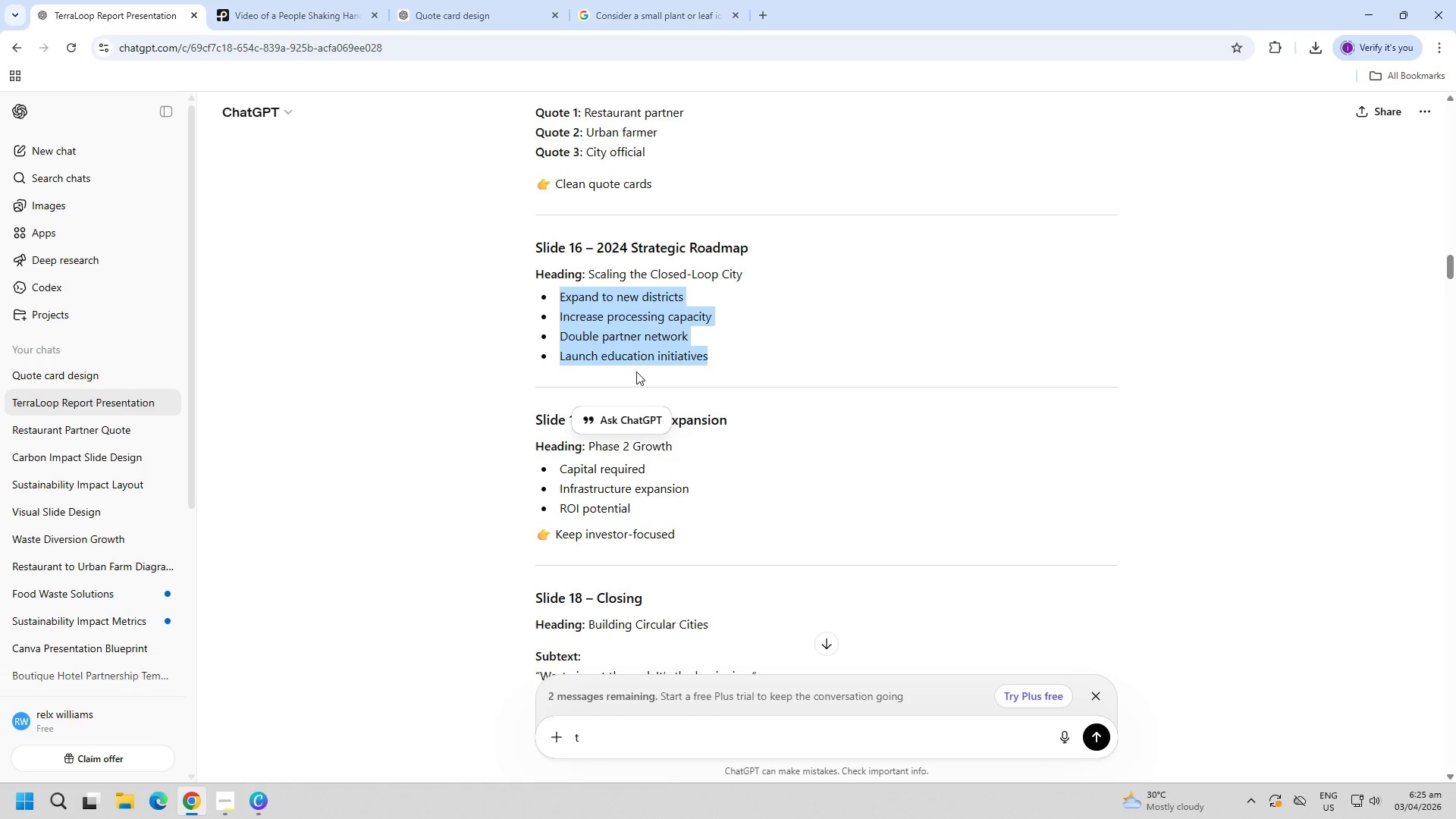 
scroll: coordinate [841, 475], scroll_direction: up, amount: 2.0
 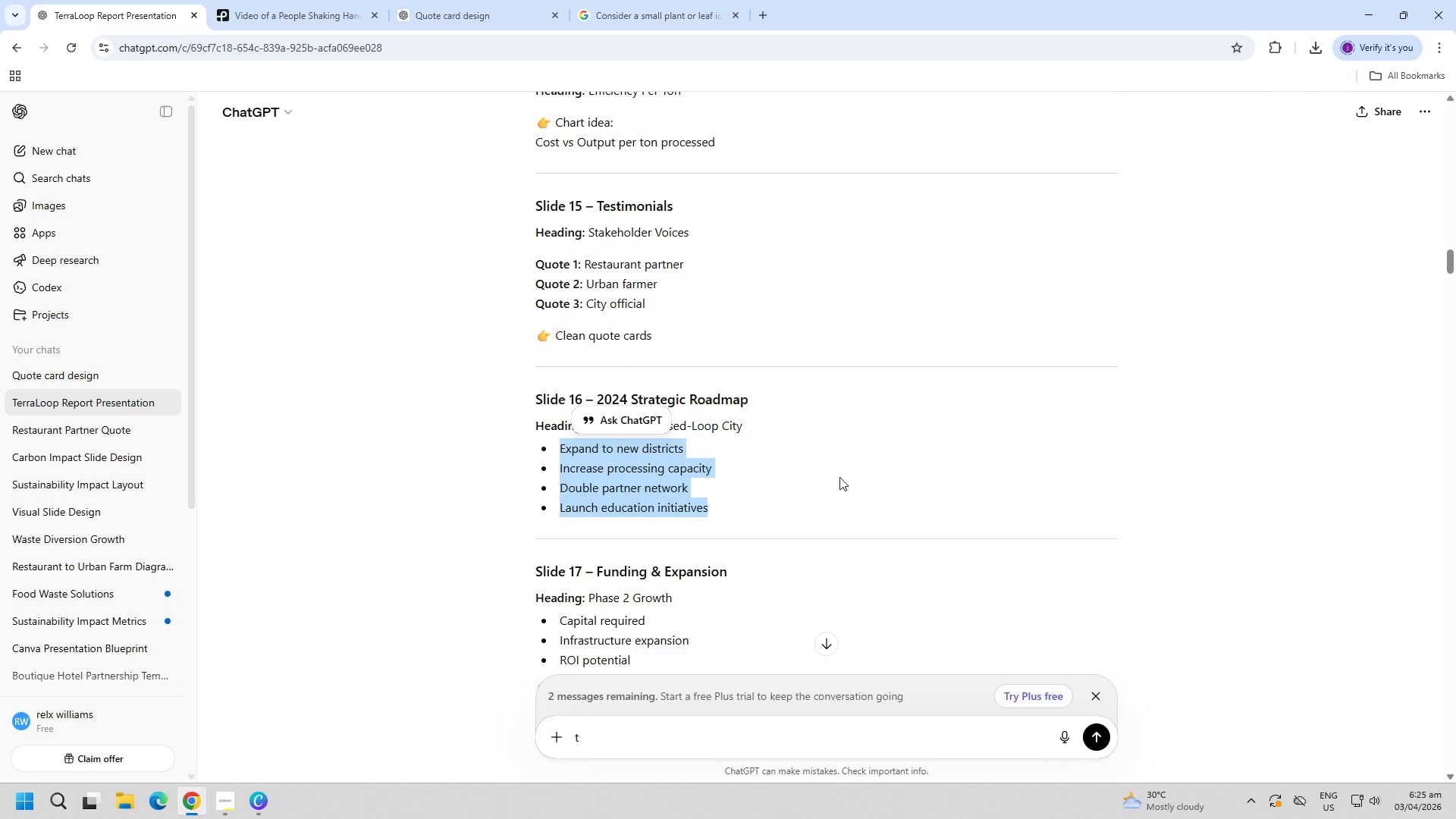 
scroll: coordinate [839, 477], scroll_direction: down, amount: 1.0
 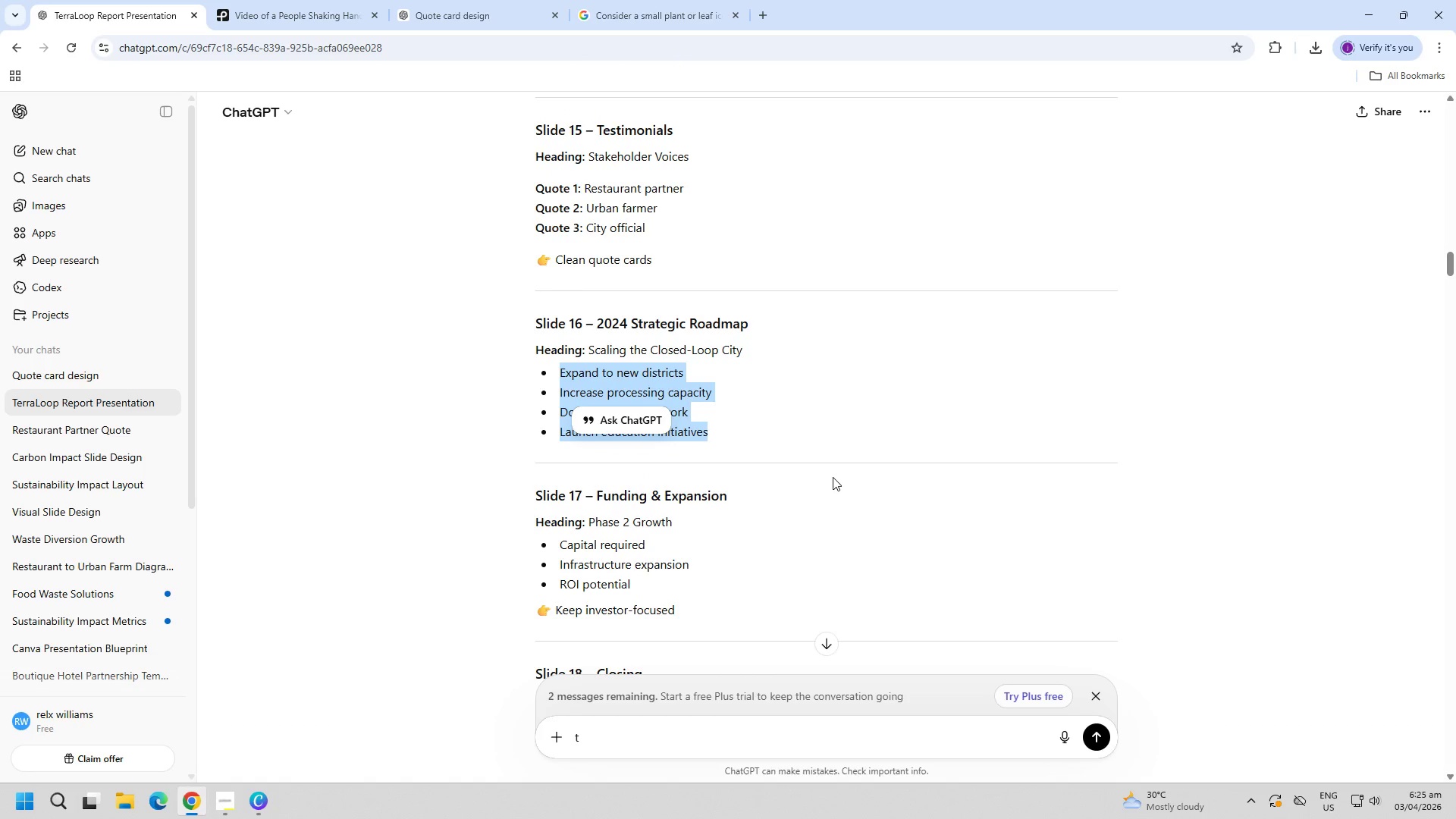 
left_click([356, 463])
 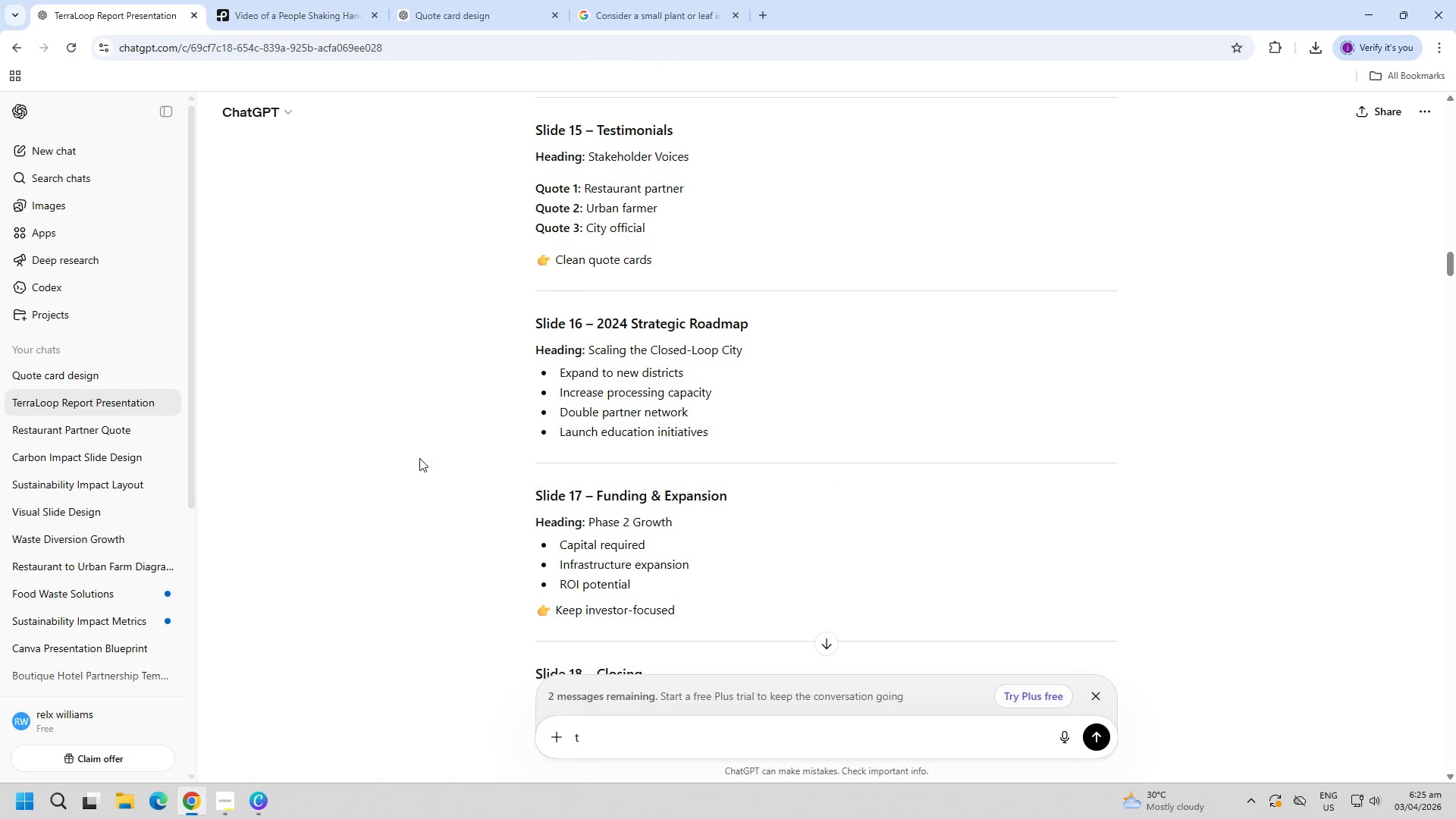 
scroll: coordinate [469, 458], scroll_direction: down, amount: 1.0
 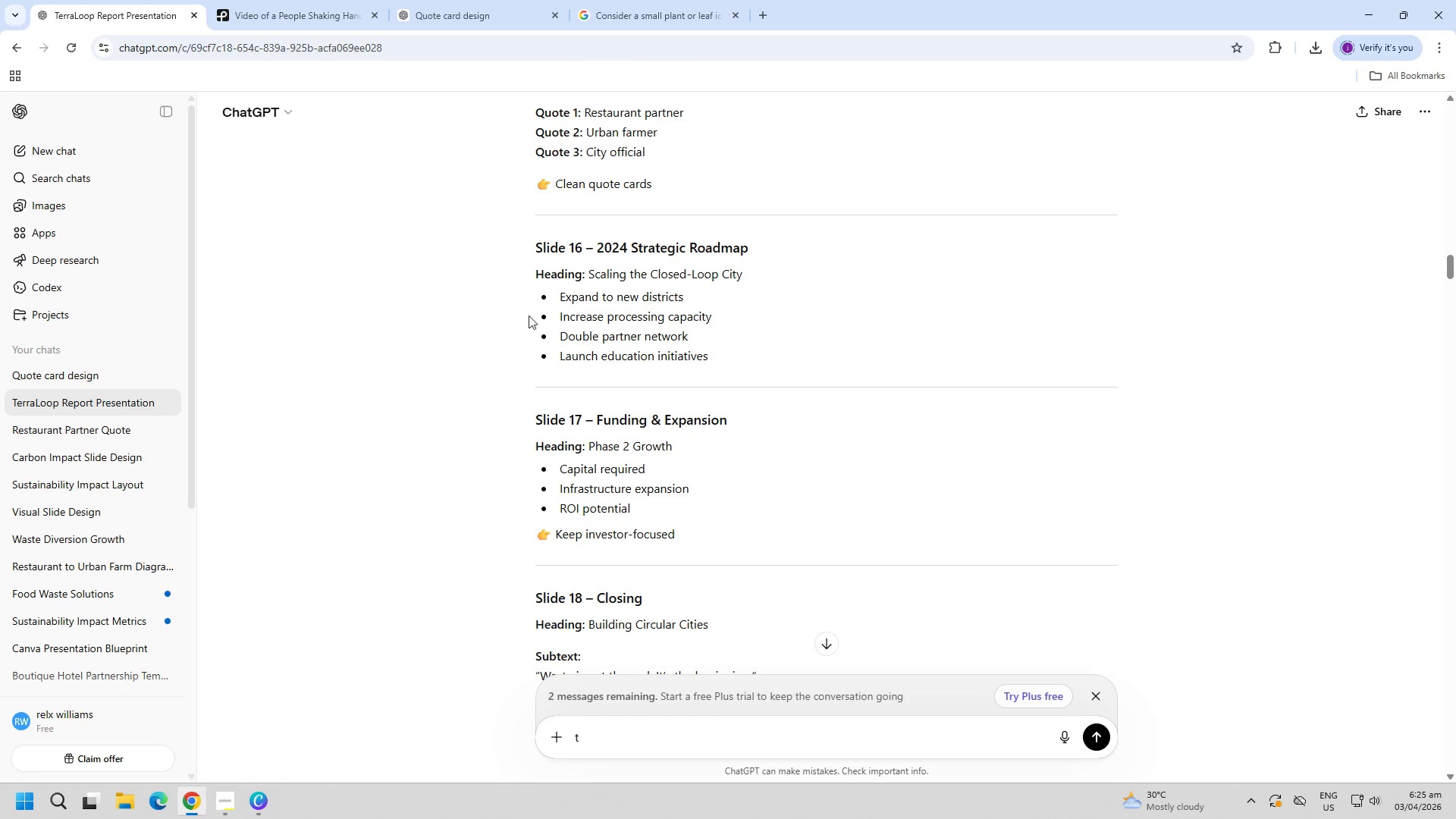 
left_click_drag(start_coordinate=[538, 297], to_coordinate=[716, 360])
 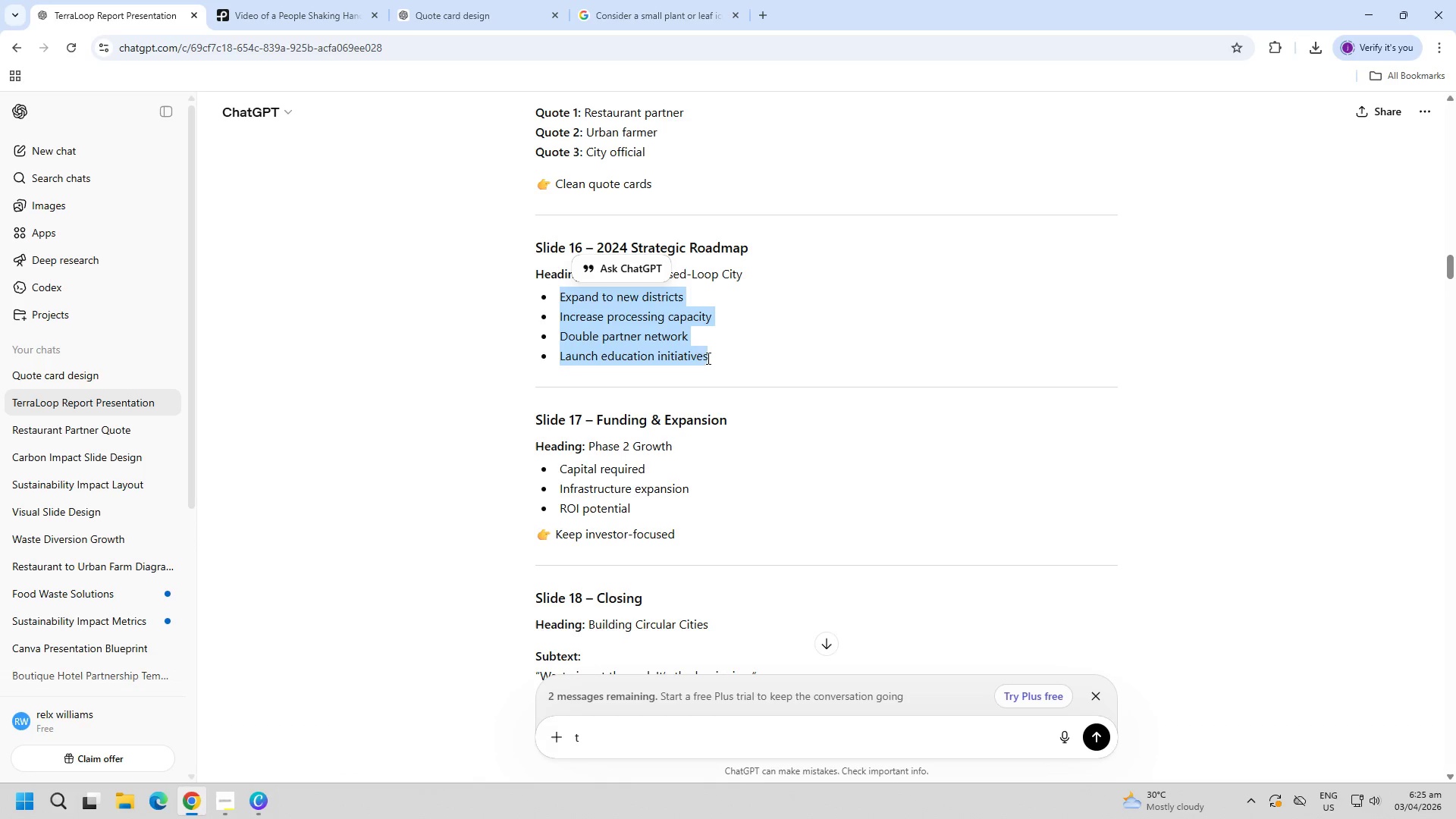 
key(Control+C)
 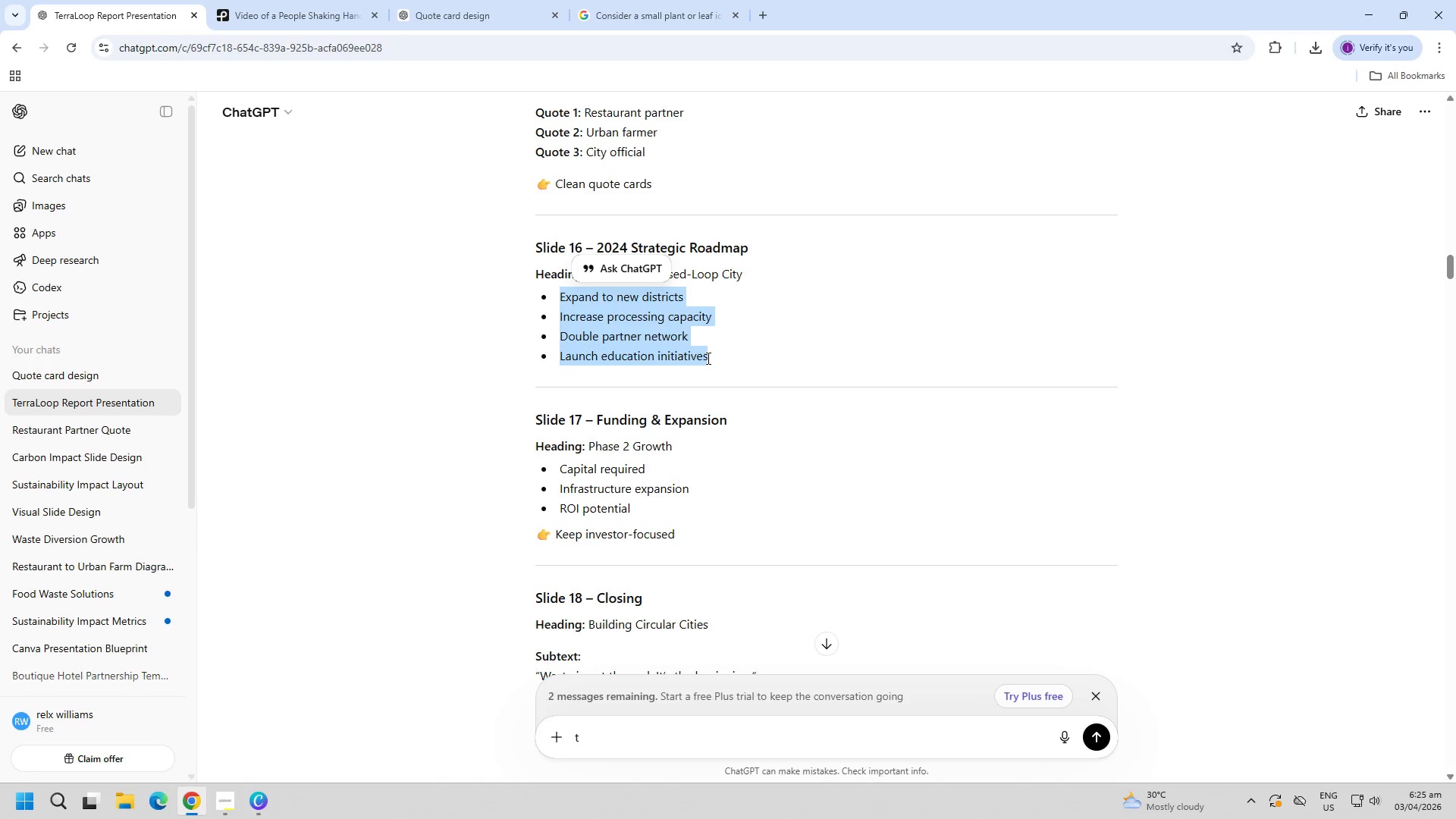 
key(Control+C)
 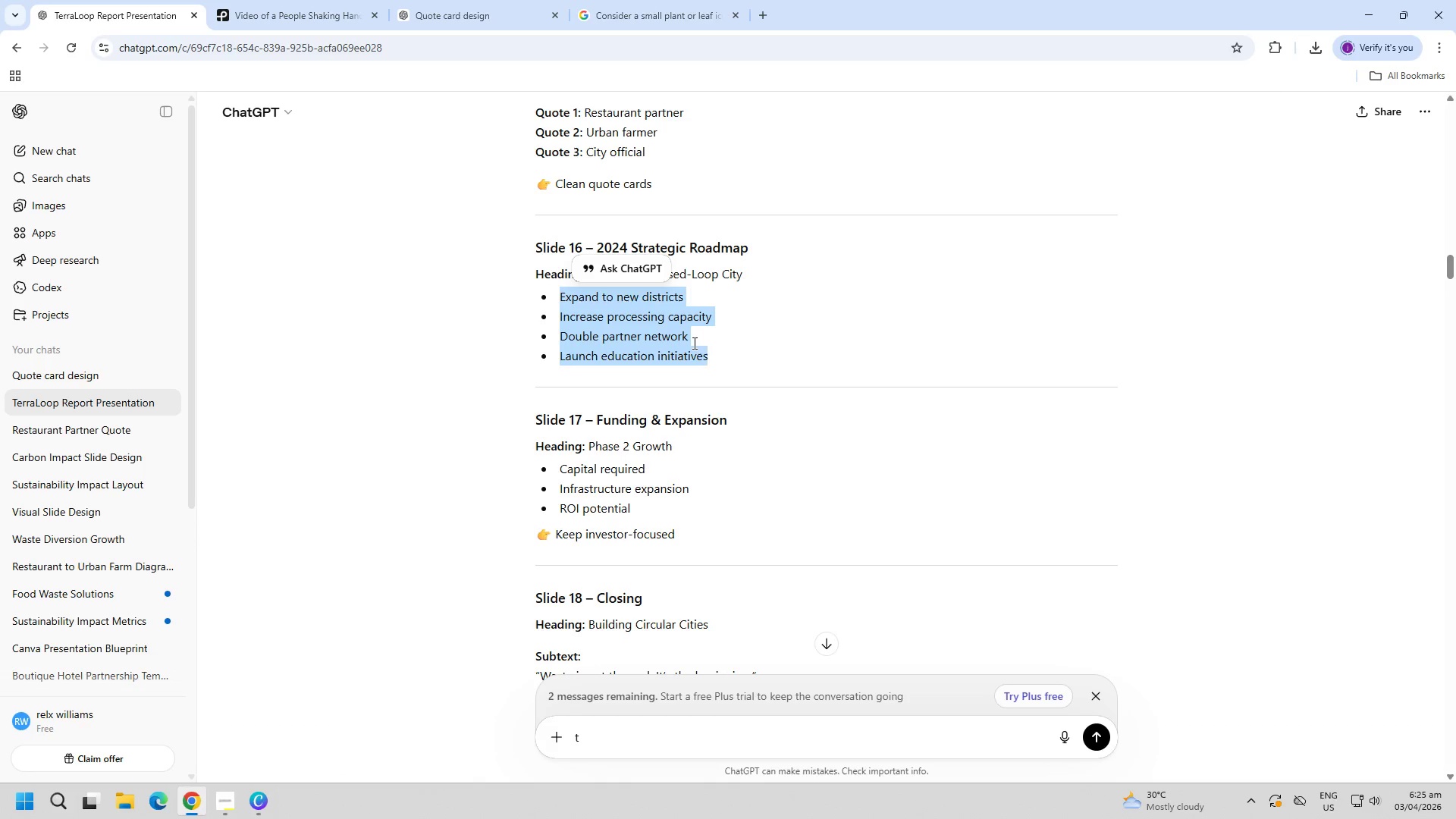 
key(Control+C)
 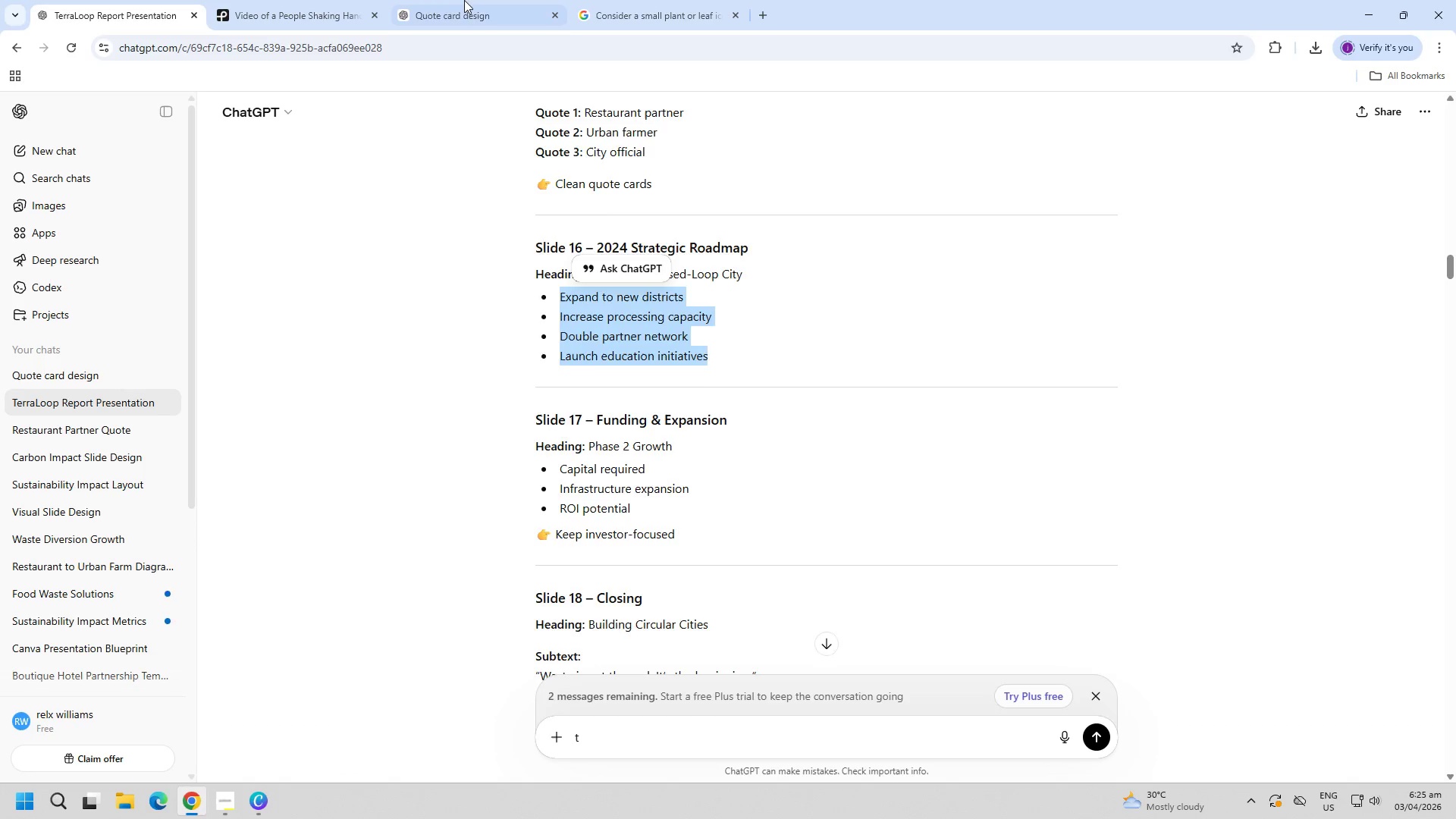 
left_click([457, 0])
 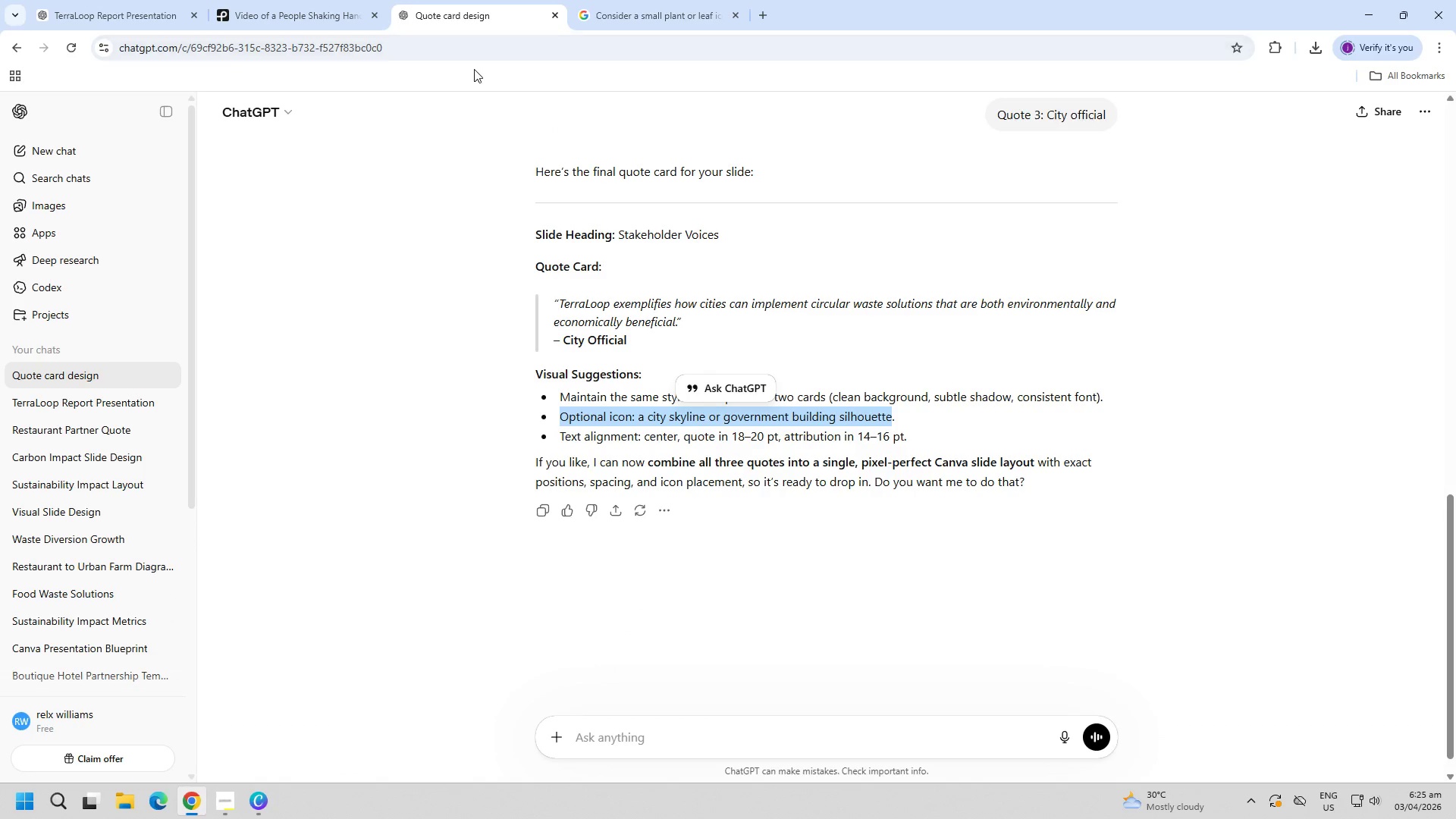 
left_click([345, 0])
 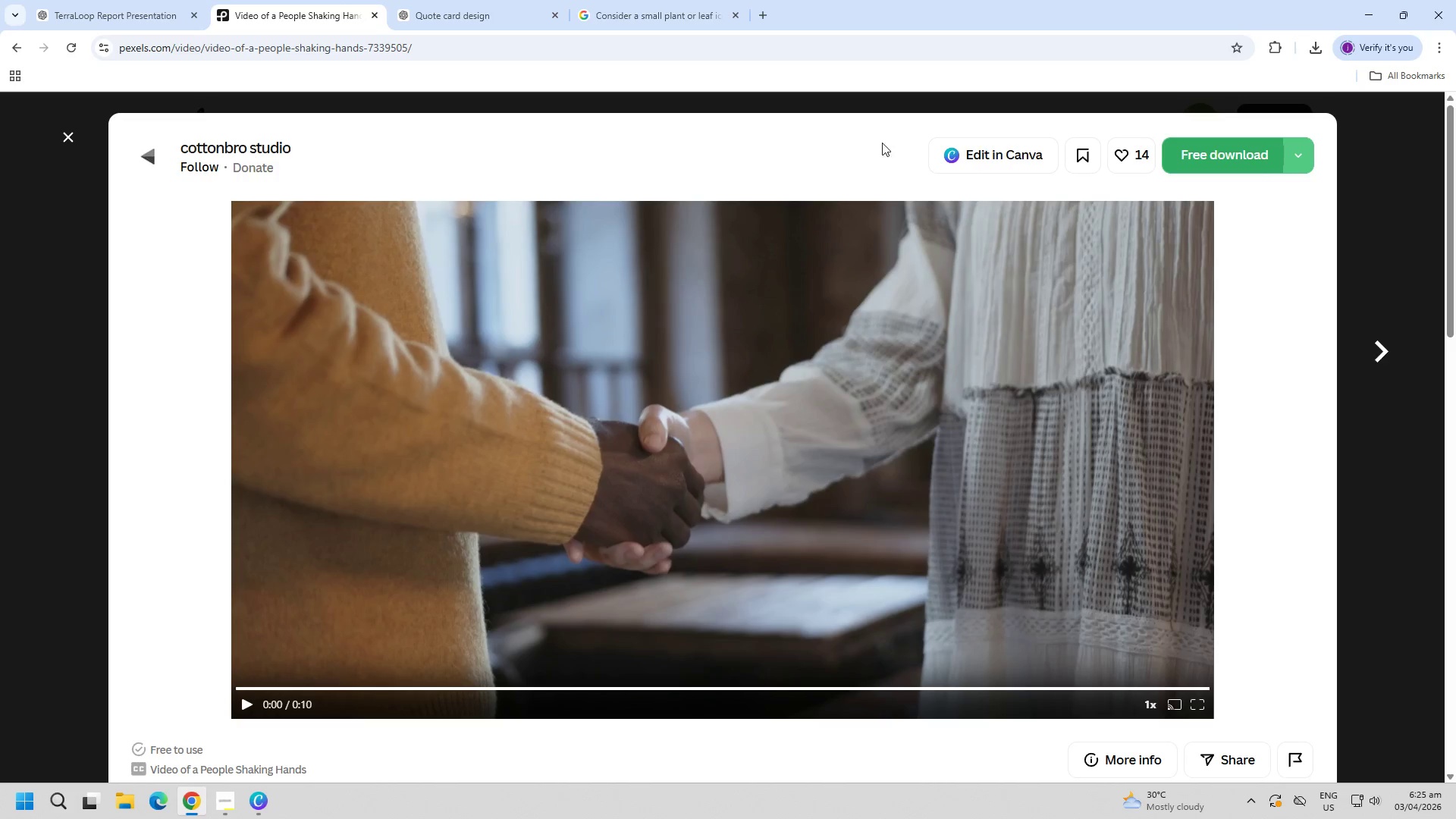 
key(Escape)
 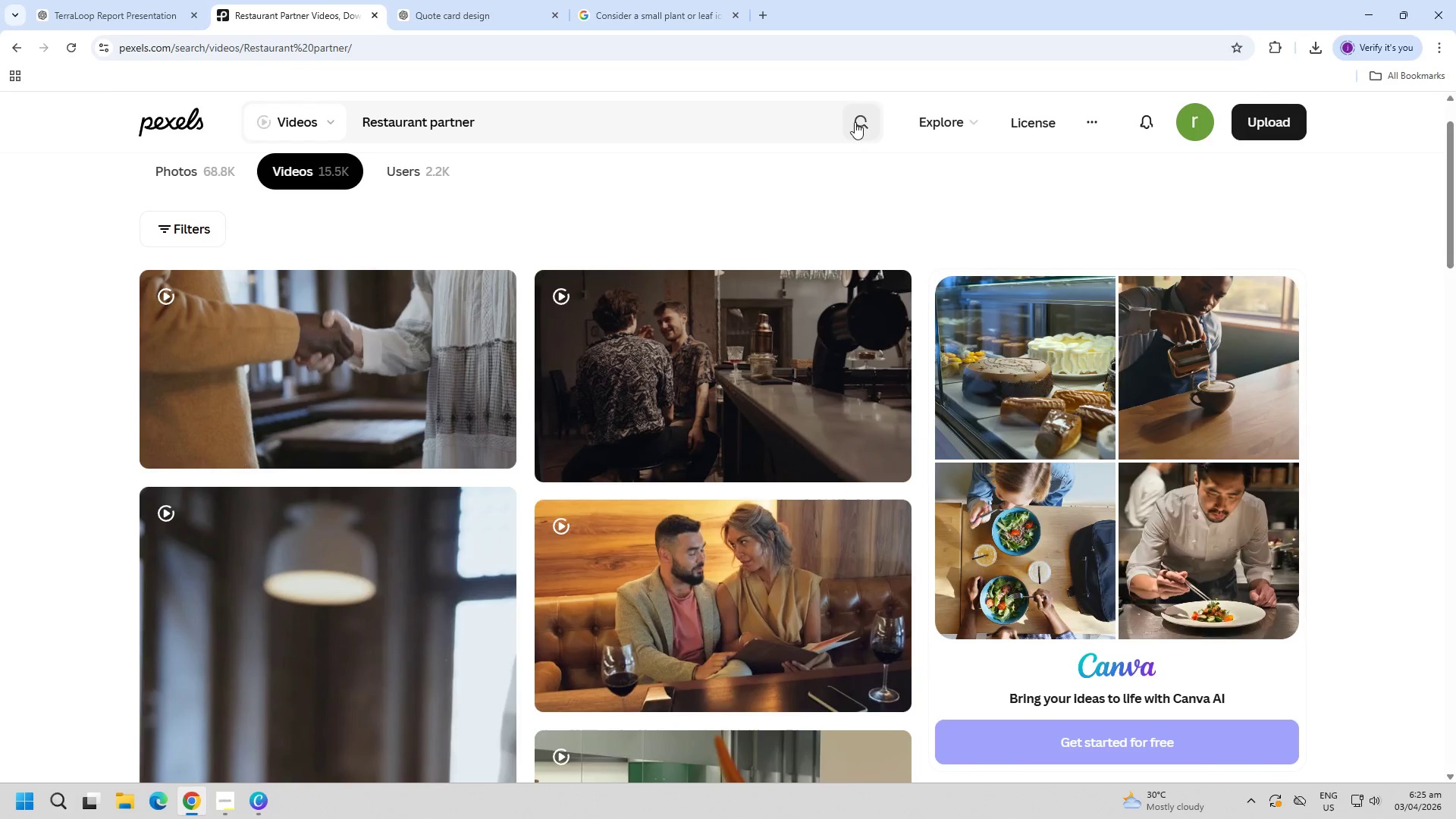 
double_click([720, 130])
 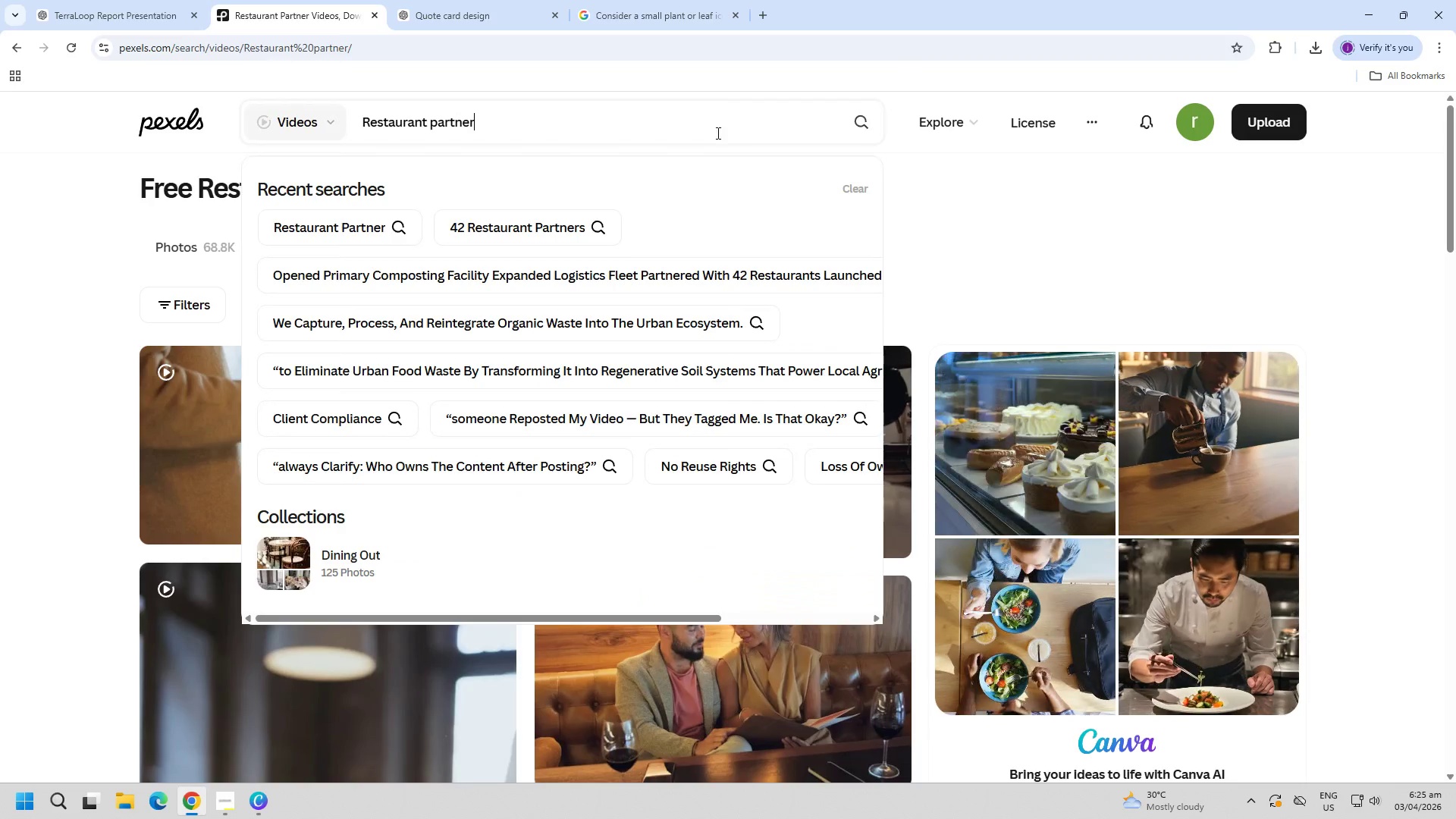 
key(Control+ControlLeft)
 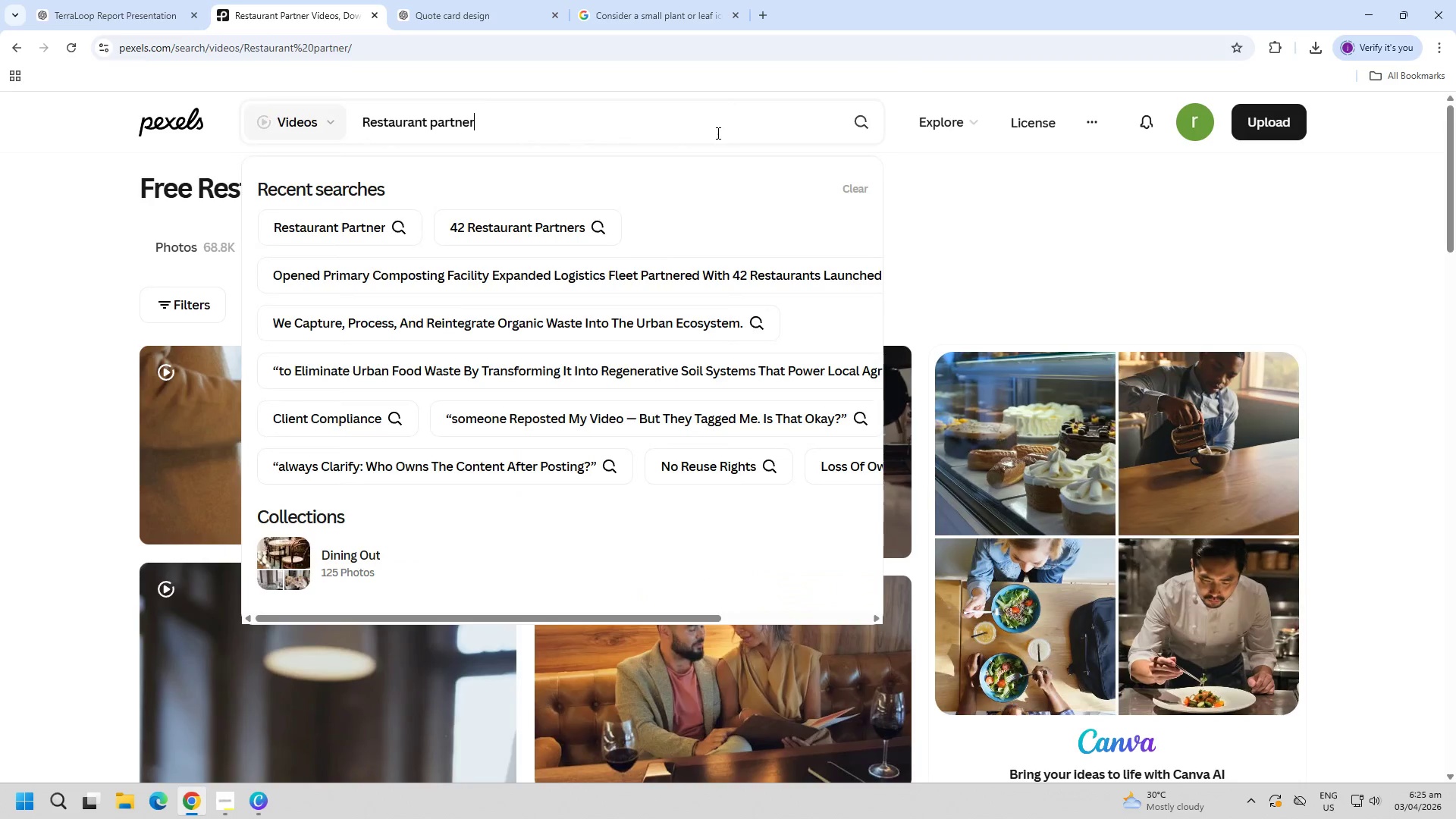 
key(Control+A)
 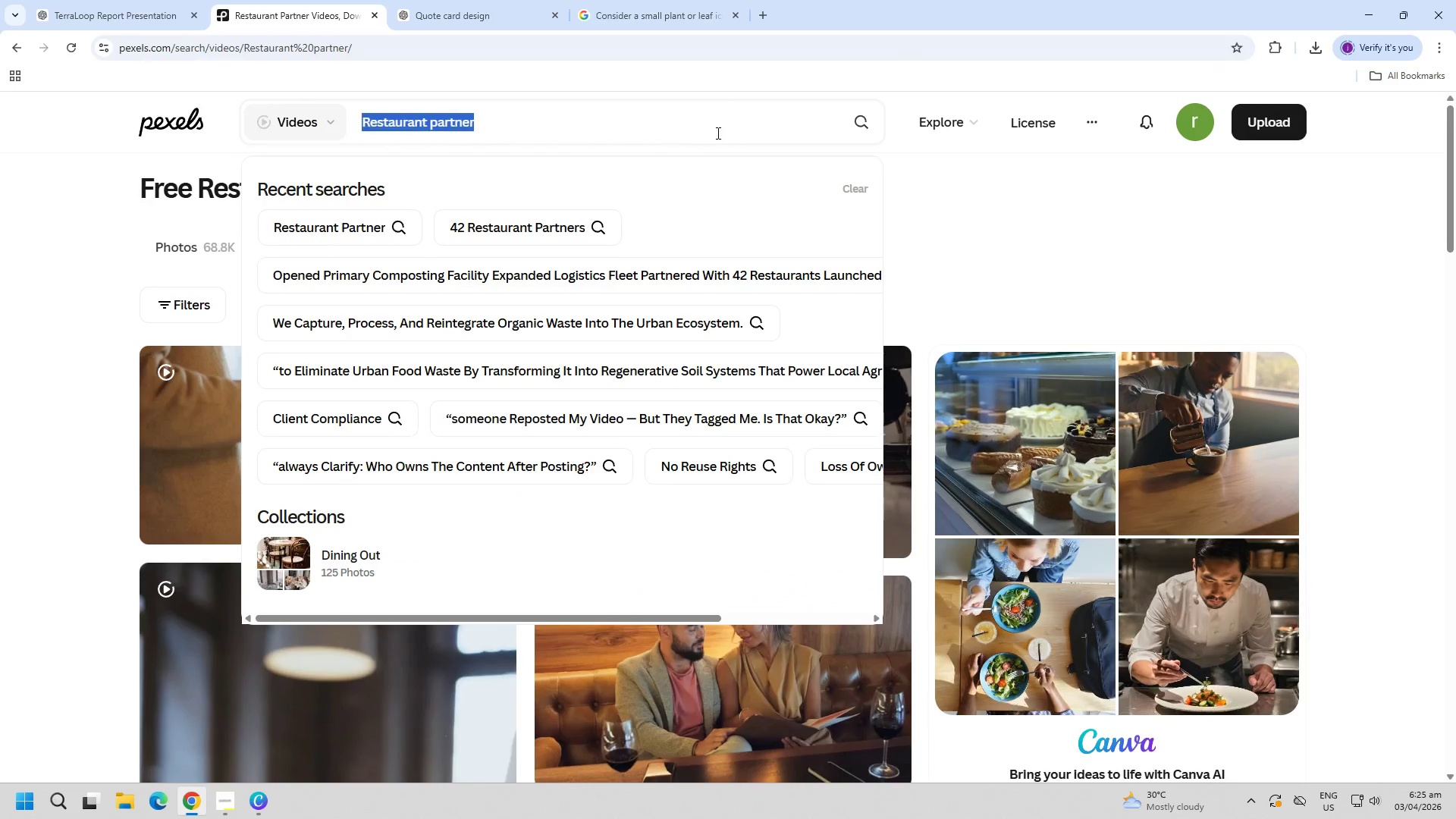 
key(Control+ControlLeft)
 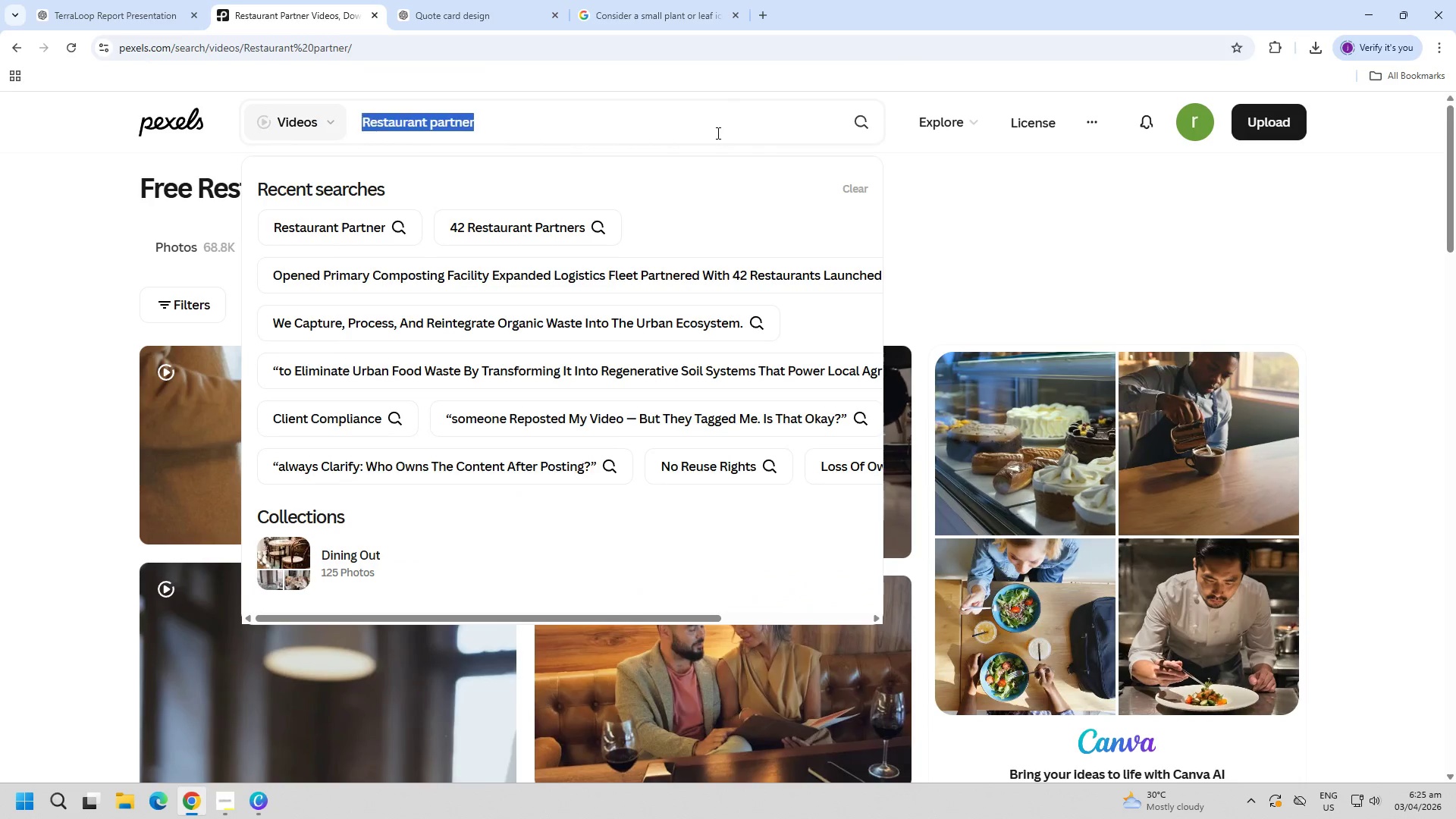 
key(Control+V)
 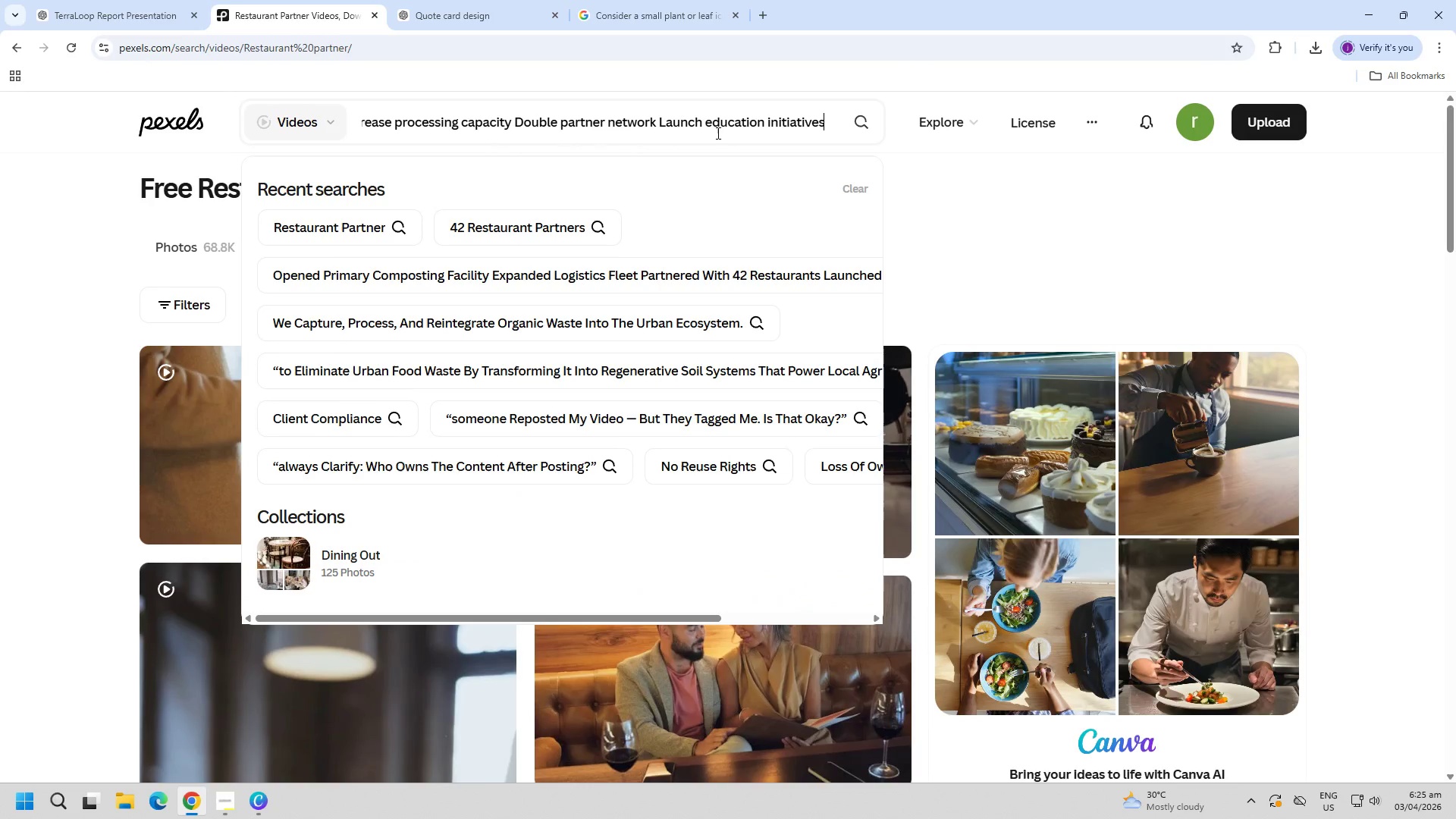 
key(Enter)
 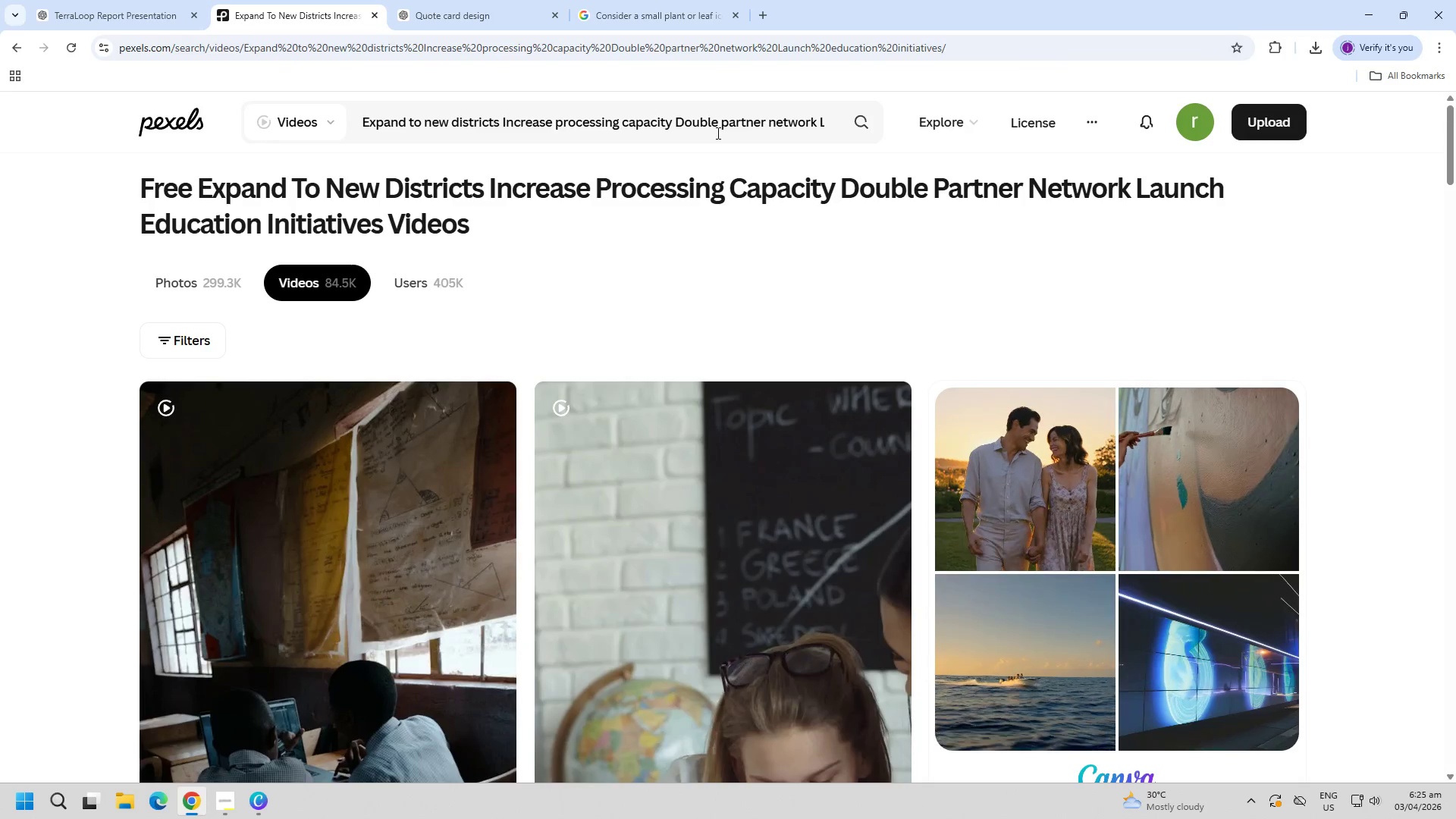 
wait(6.14)
 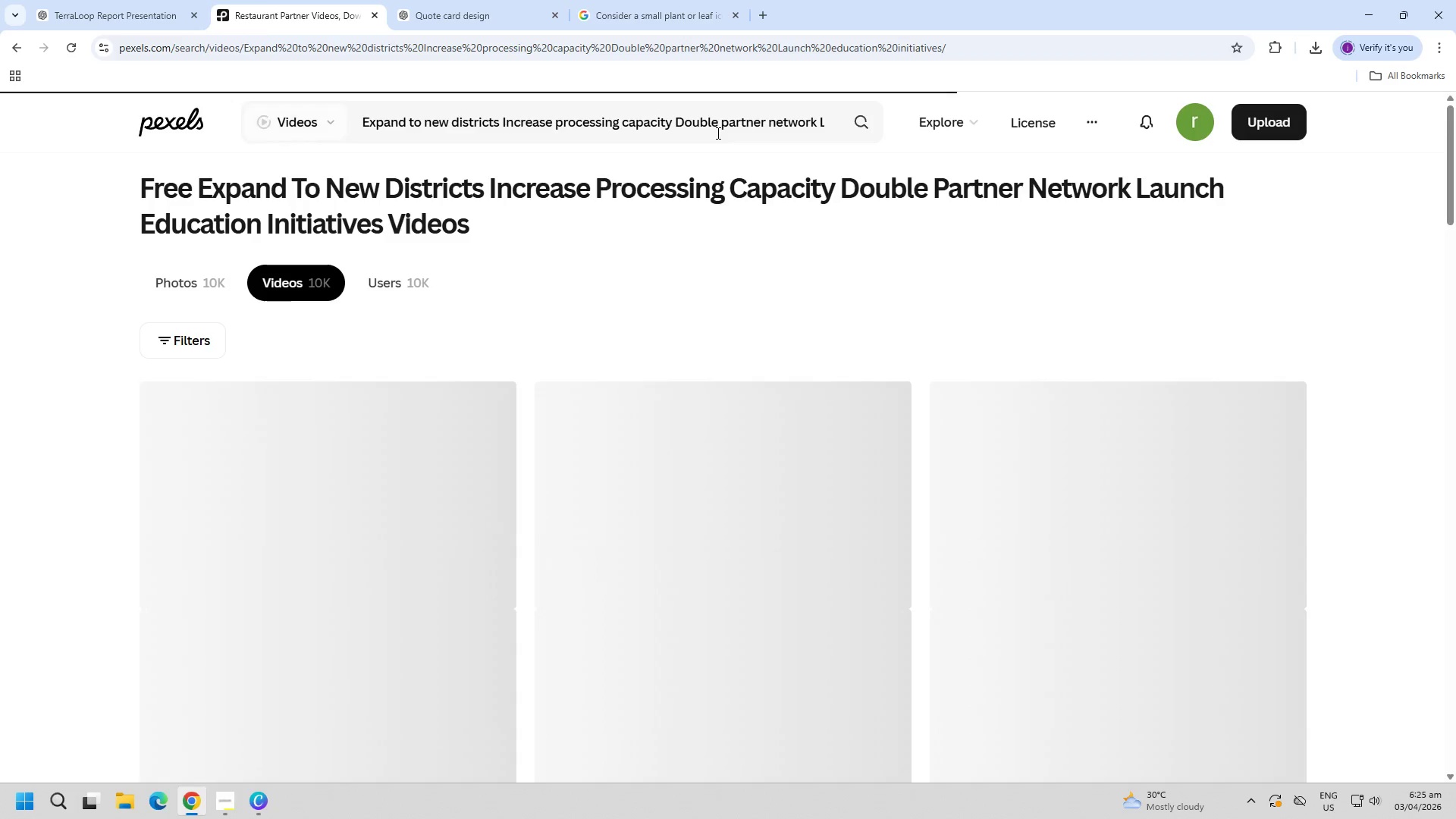 
scroll: coordinate [30, 542], scroll_direction: down, amount: 3.0
 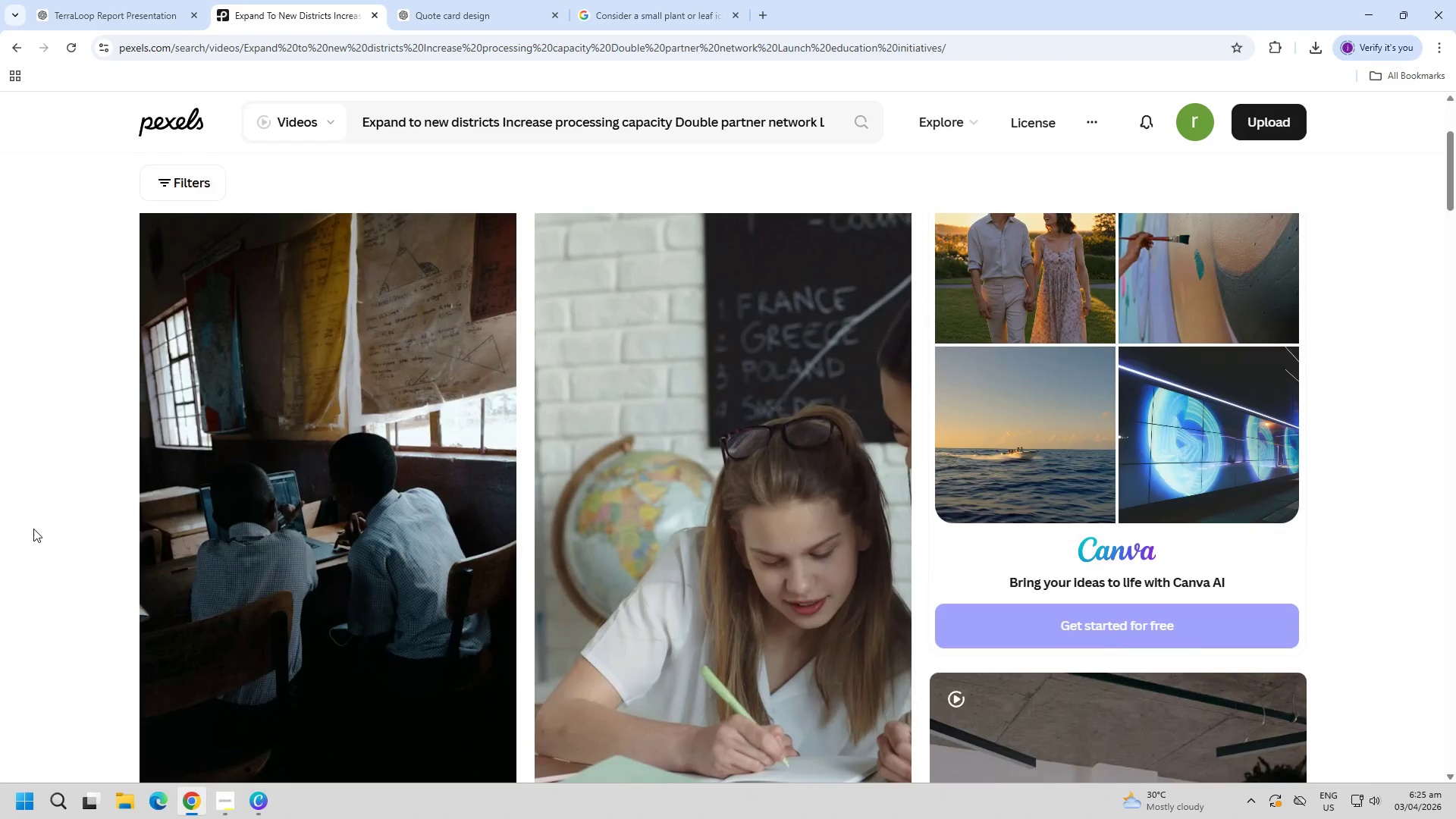 
scroll: coordinate [276, 542], scroll_direction: up, amount: 3.0
 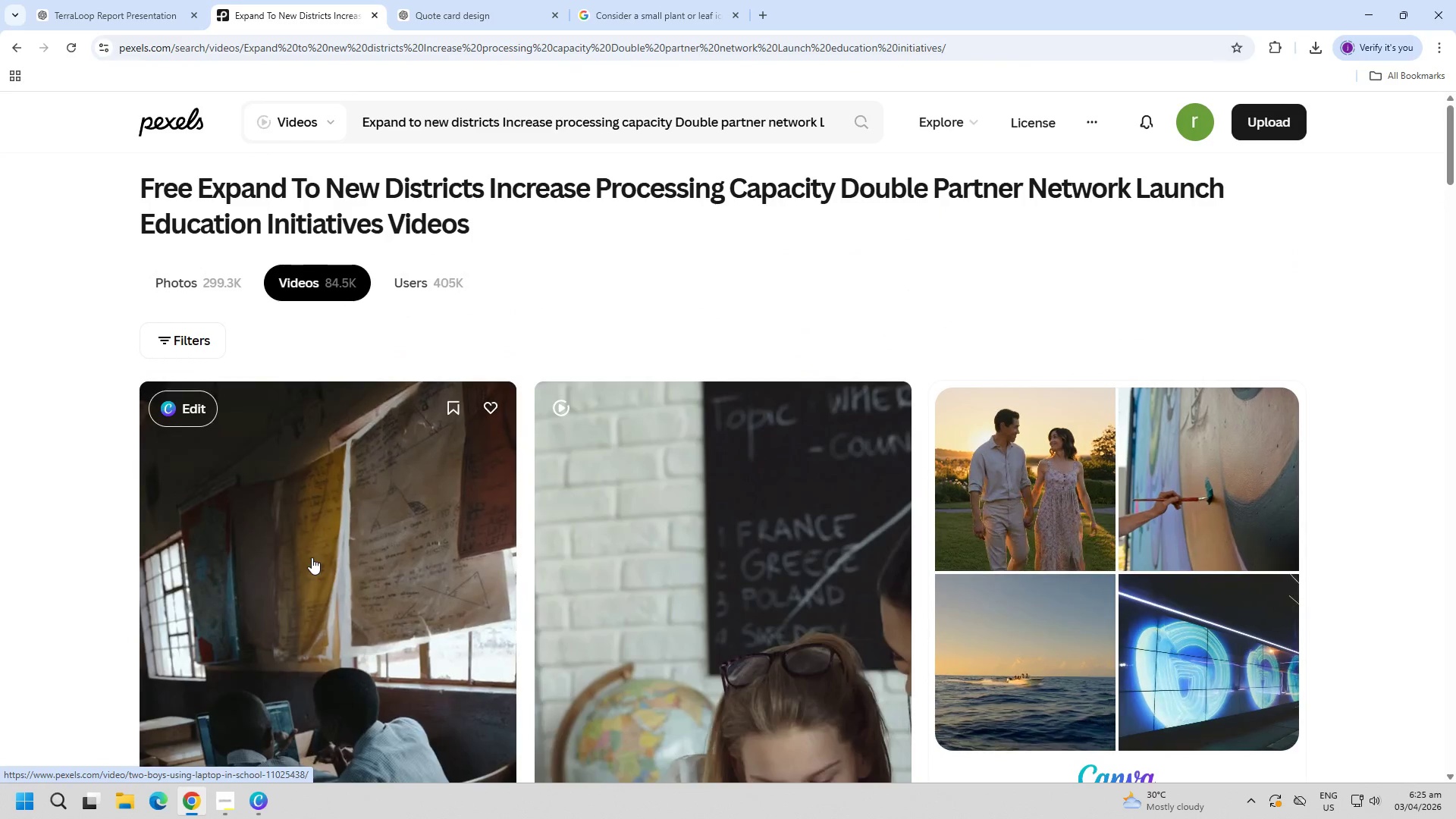 
left_click([312, 557])
 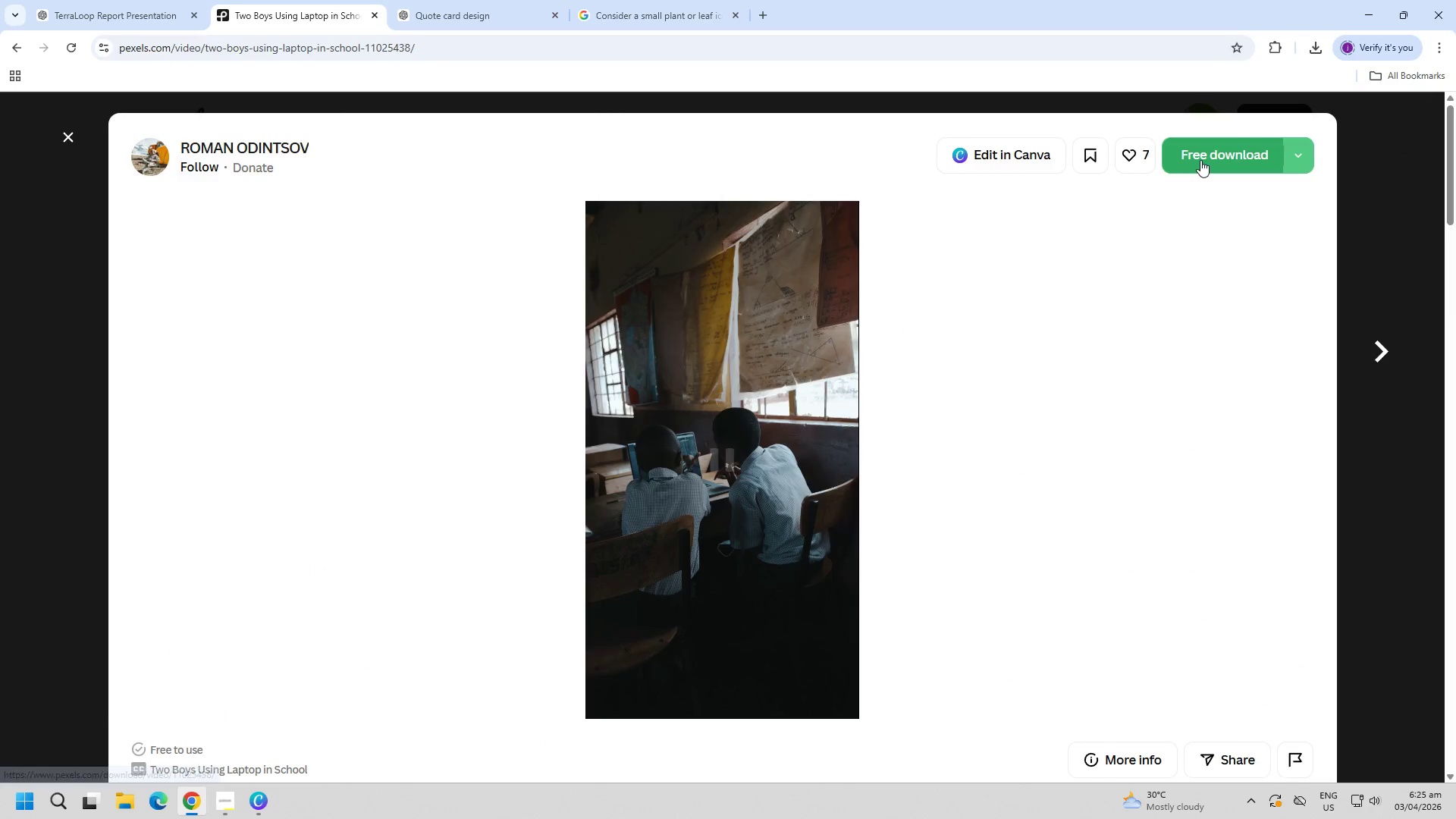 
left_click([1200, 160])
 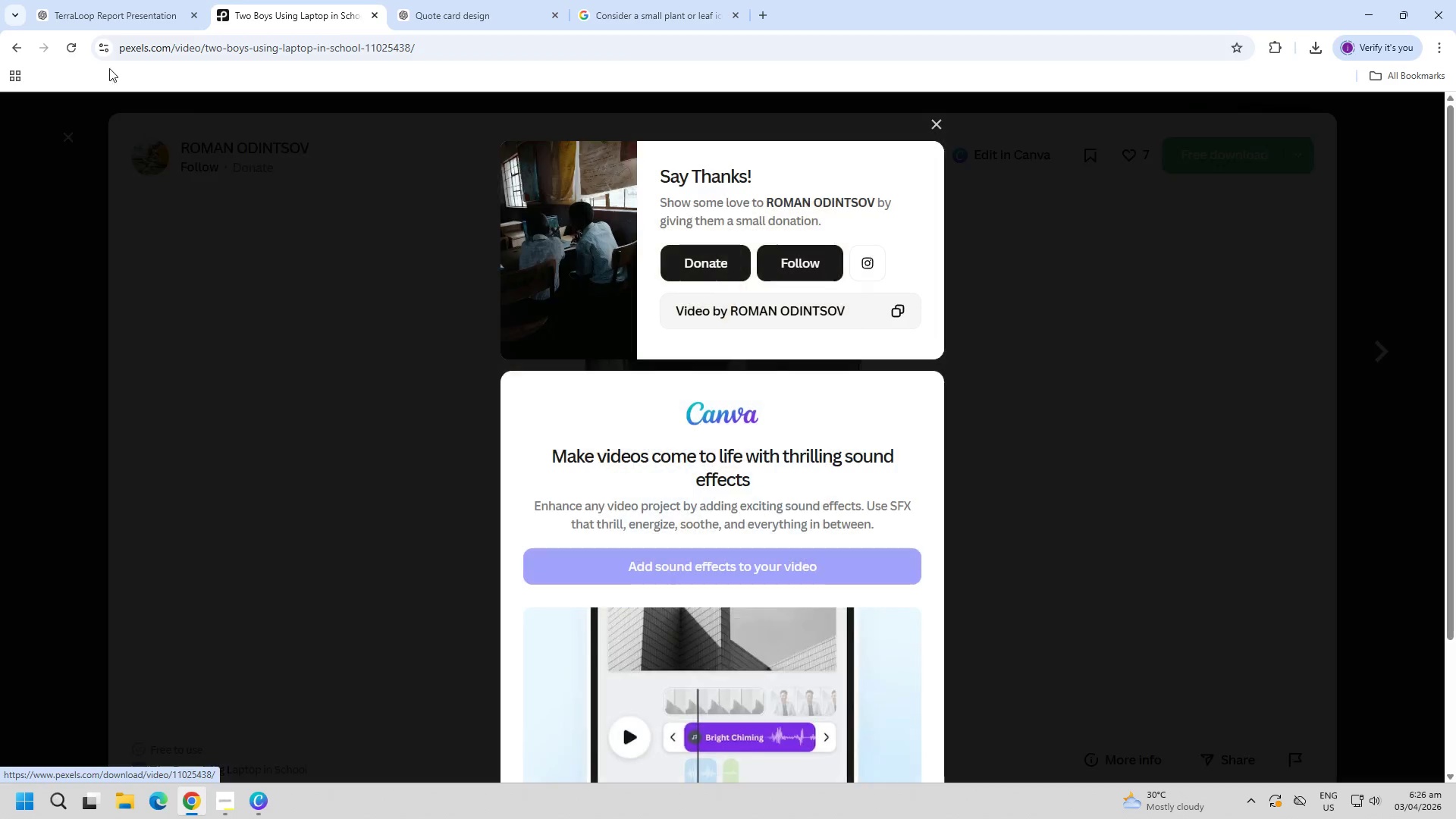 
left_click([75, 0])
 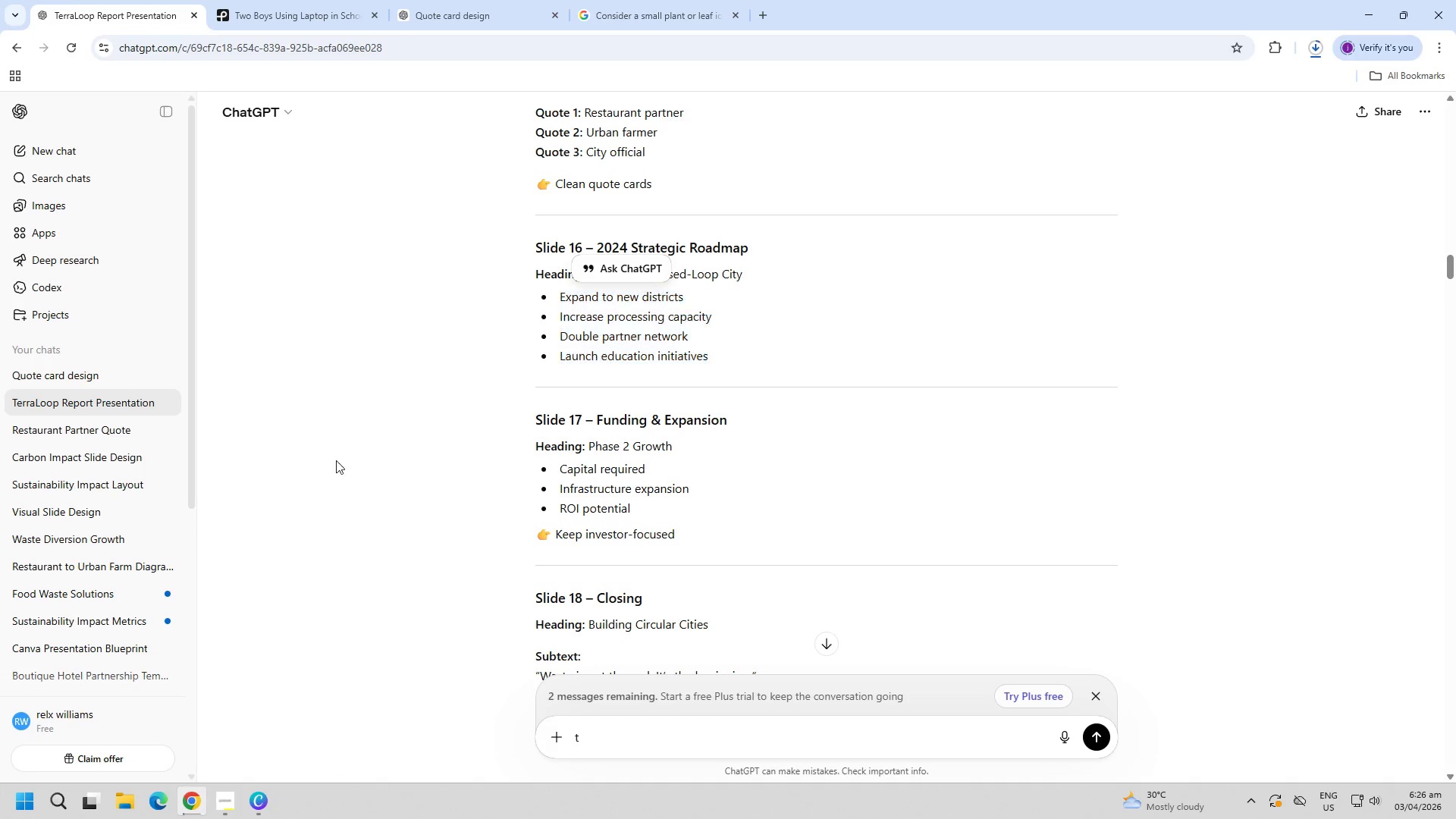 
double_click([261, 805])
 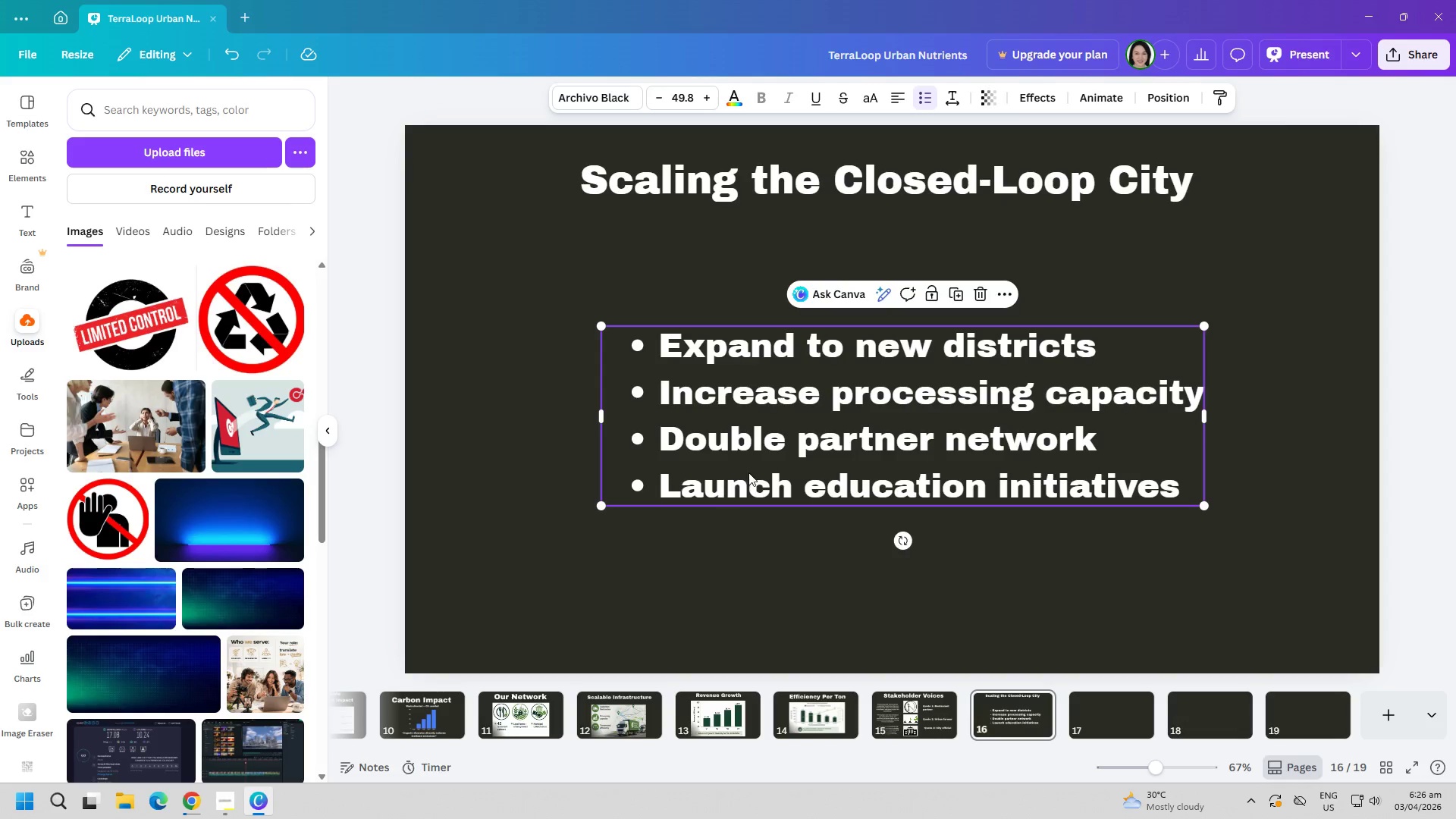 
left_click_drag(start_coordinate=[800, 450], to_coordinate=[962, 454])
 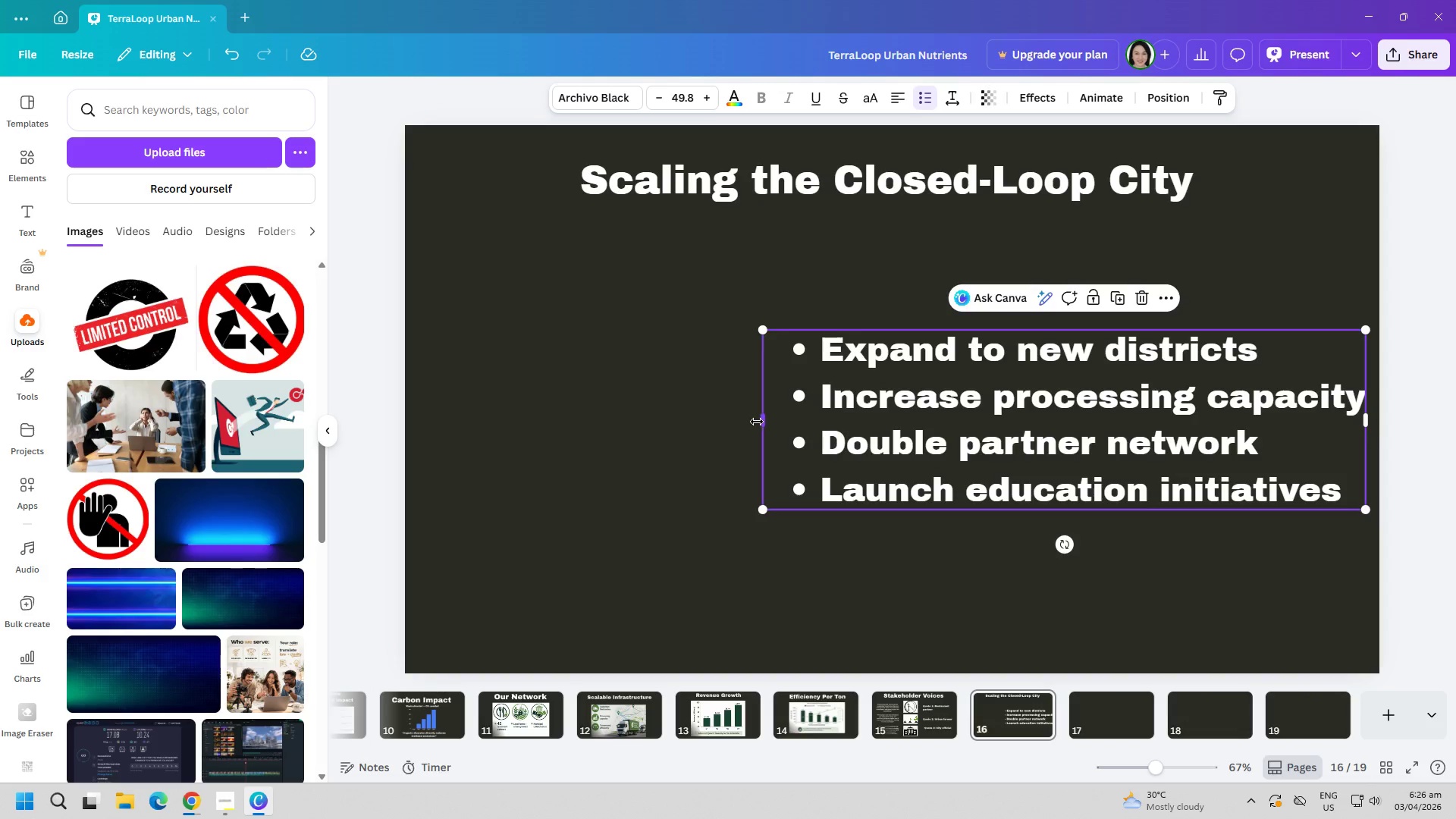 
left_click_drag(start_coordinate=[762, 422], to_coordinate=[689, 418])
 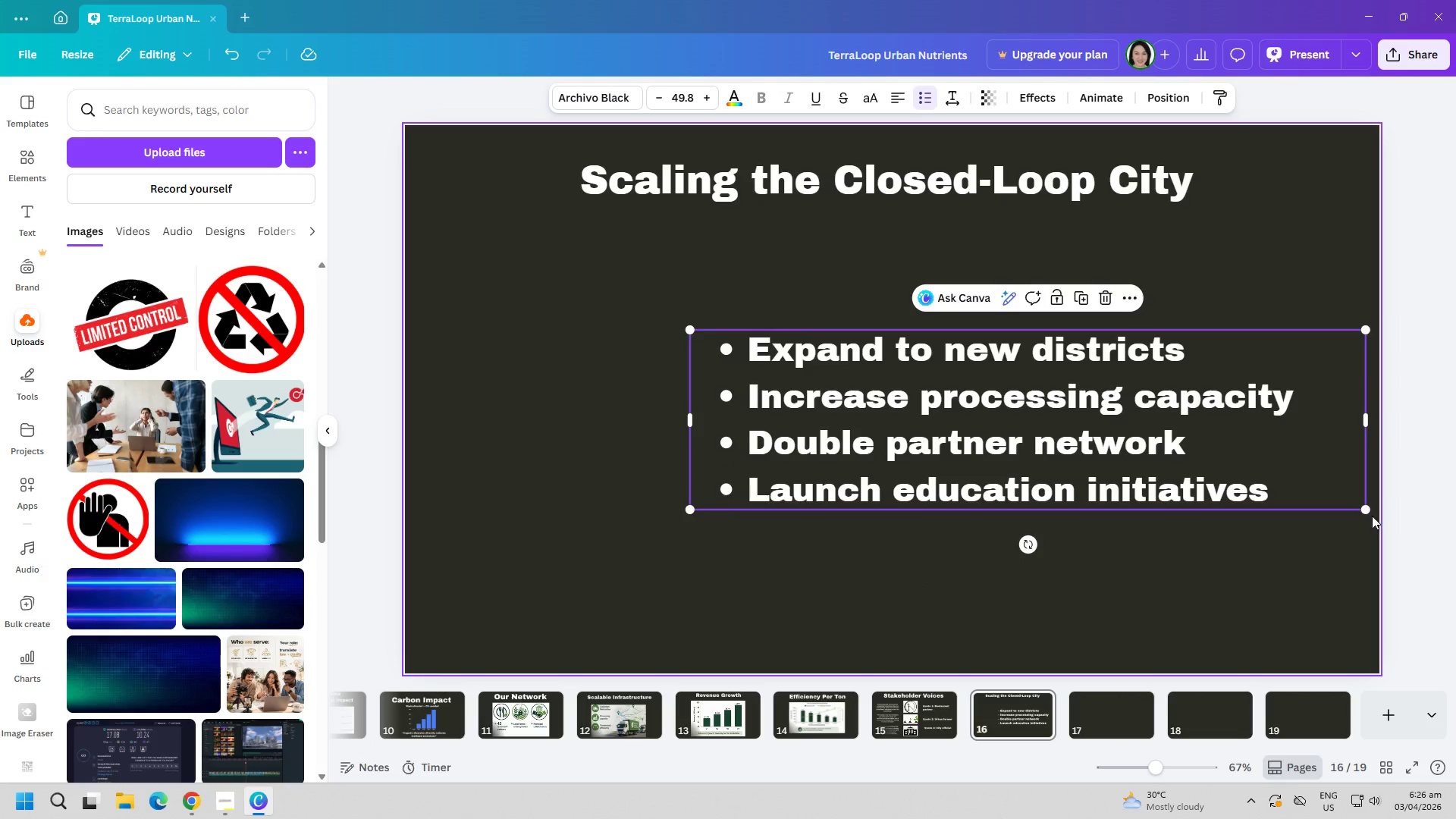 
left_click_drag(start_coordinate=[1369, 510], to_coordinate=[1167, 441])
 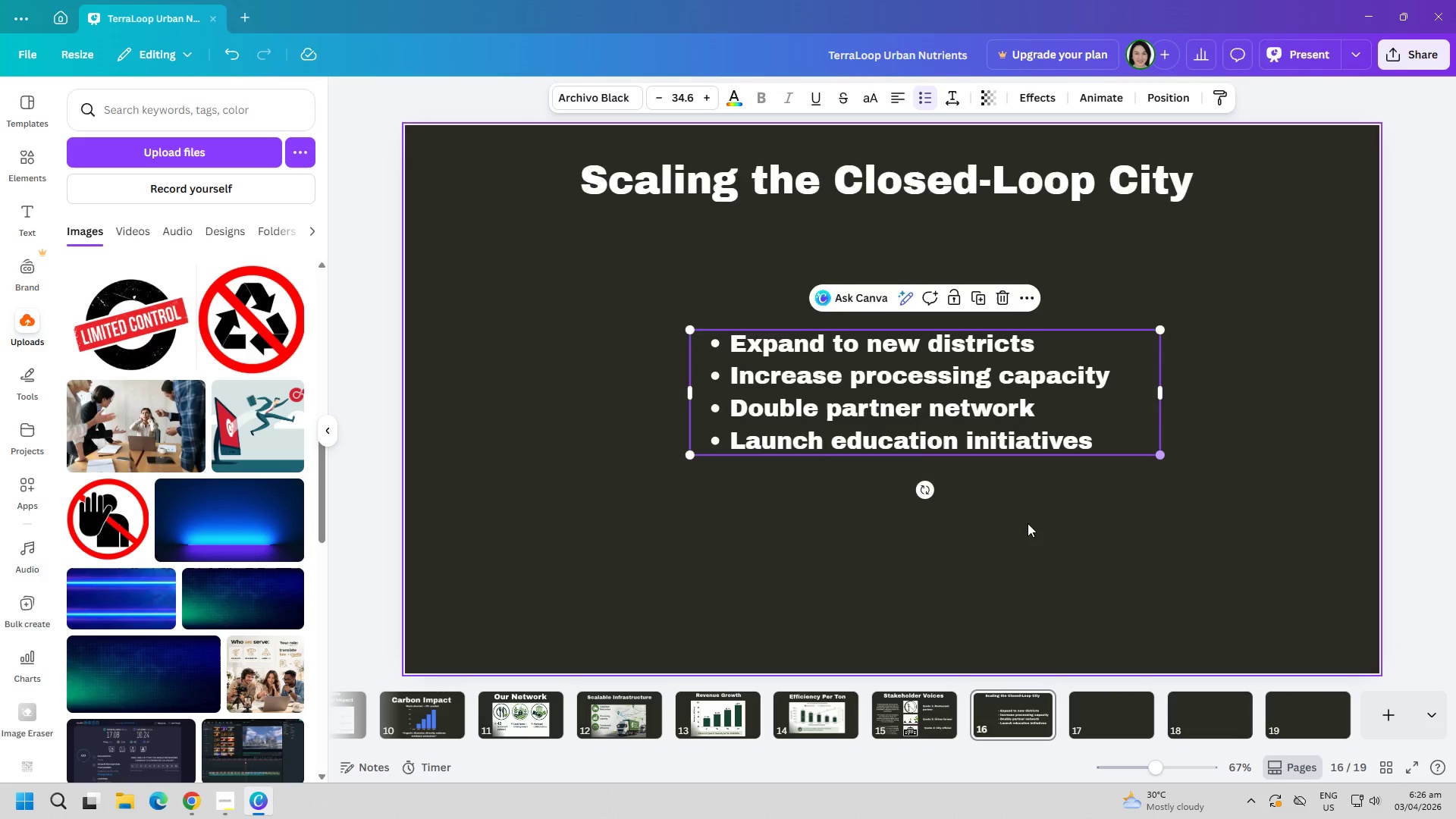 
left_click_drag(start_coordinate=[1022, 529], to_coordinate=[1034, 532])
 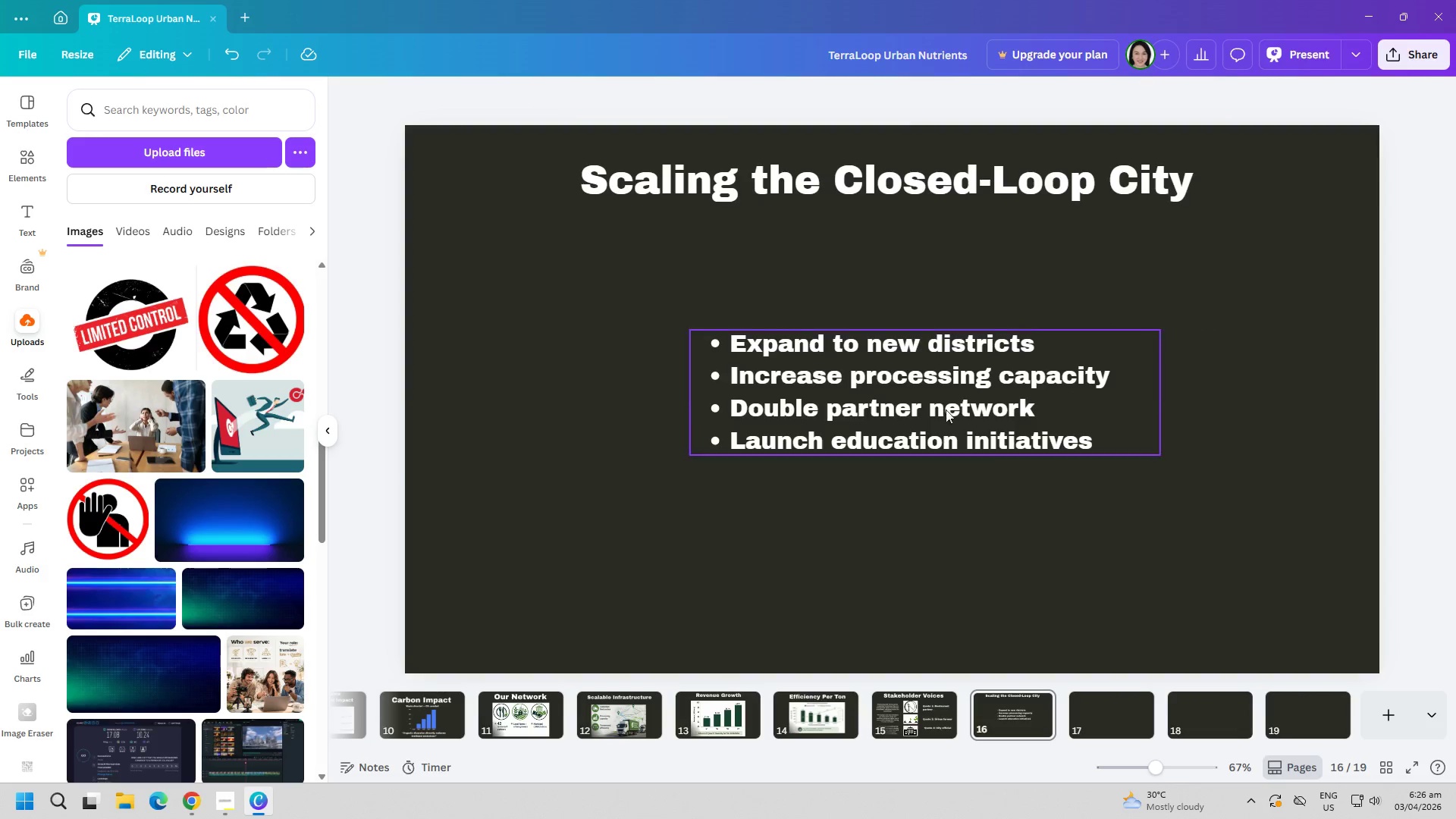 
left_click_drag(start_coordinate=[940, 403], to_coordinate=[1156, 434])
 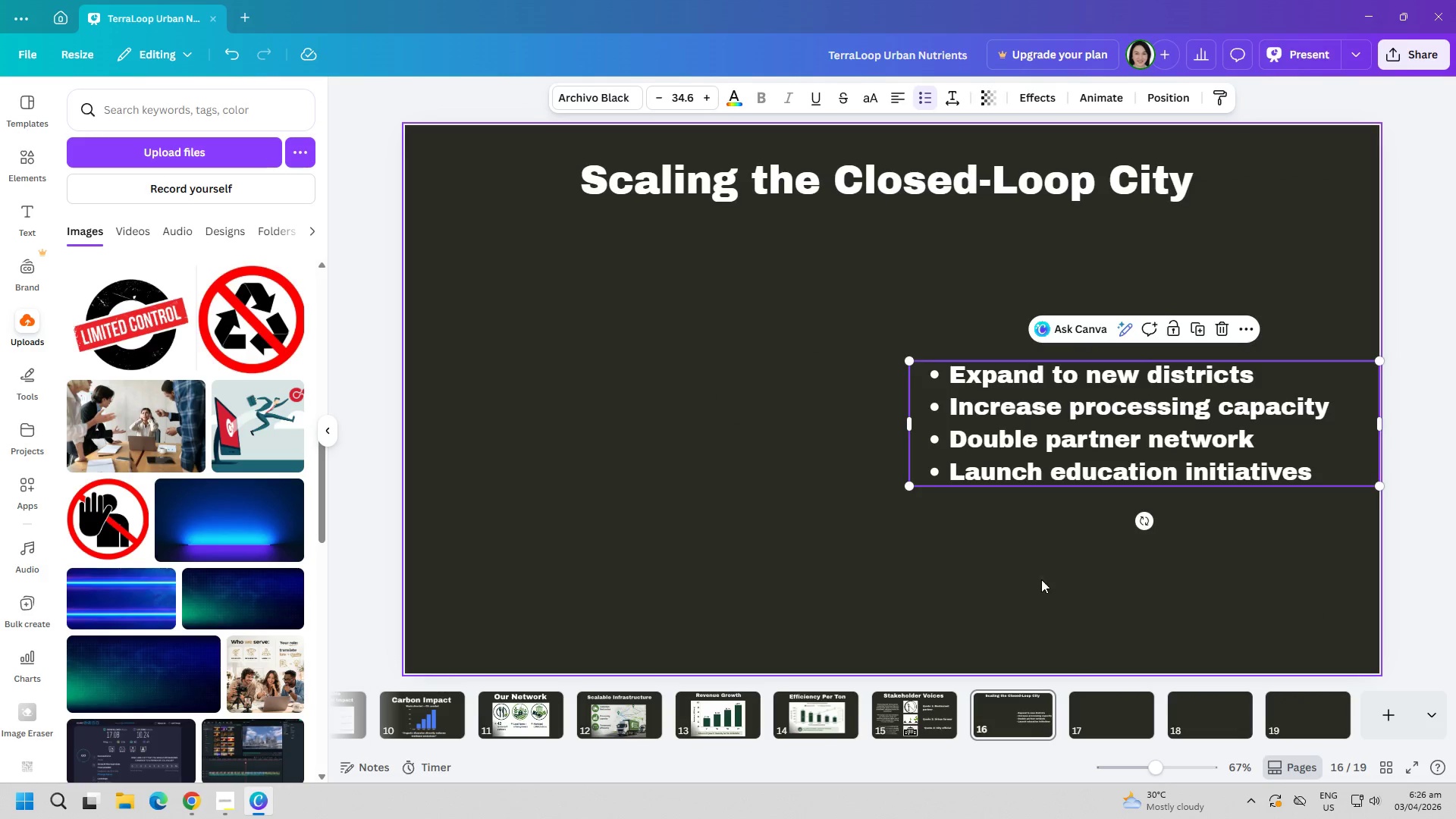 
left_click([1041, 579])
 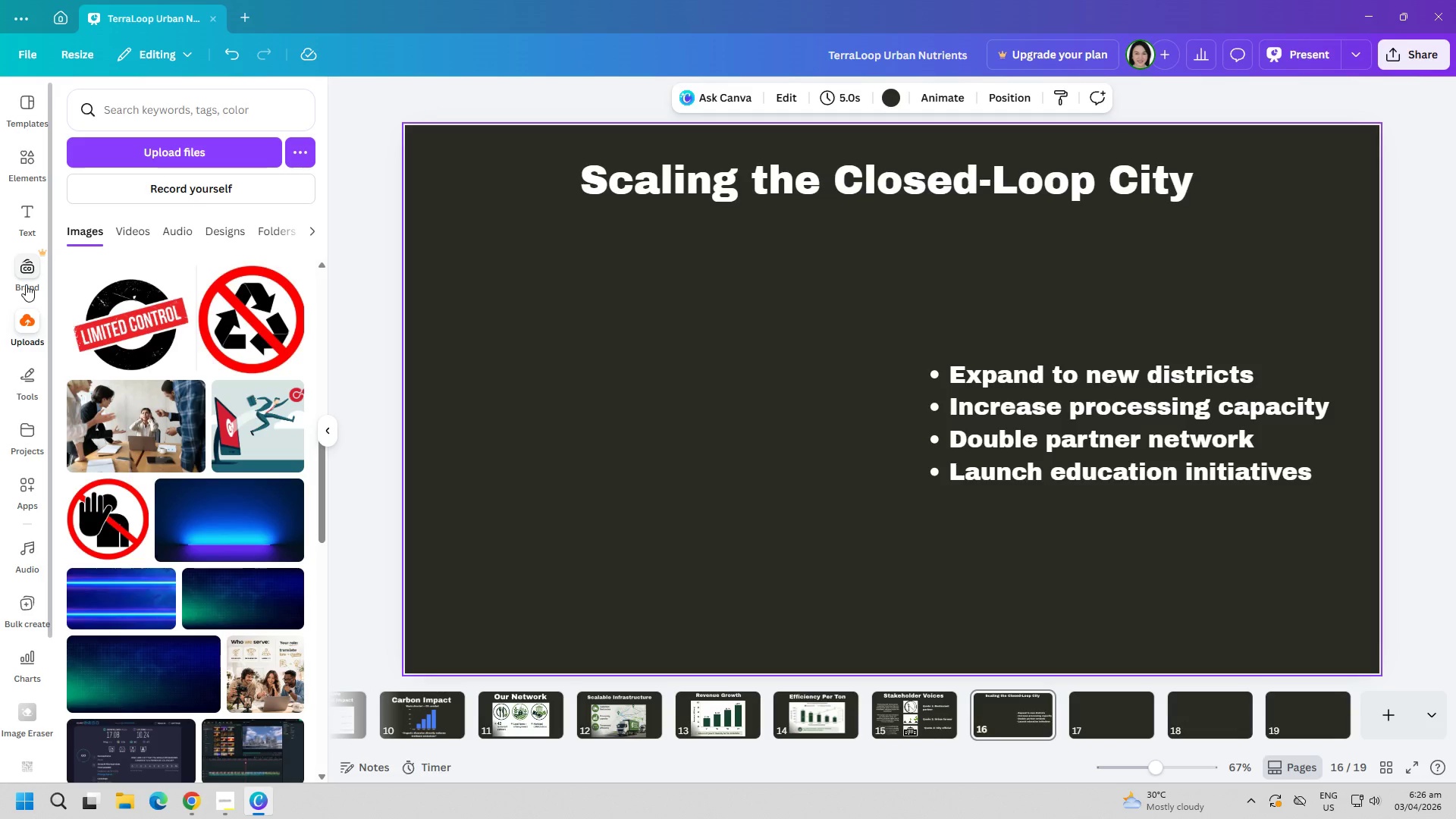 
wait(6.88)
 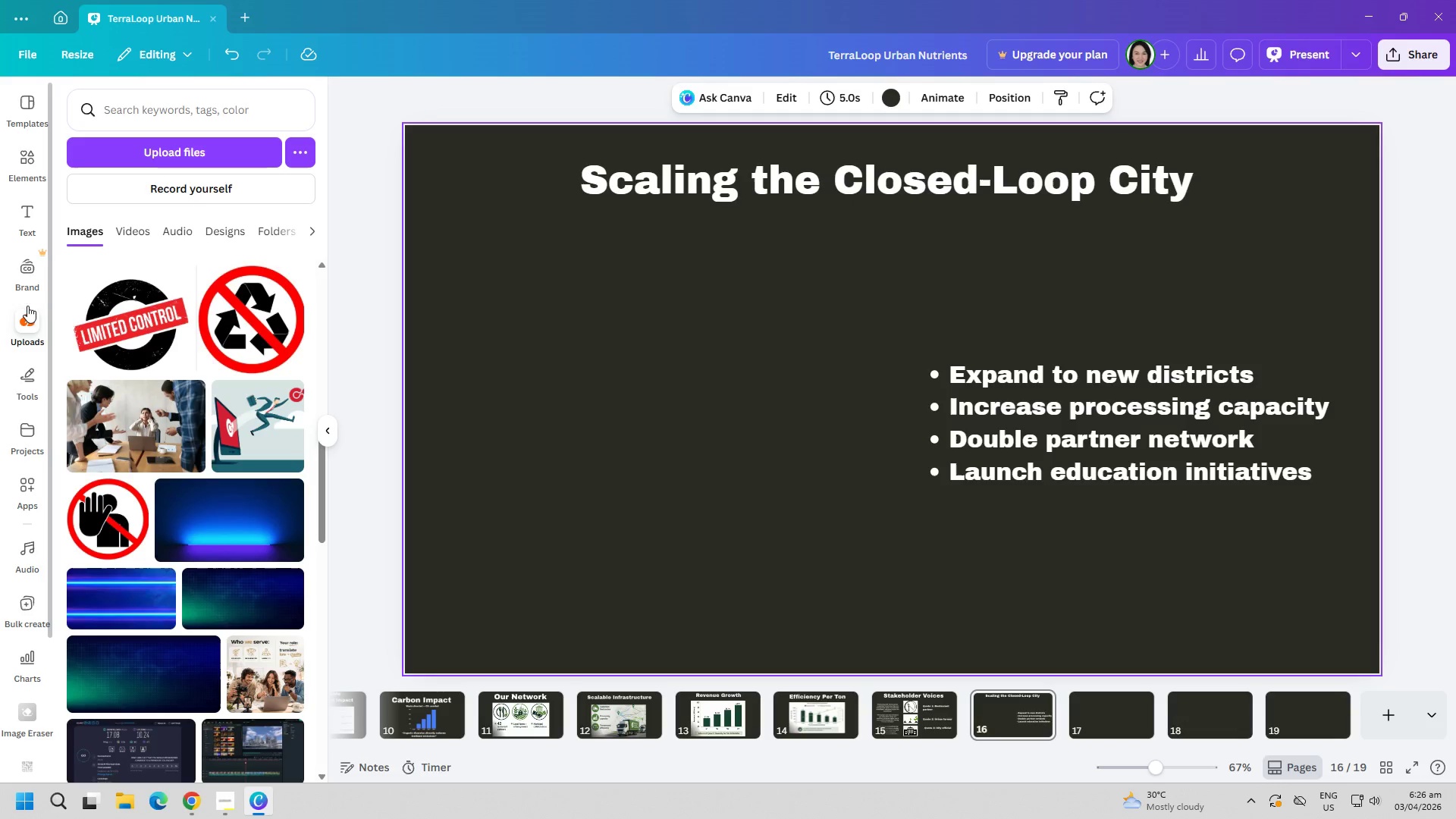 
left_click([24, 331])
 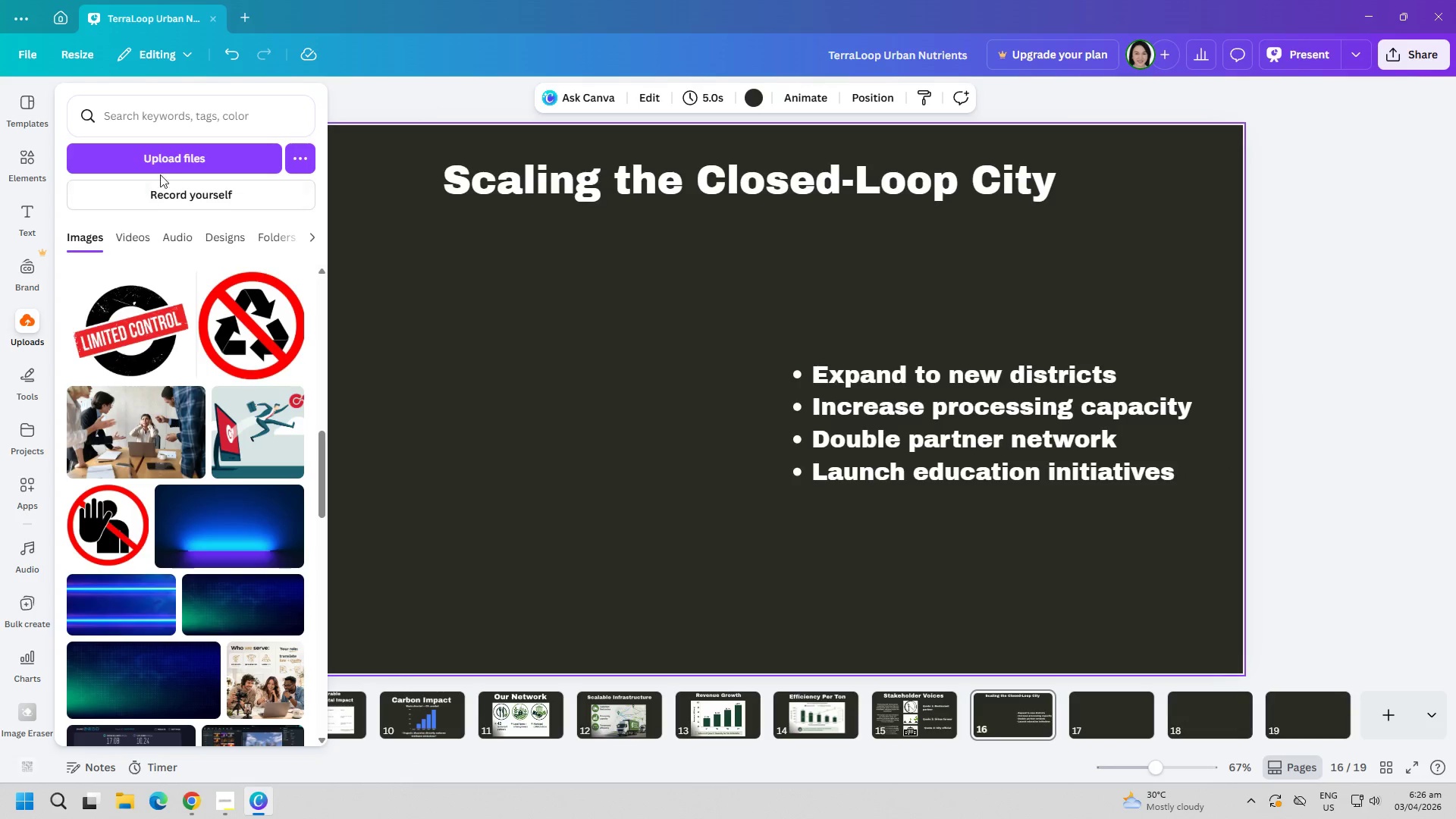 
left_click([163, 169])
 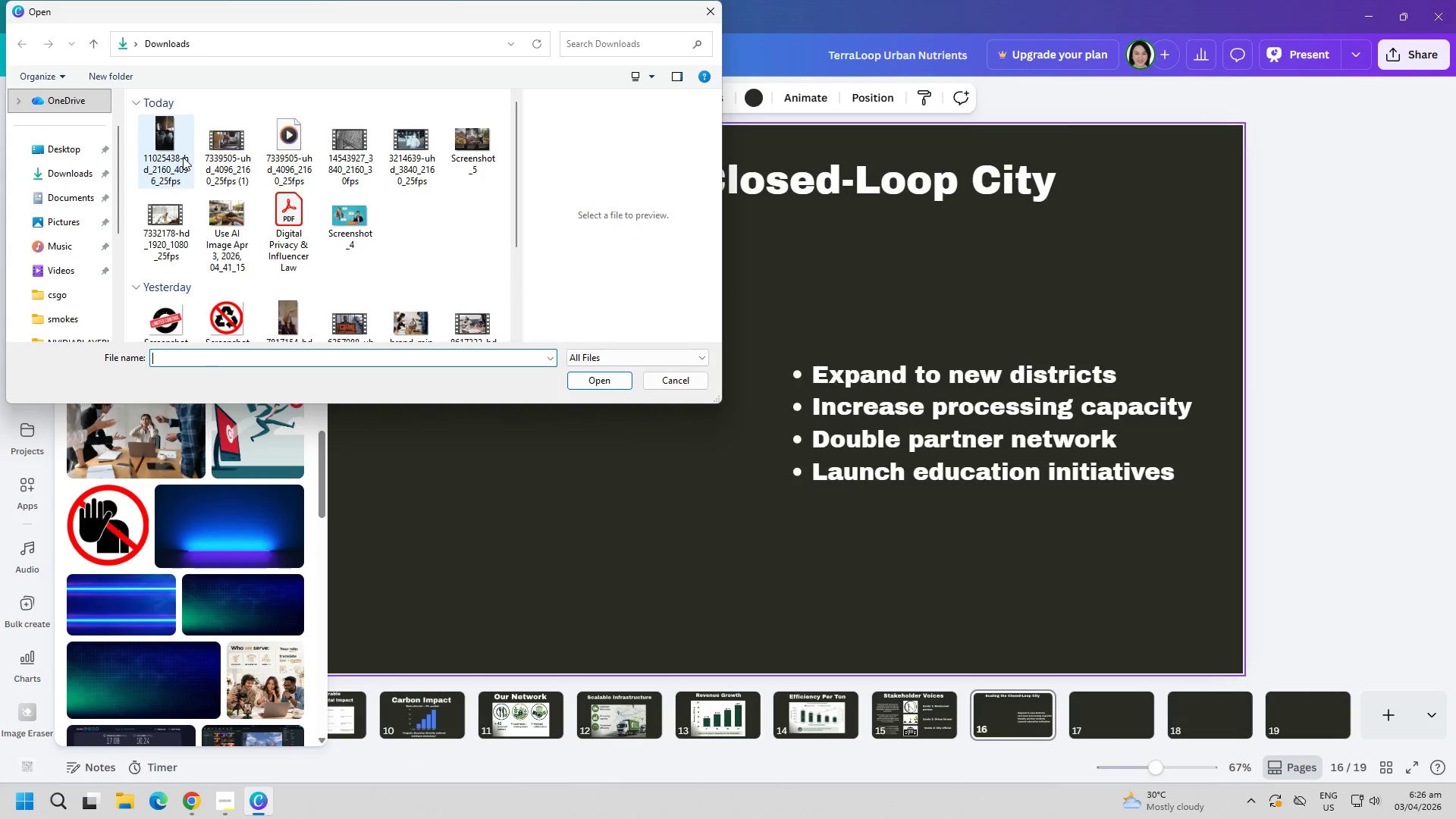 
double_click([158, 143])
 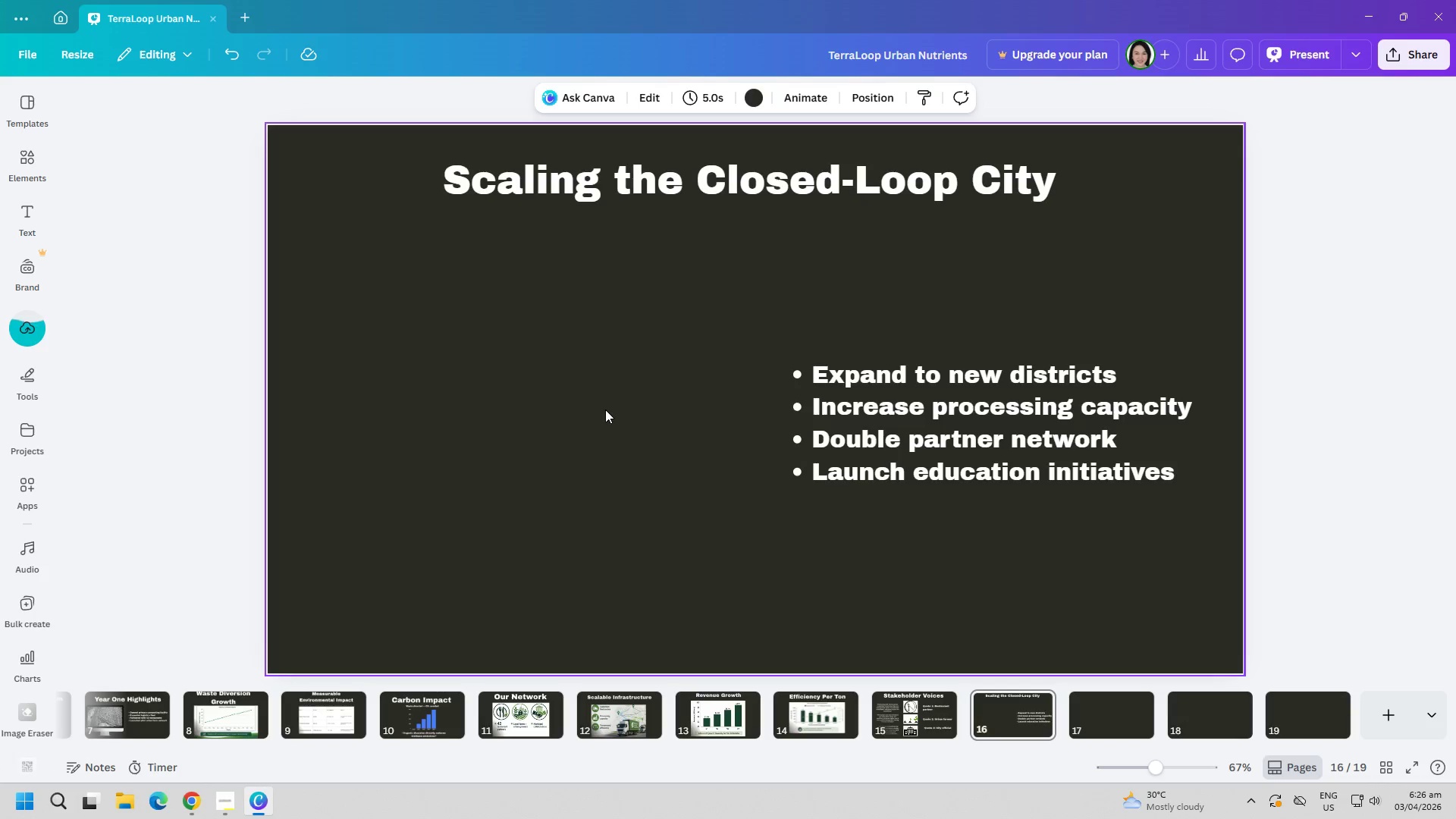 
wait(8.33)
 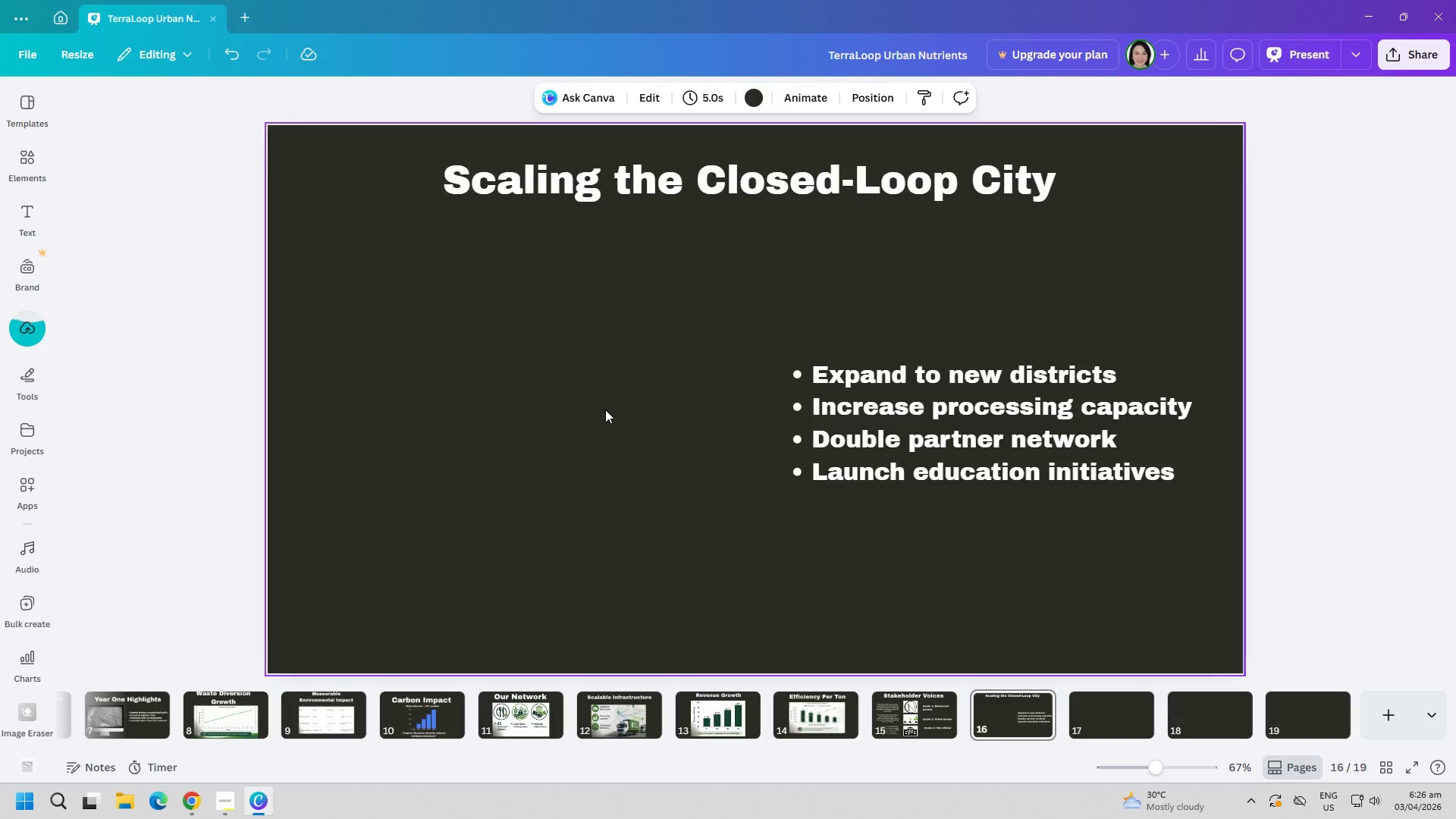 
left_click([186, 802])
 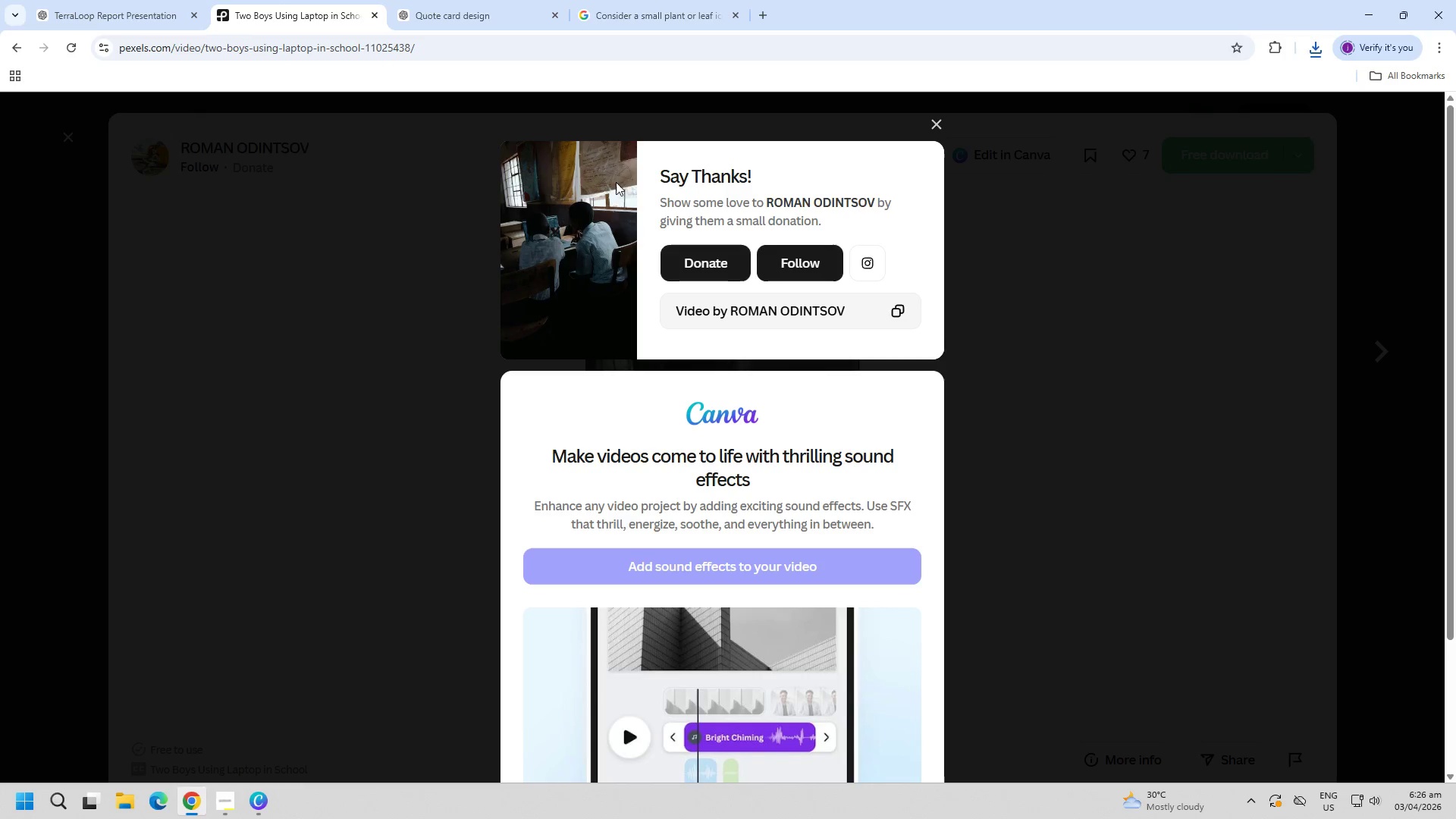 
key(Escape)
 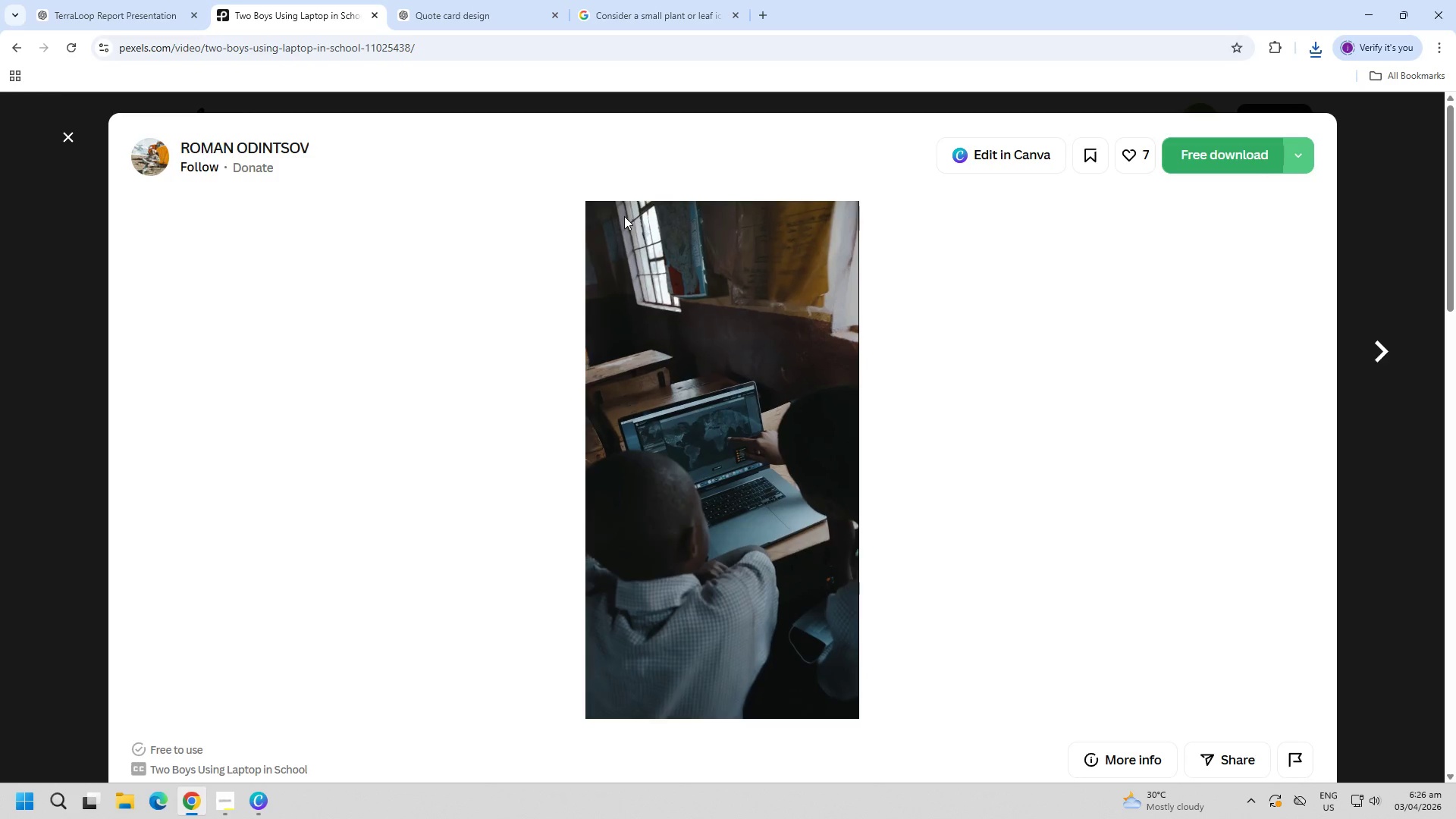 
wait(12.92)
 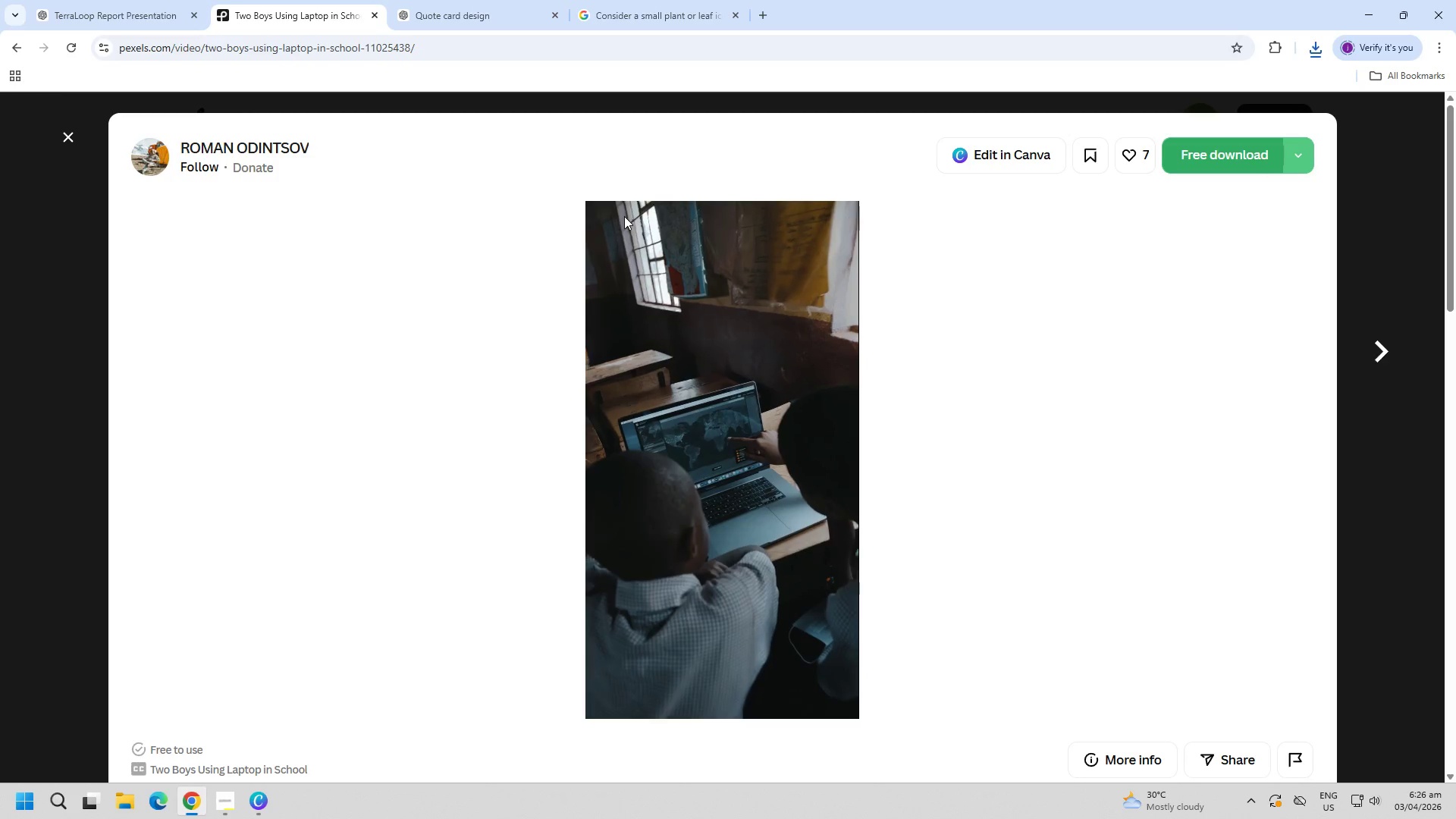 
key(Escape)
 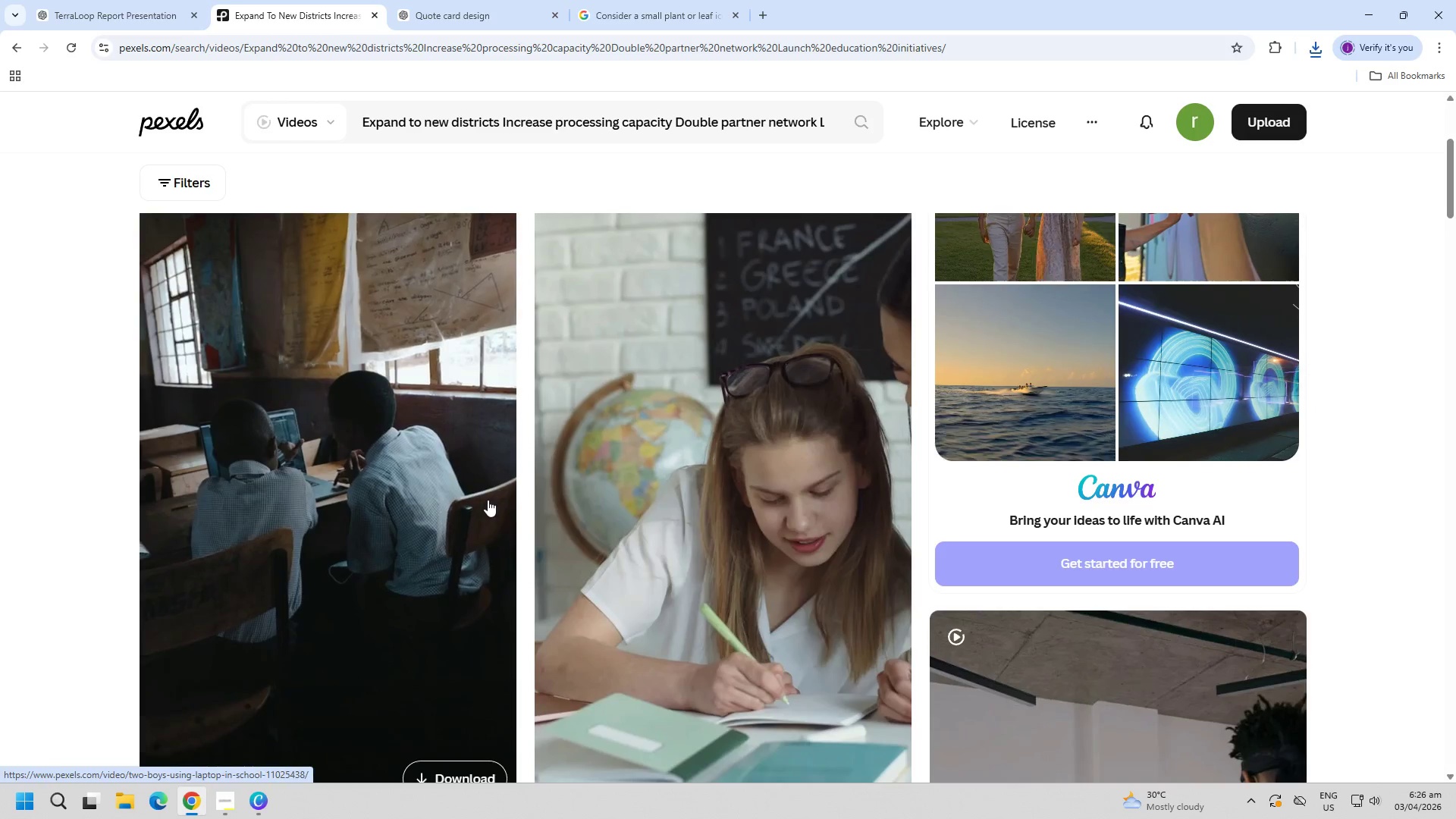 
scroll: coordinate [725, 495], scroll_direction: down, amount: 20.0
 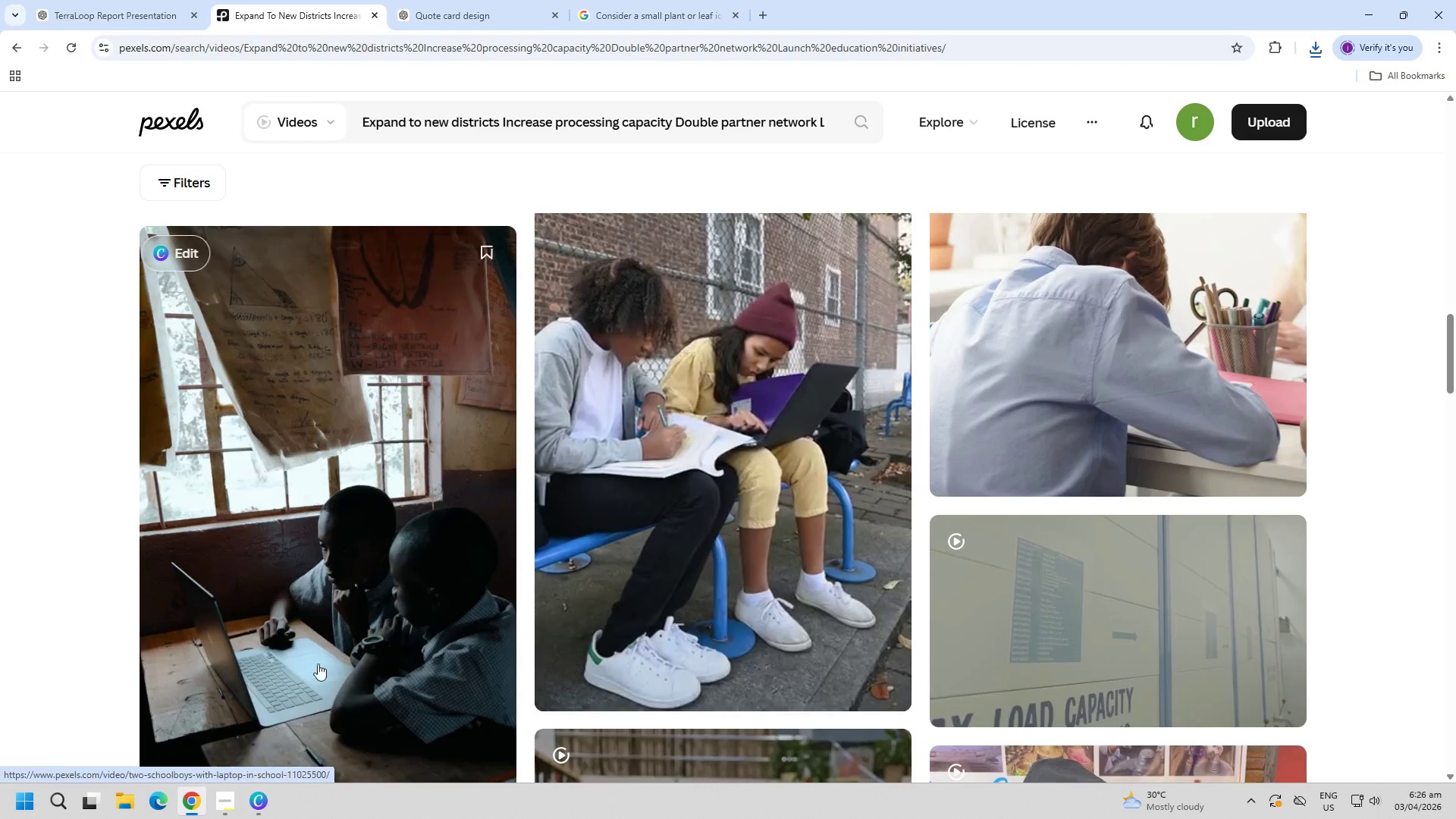 
left_click([254, 810])
 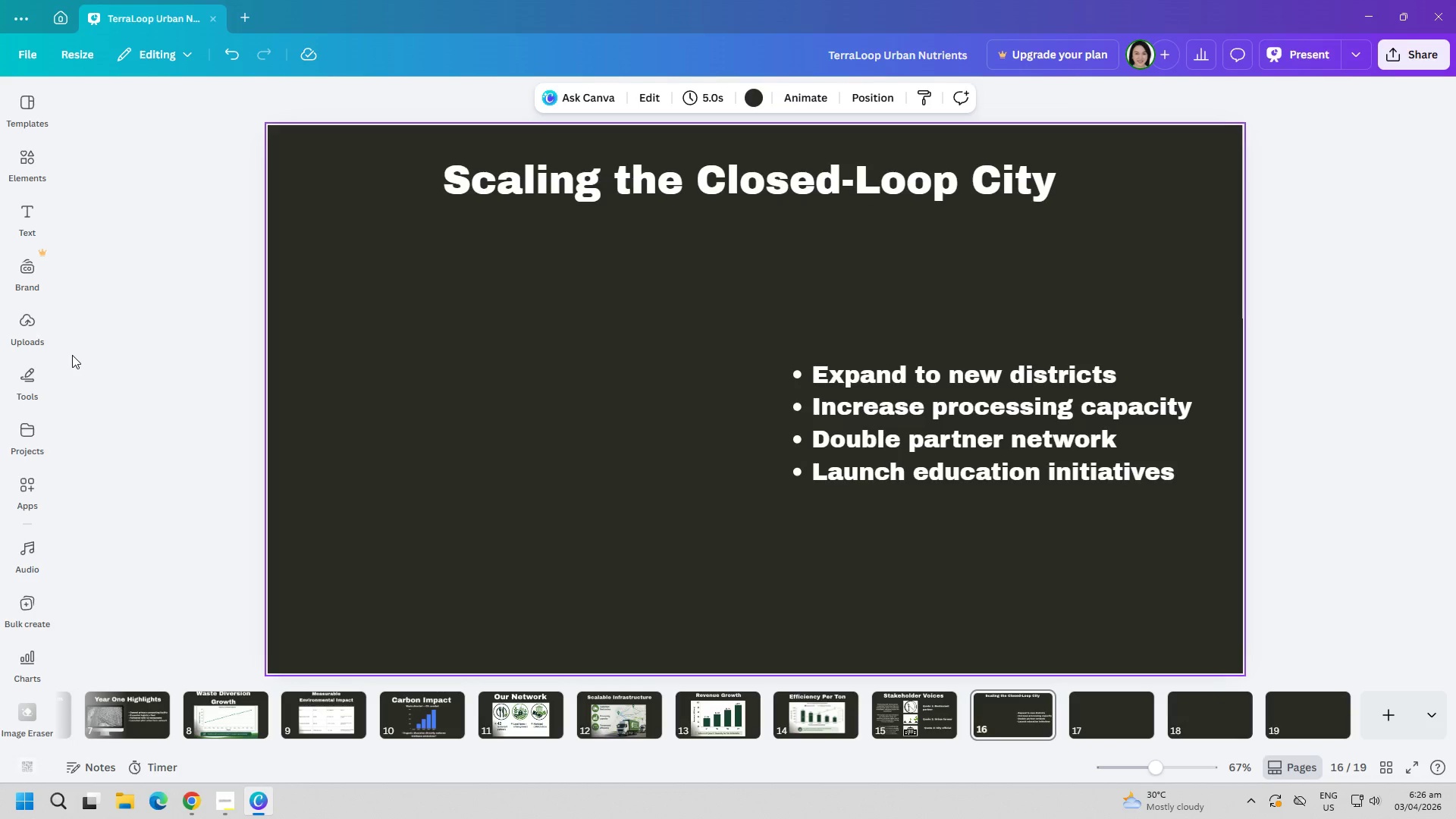 
left_click([25, 334])
 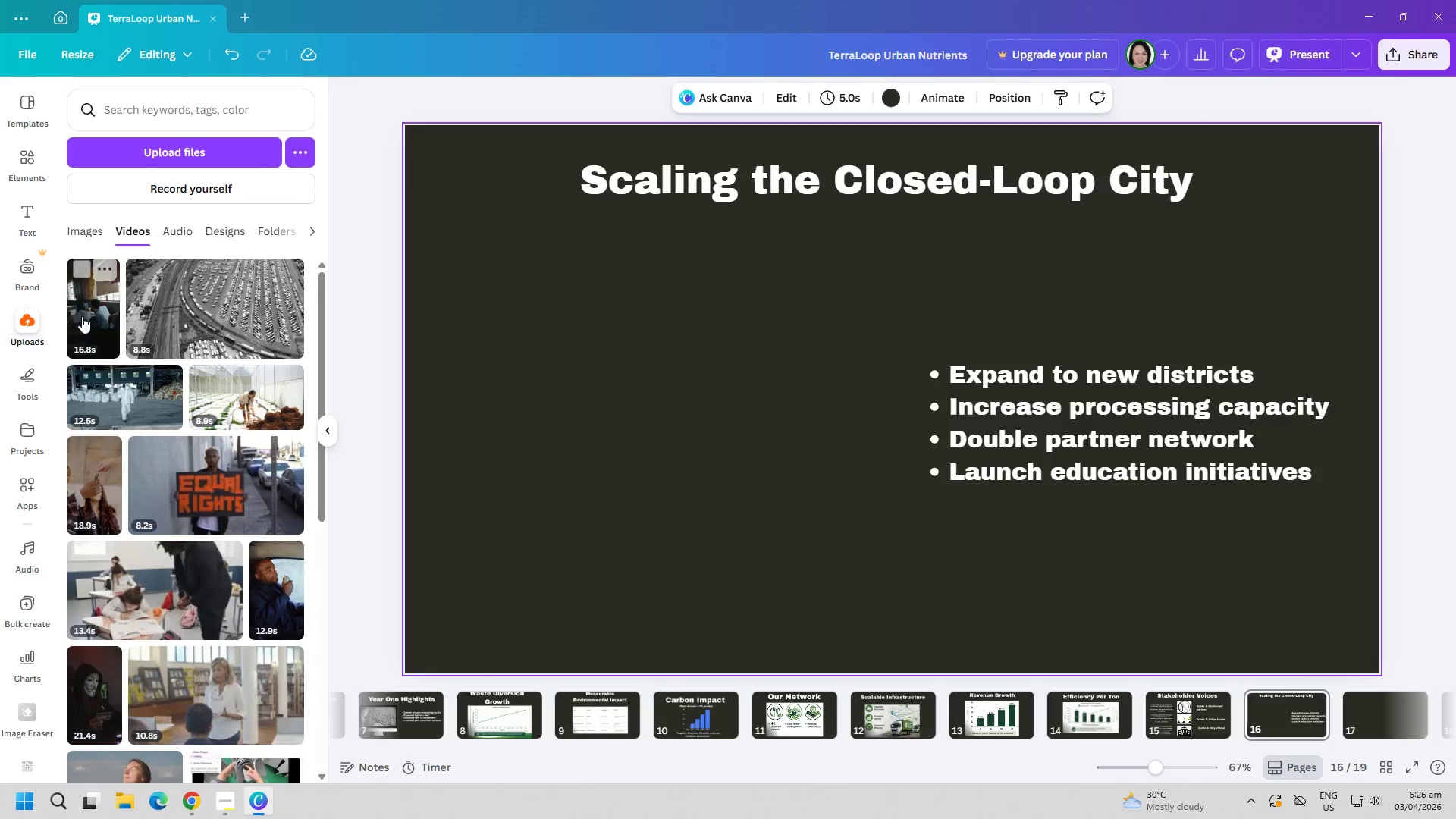 
left_click([81, 307])
 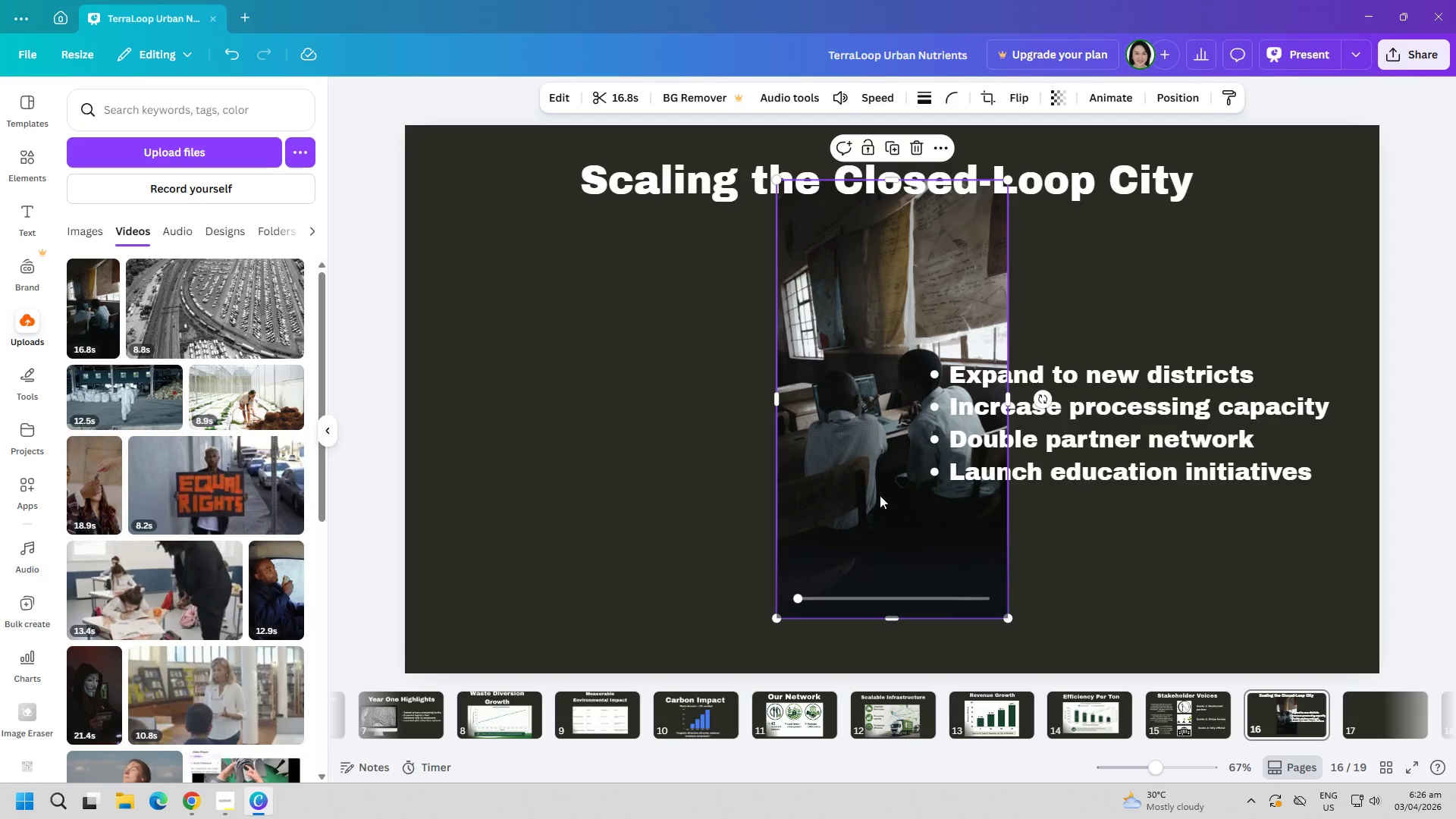 
left_click([1121, 573])
 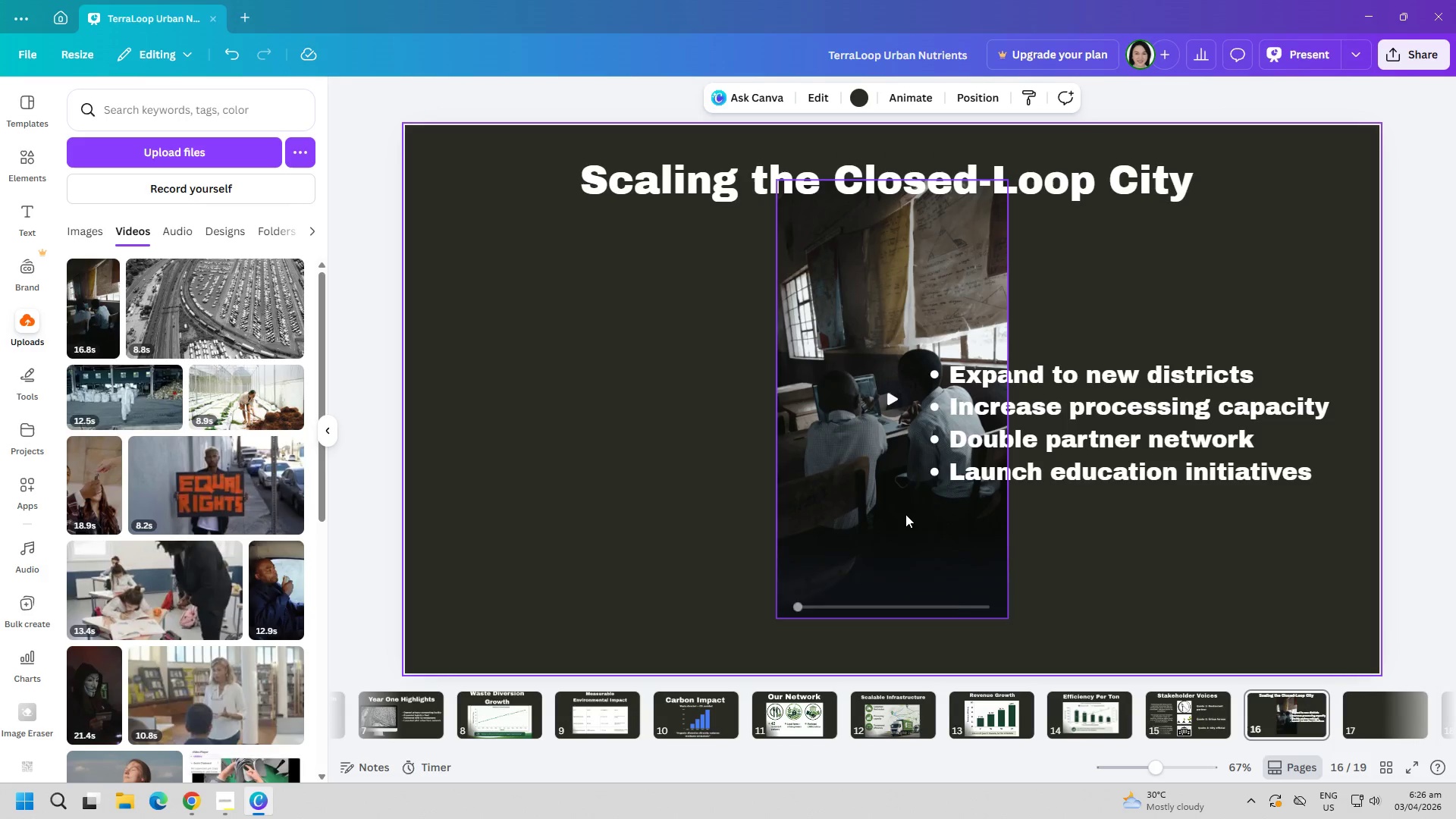 
left_click_drag(start_coordinate=[902, 504], to_coordinate=[681, 521])
 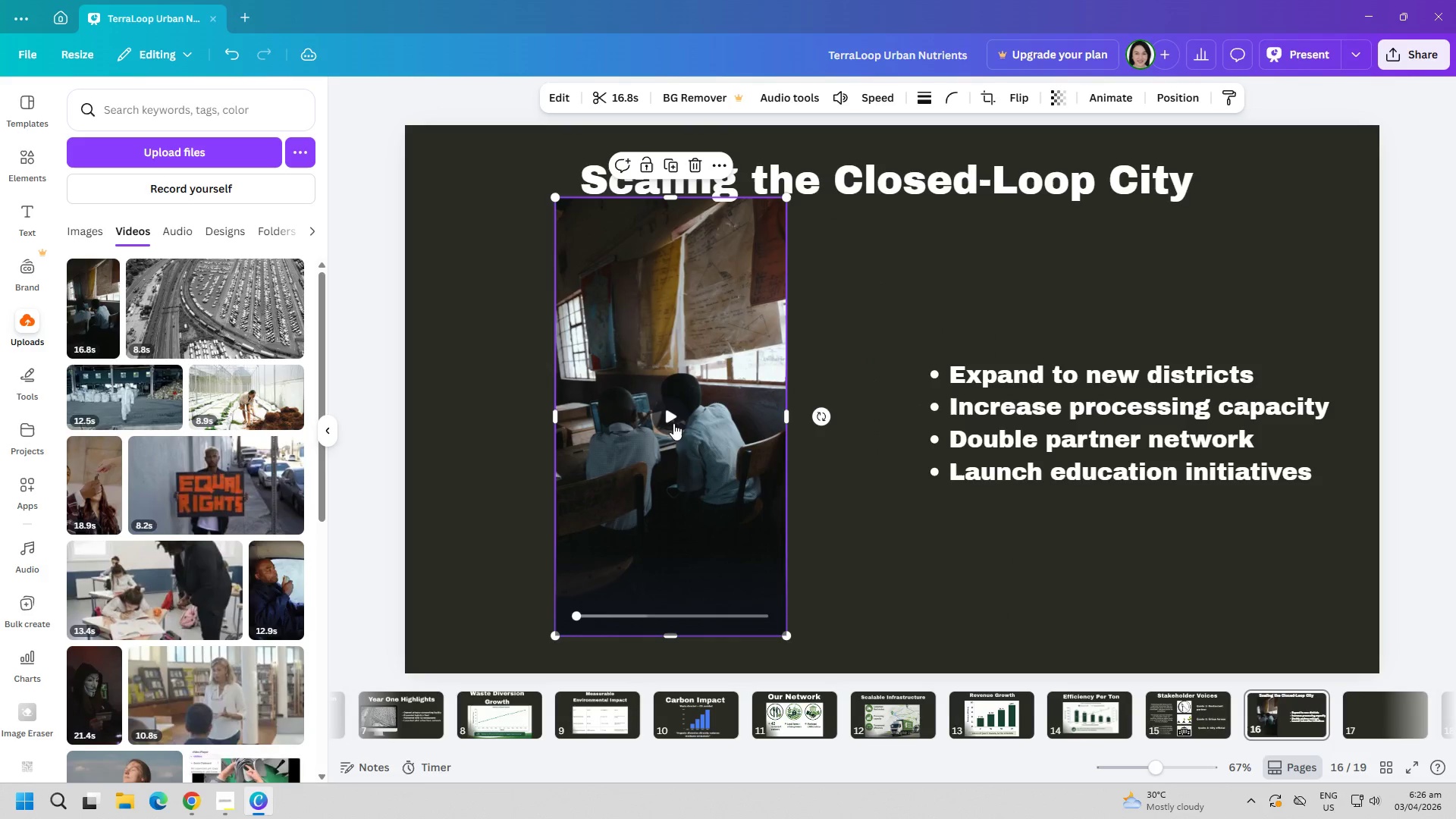 
left_click([673, 419])
 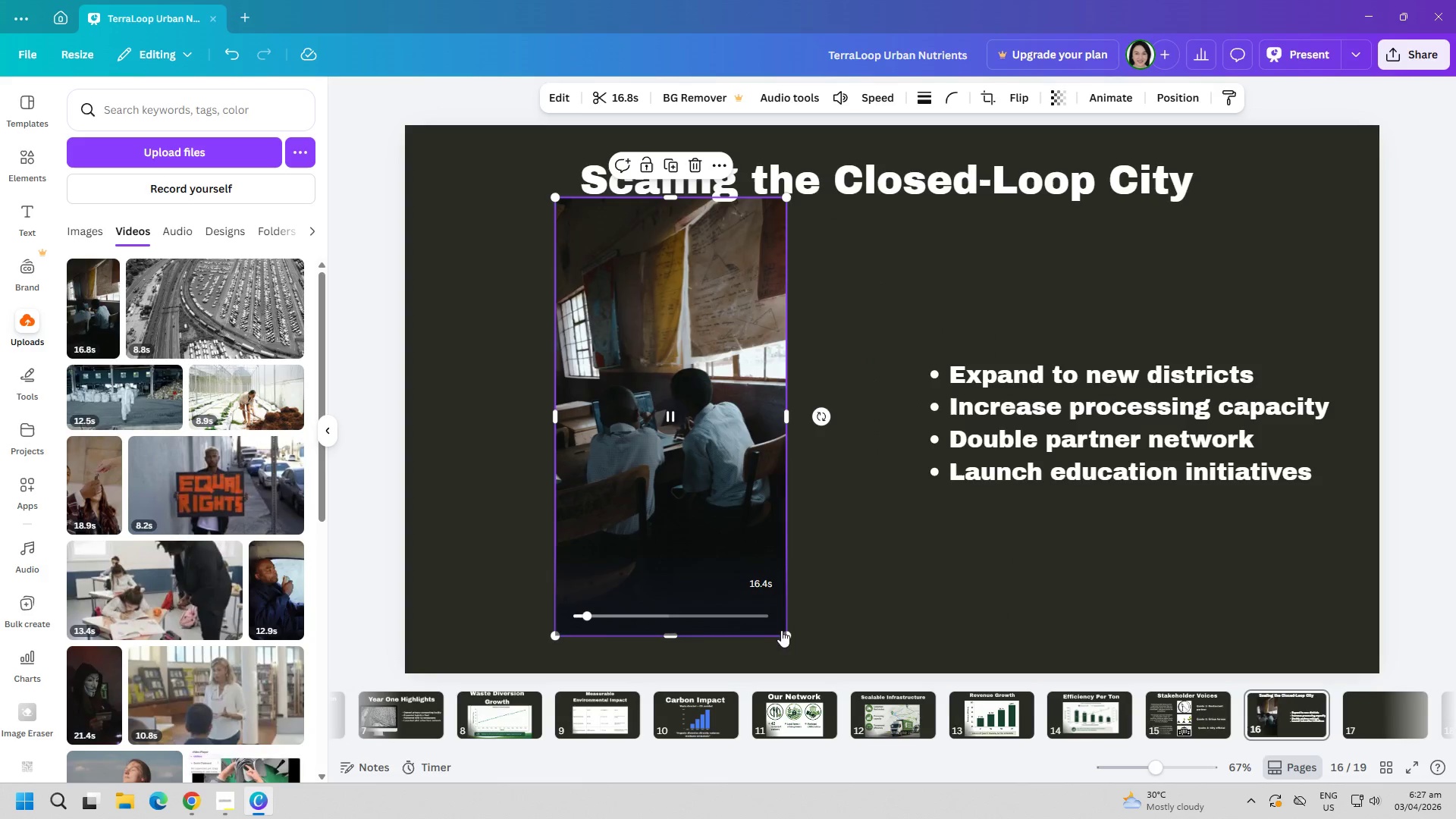 
left_click_drag(start_coordinate=[789, 635], to_coordinate=[756, 585])
 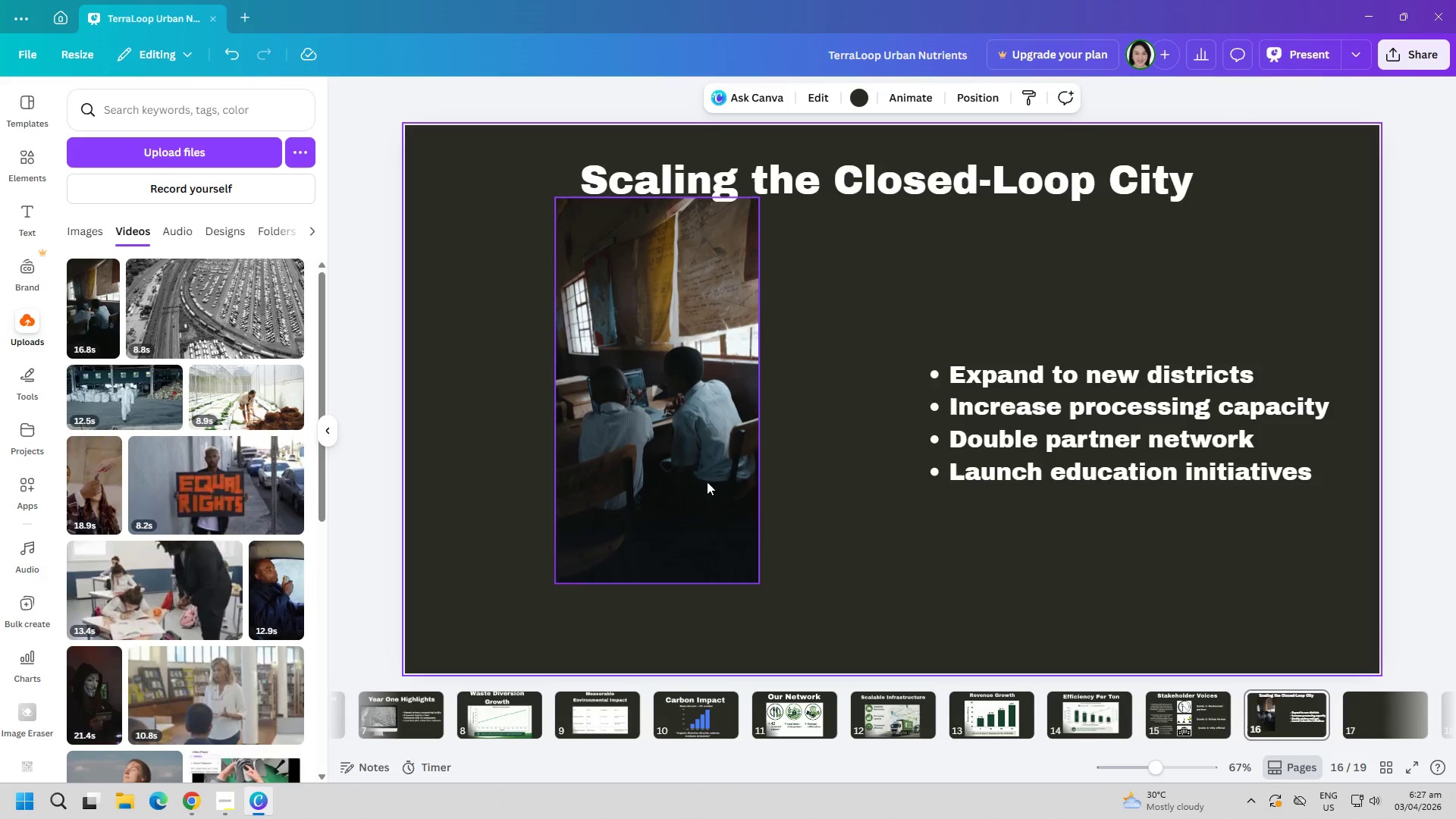 
left_click_drag(start_coordinate=[670, 453], to_coordinate=[674, 500])
 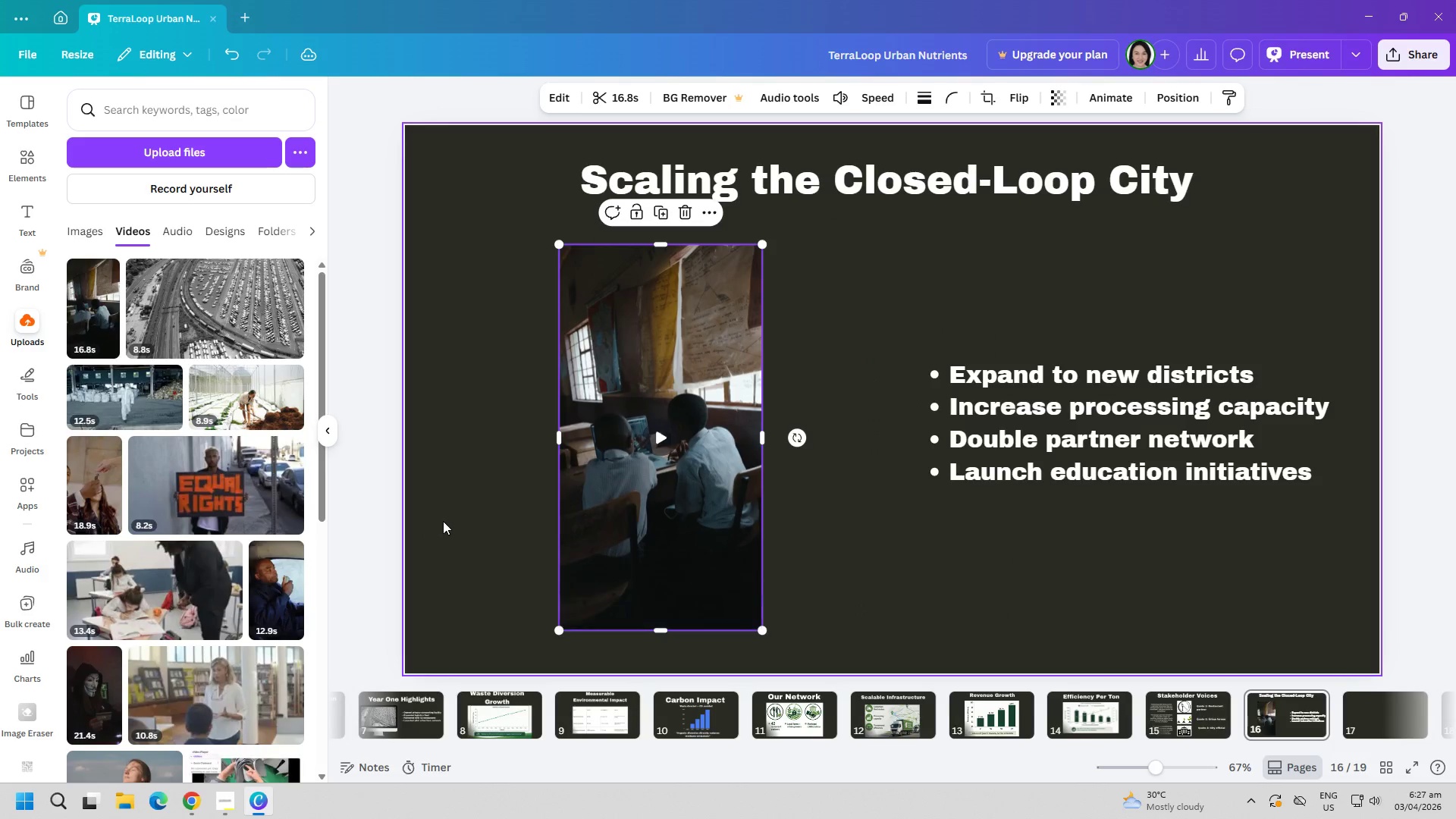 
left_click([448, 521])
 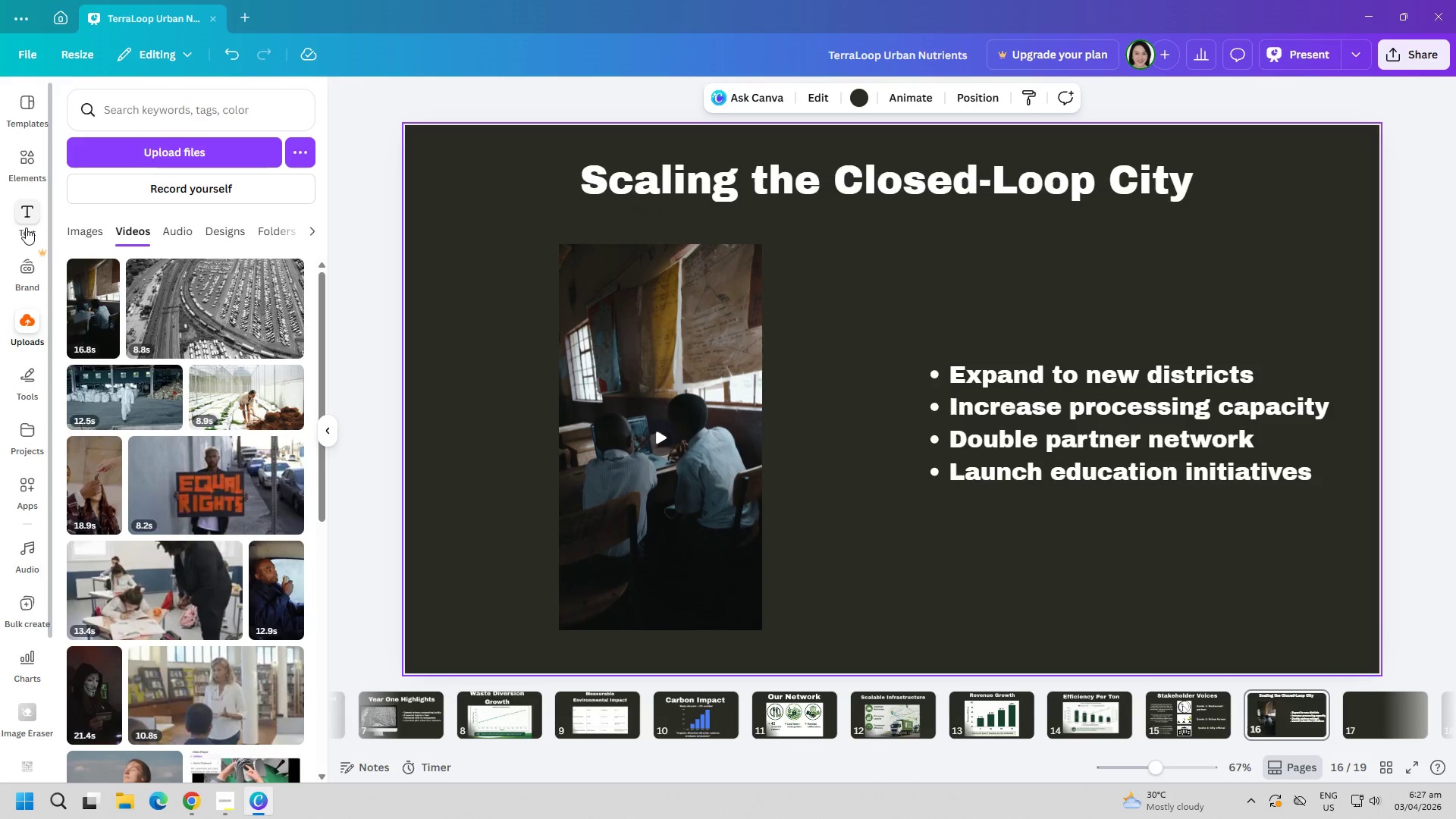 
left_click([17, 154])
 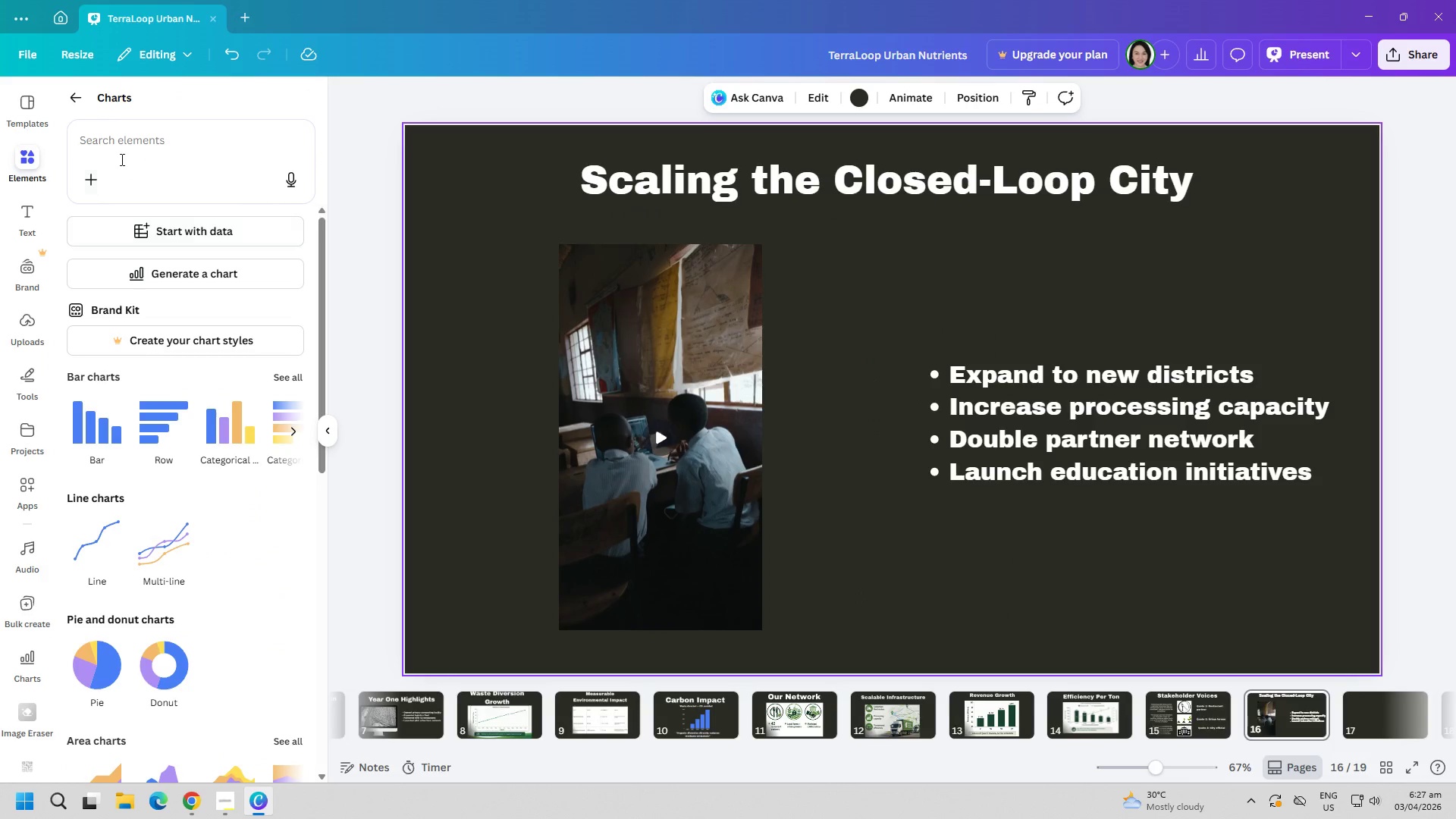 
left_click([74, 102])
 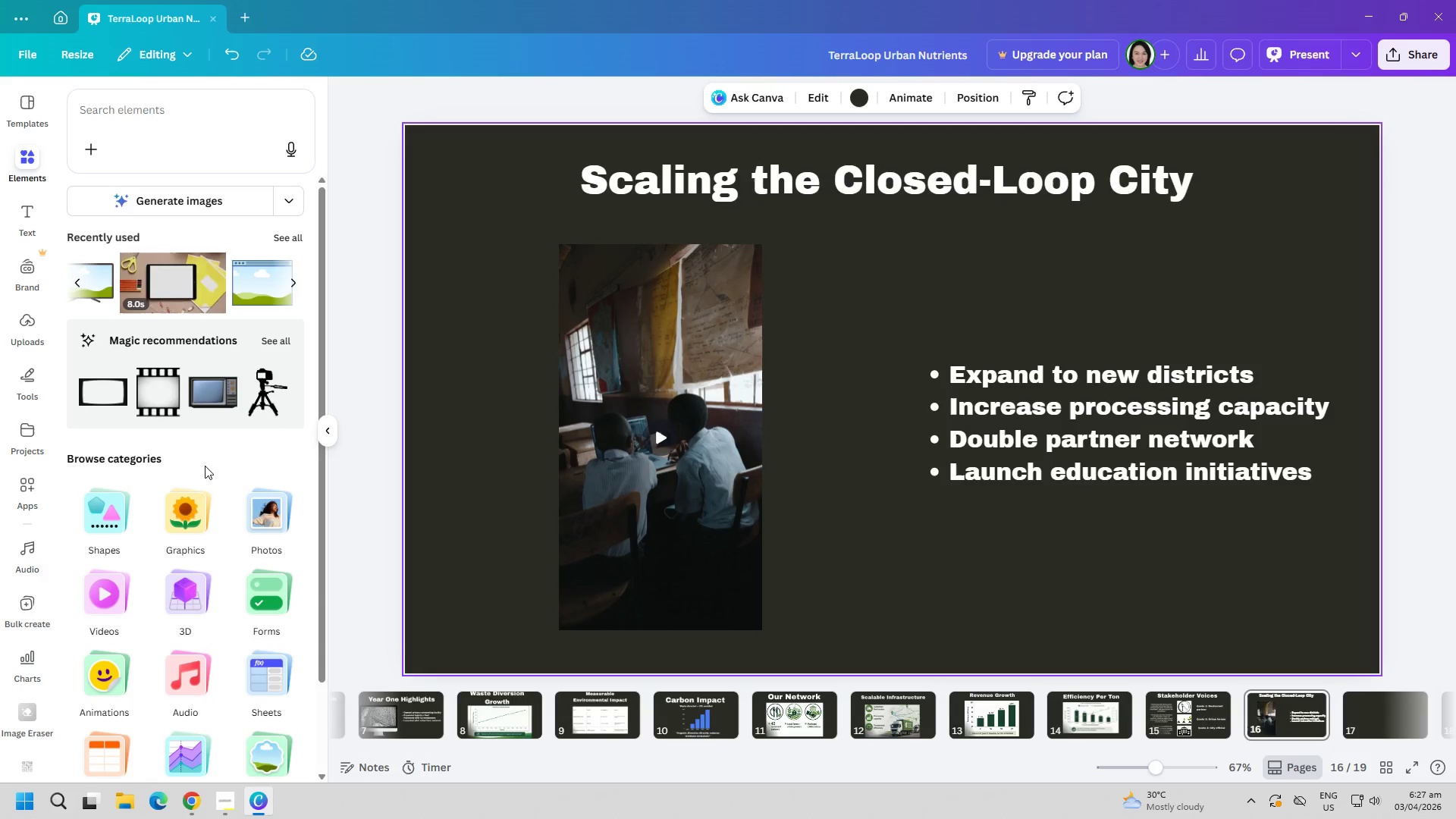 
mouse_move([190, 289])
 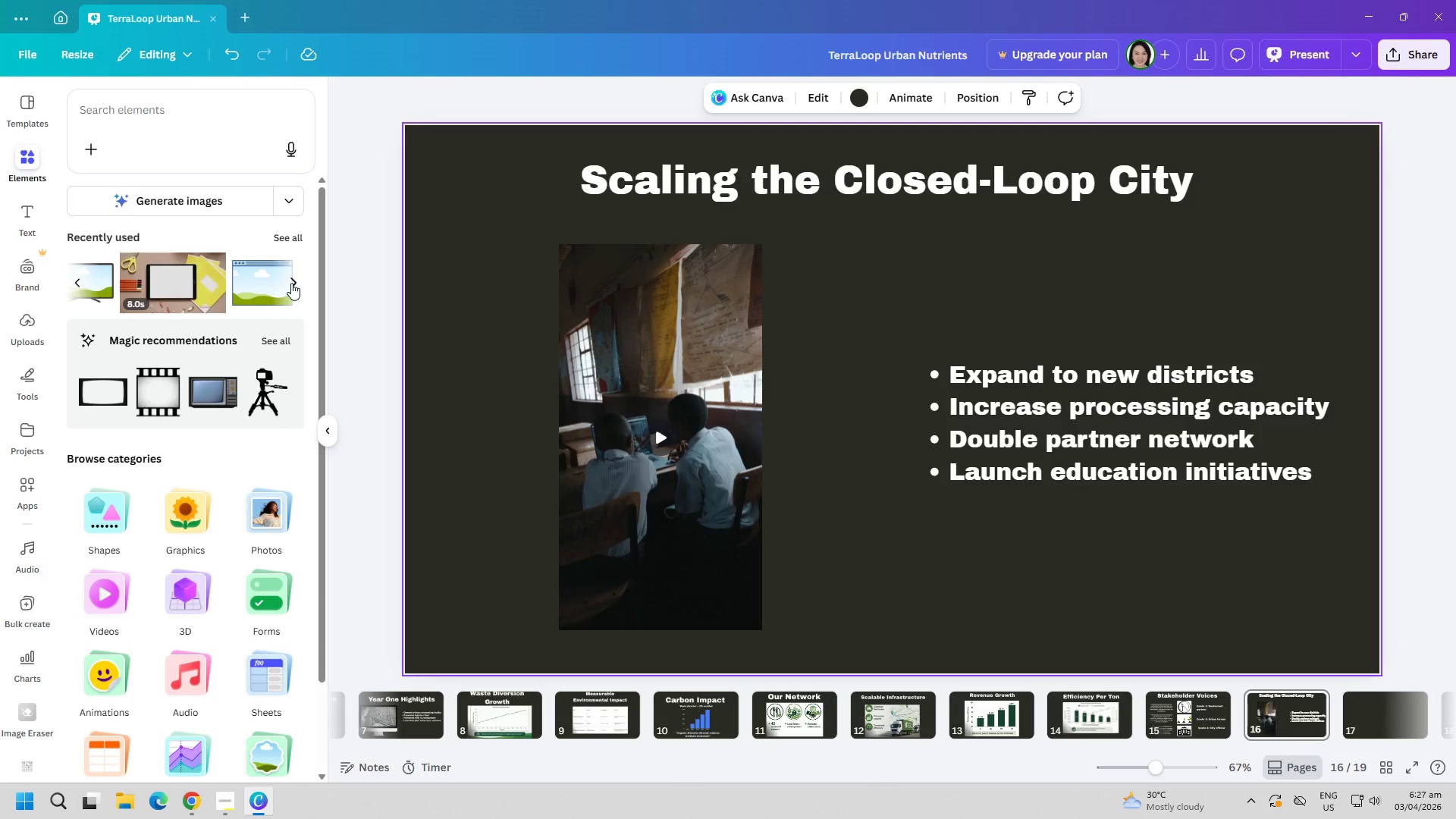 
left_click([293, 283])
 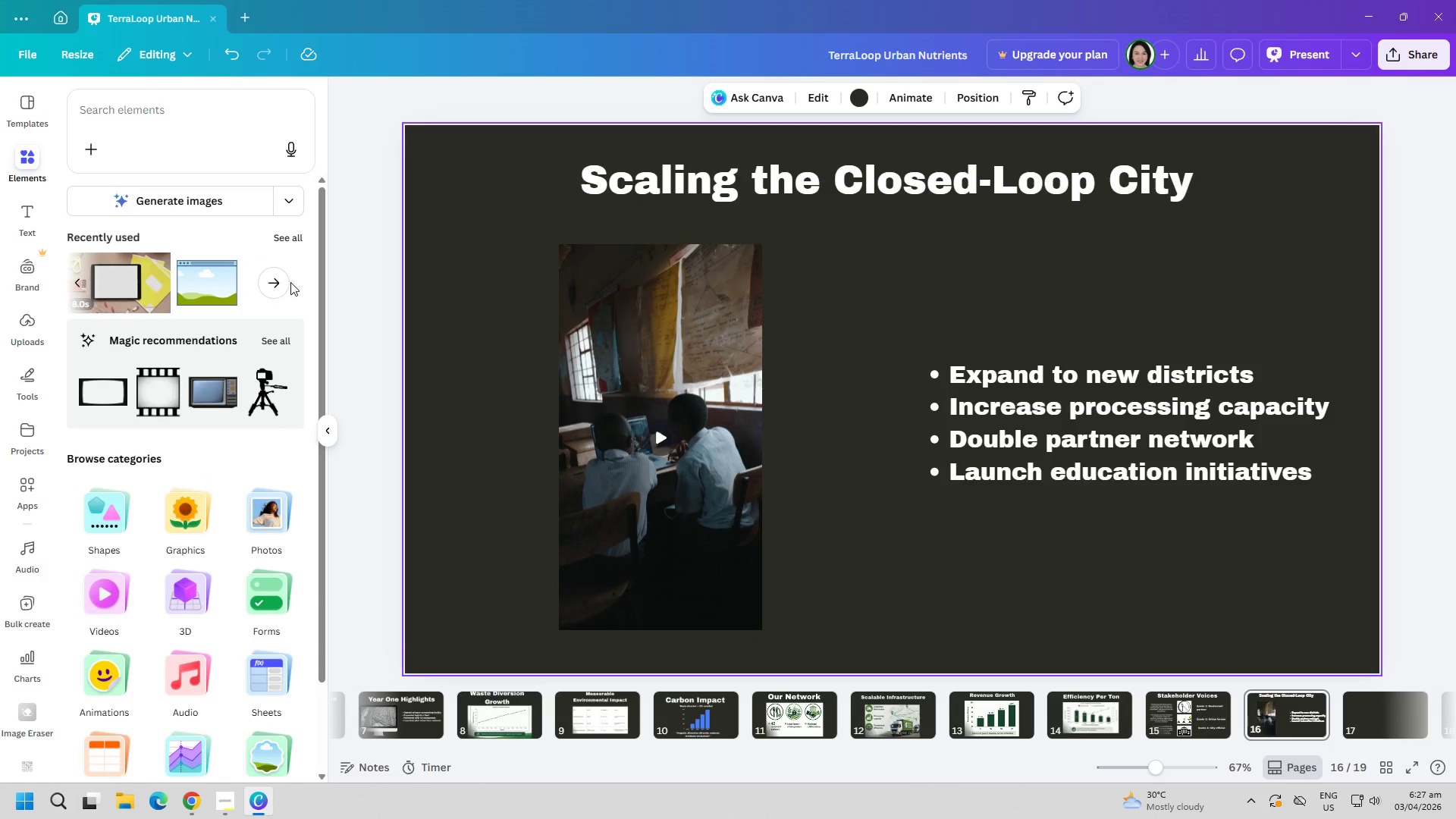 
left_click([290, 282])
 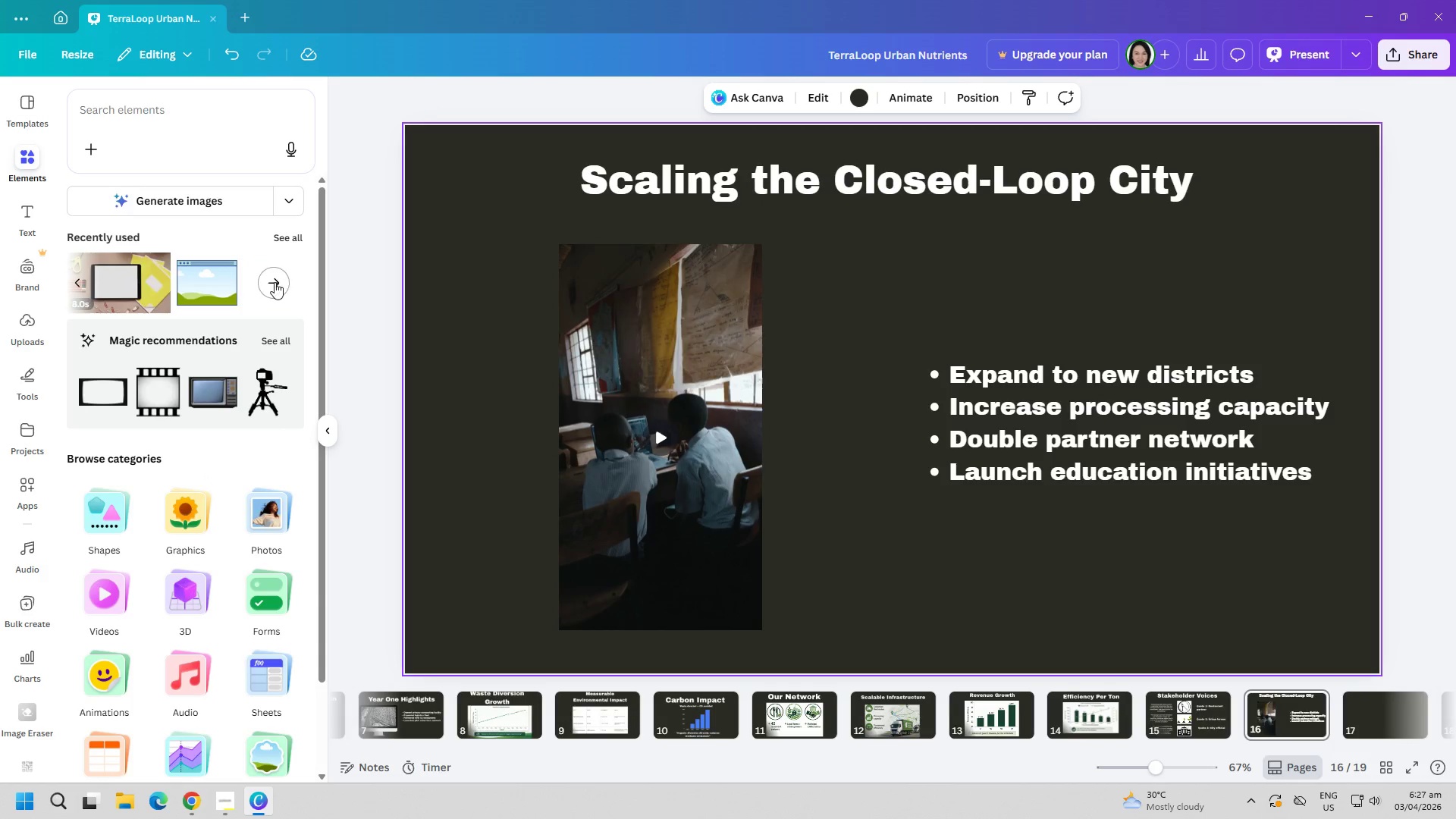 
double_click([275, 282])
 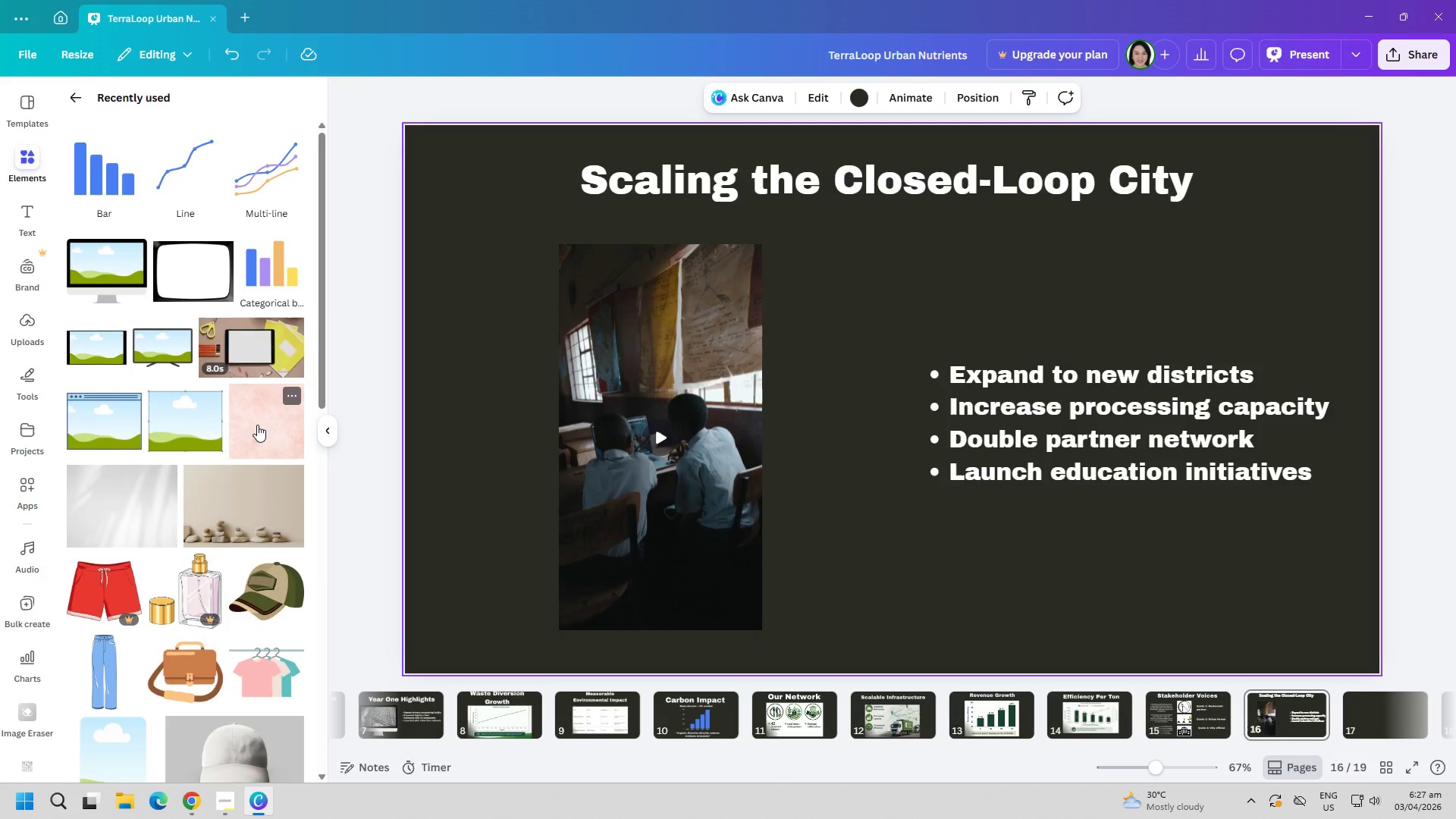 
wait(5.23)
 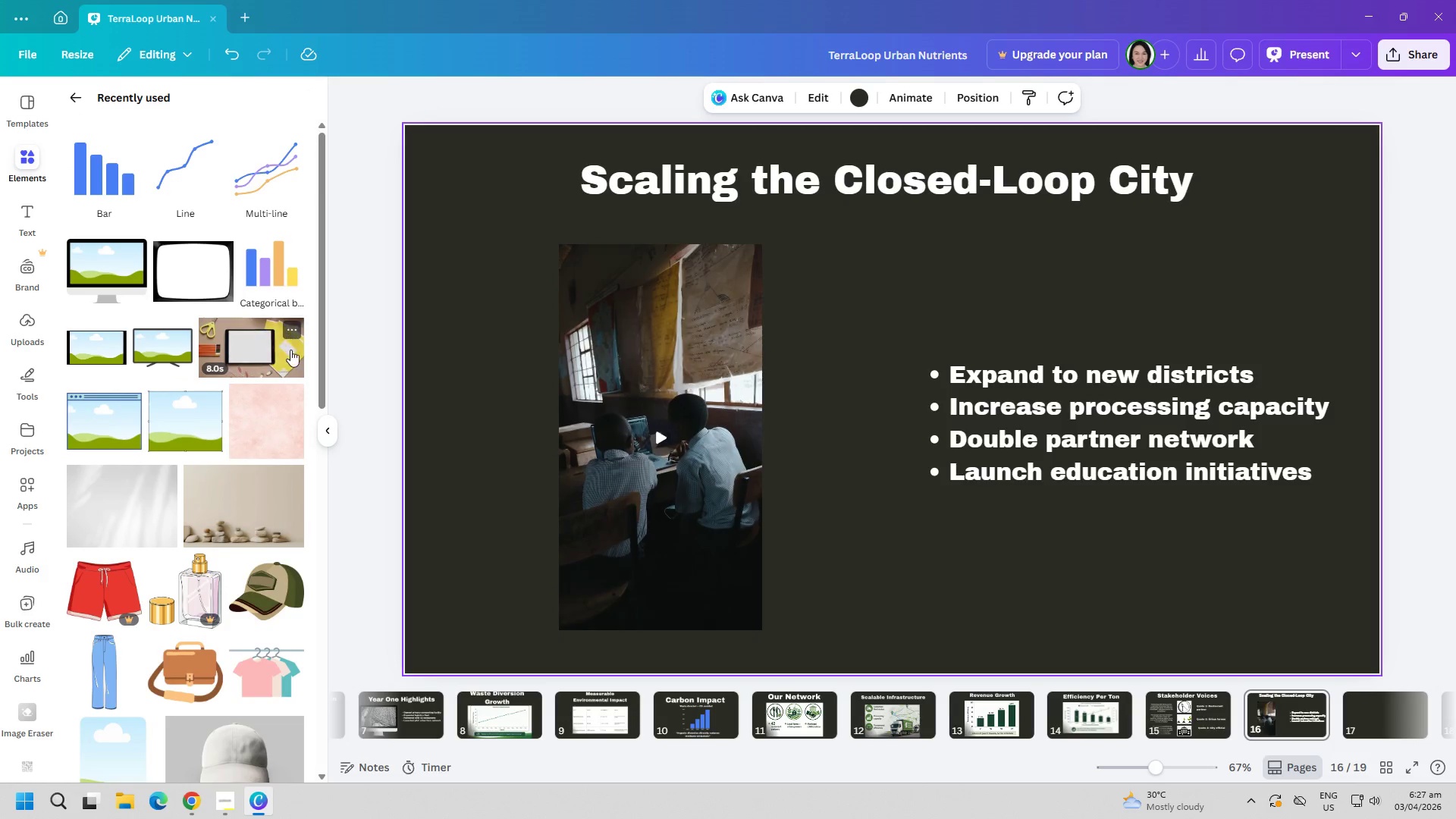 
scroll: coordinate [230, 493], scroll_direction: down, amount: 22.0
 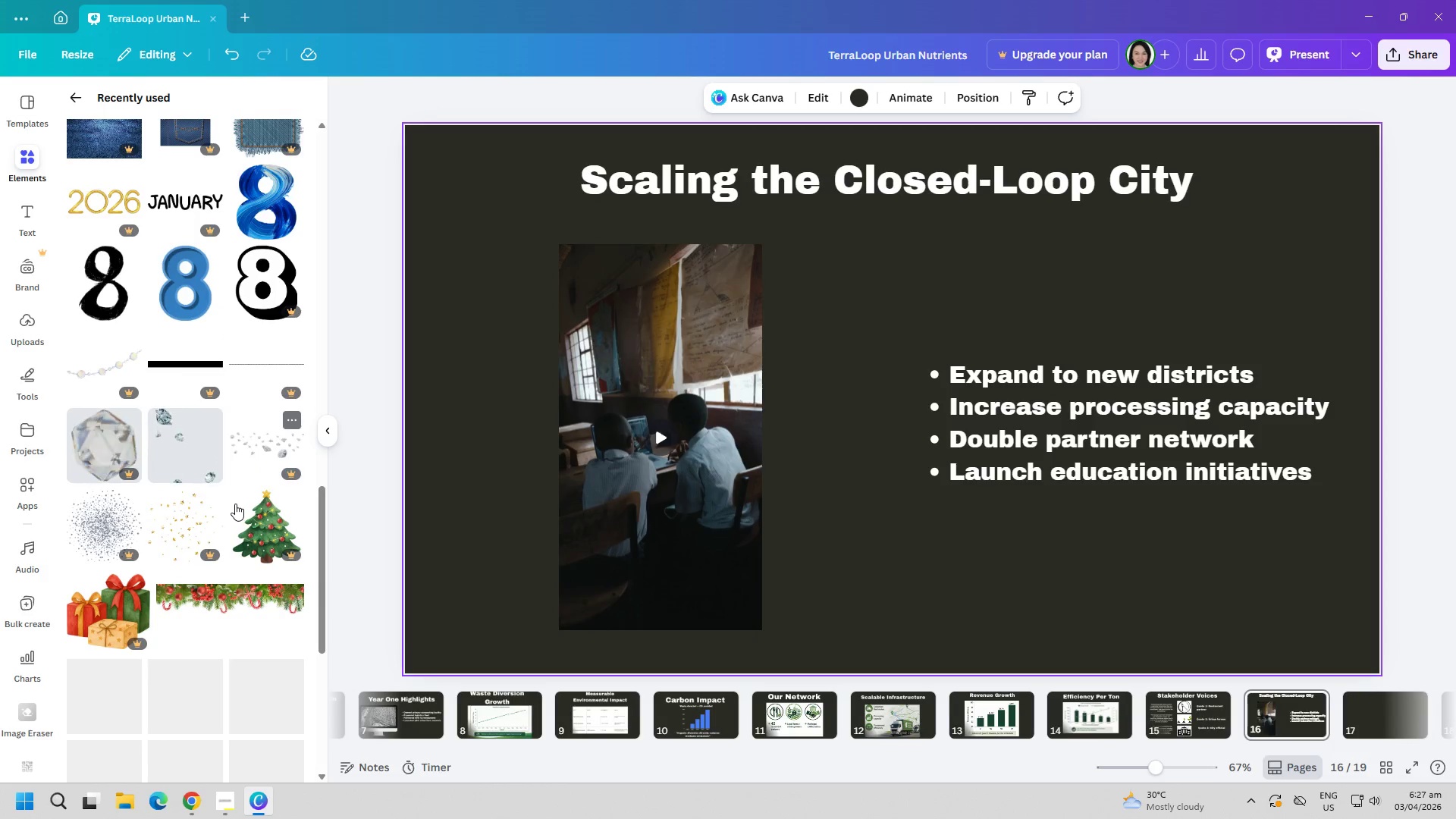 
scroll: coordinate [183, 580], scroll_direction: down, amount: 23.0
 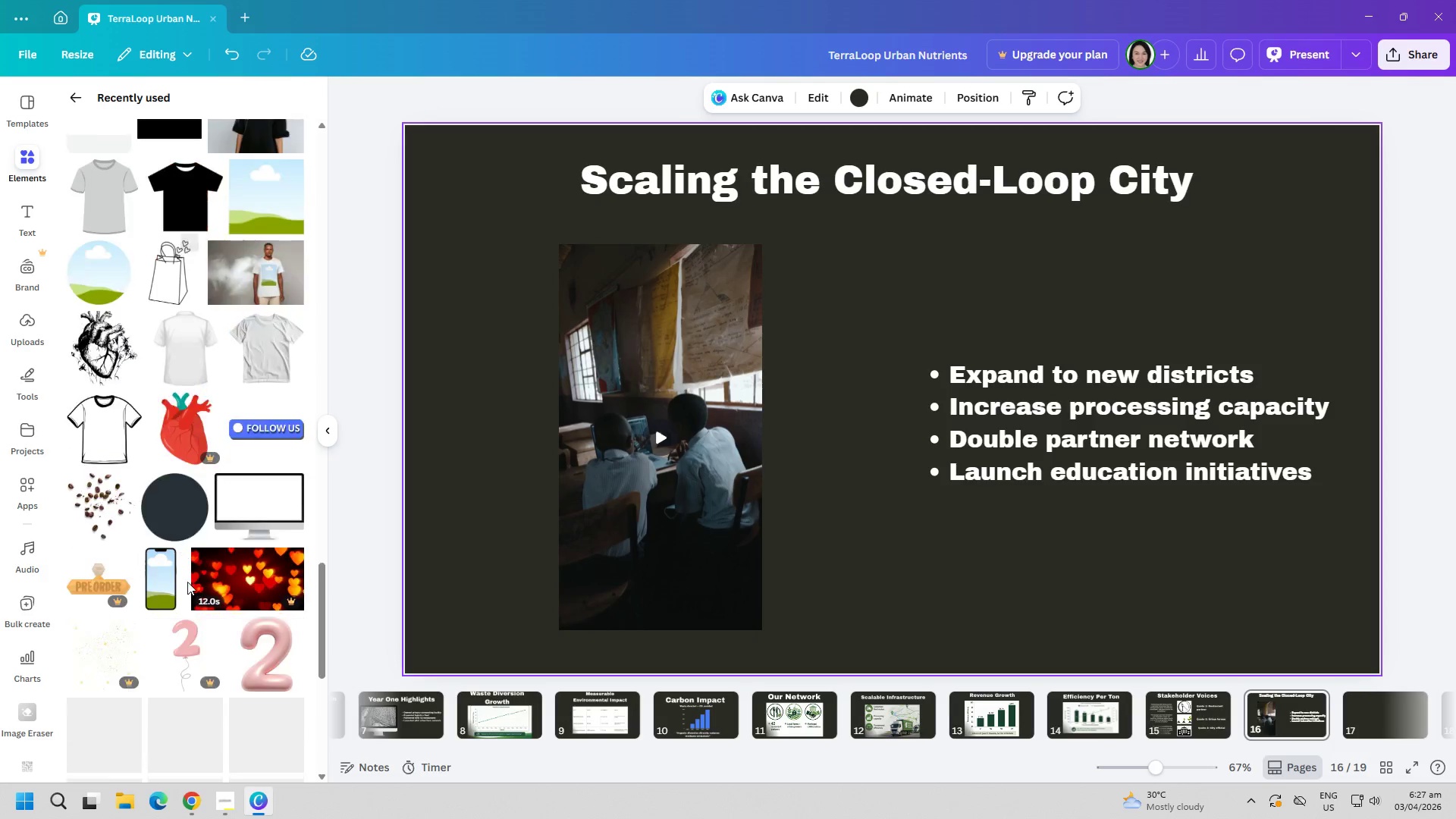 
mouse_move([171, 589])
 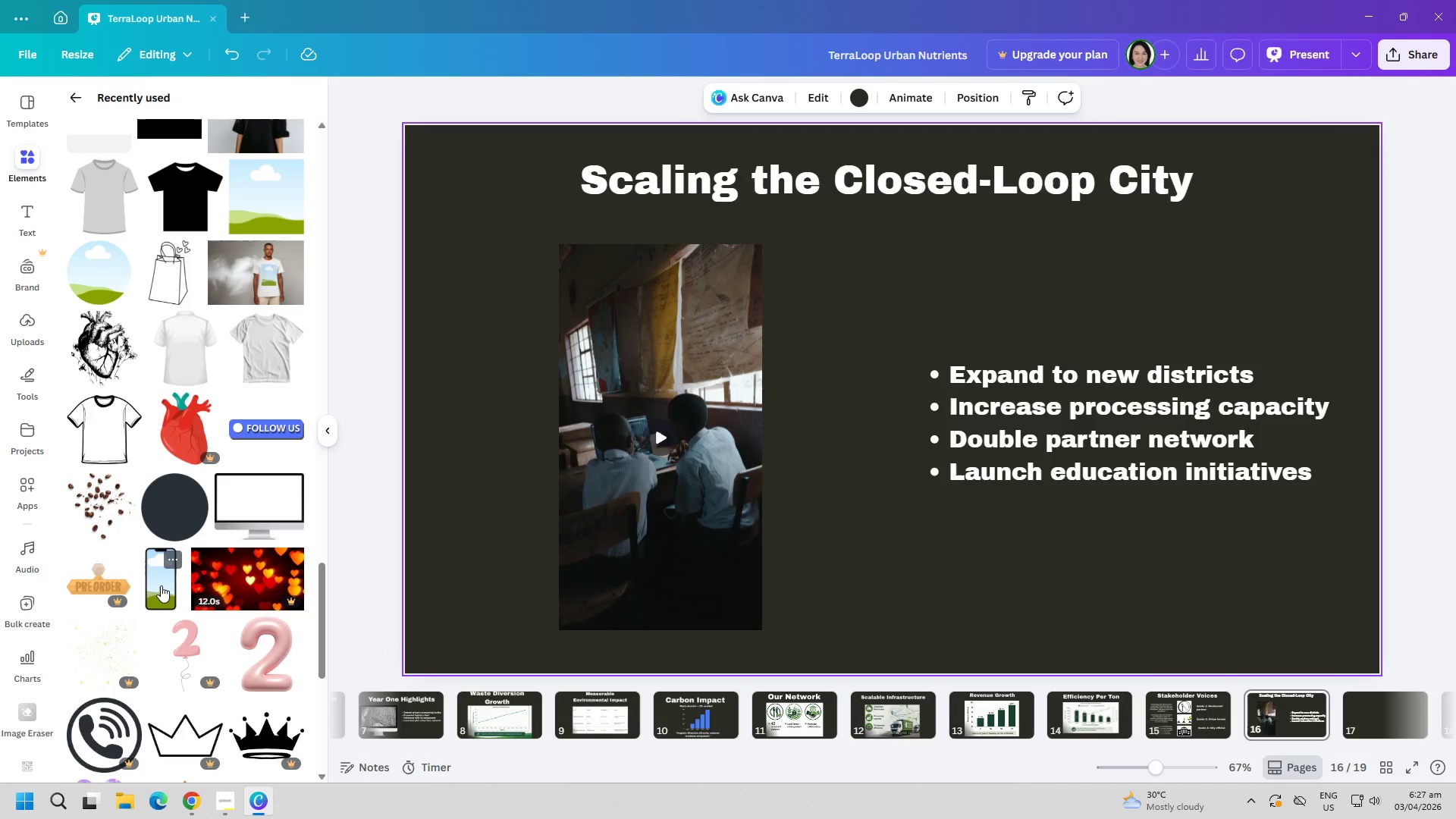 
left_click_drag(start_coordinate=[161, 585], to_coordinate=[515, 478])
 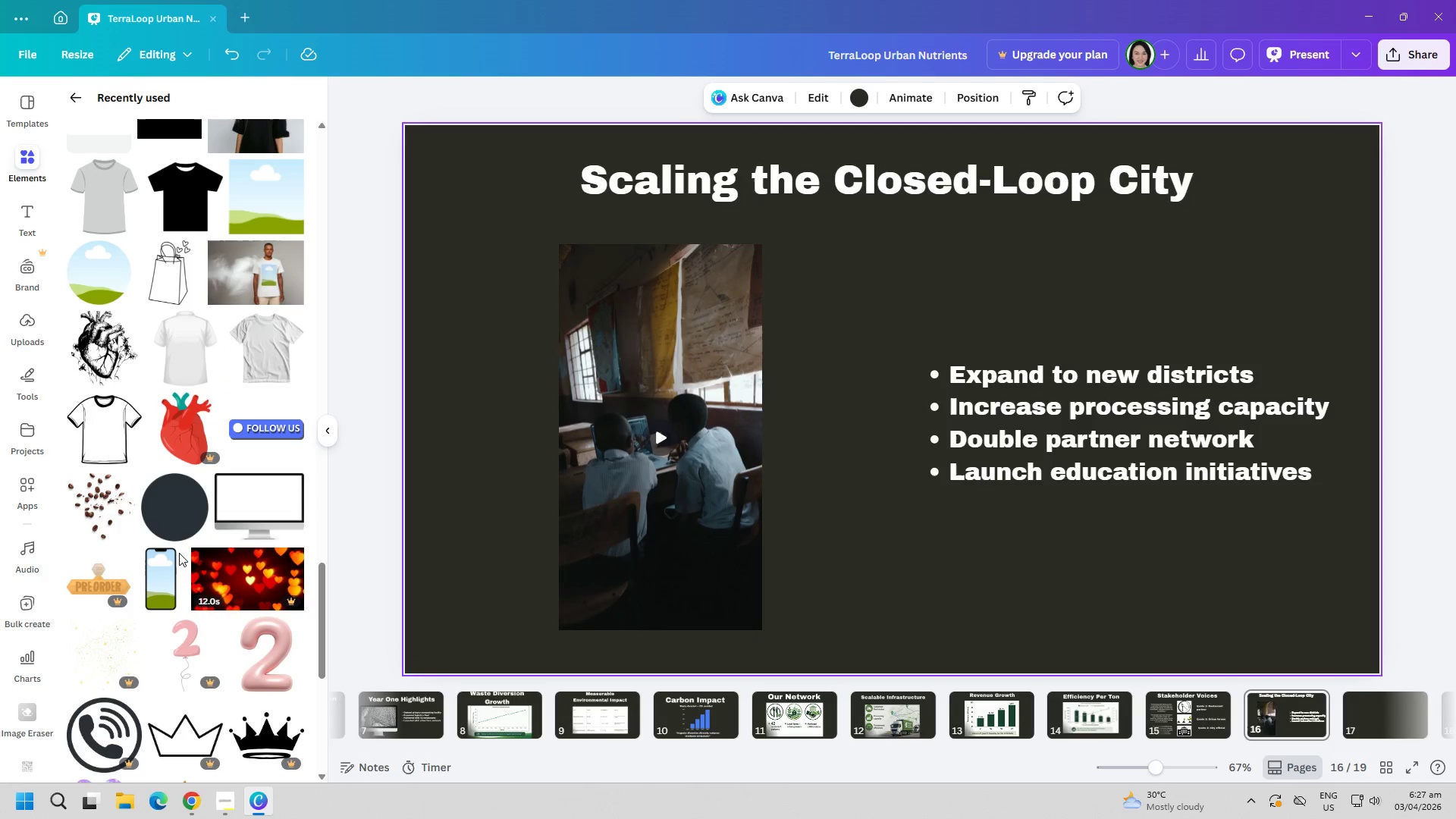 
left_click([169, 563])
 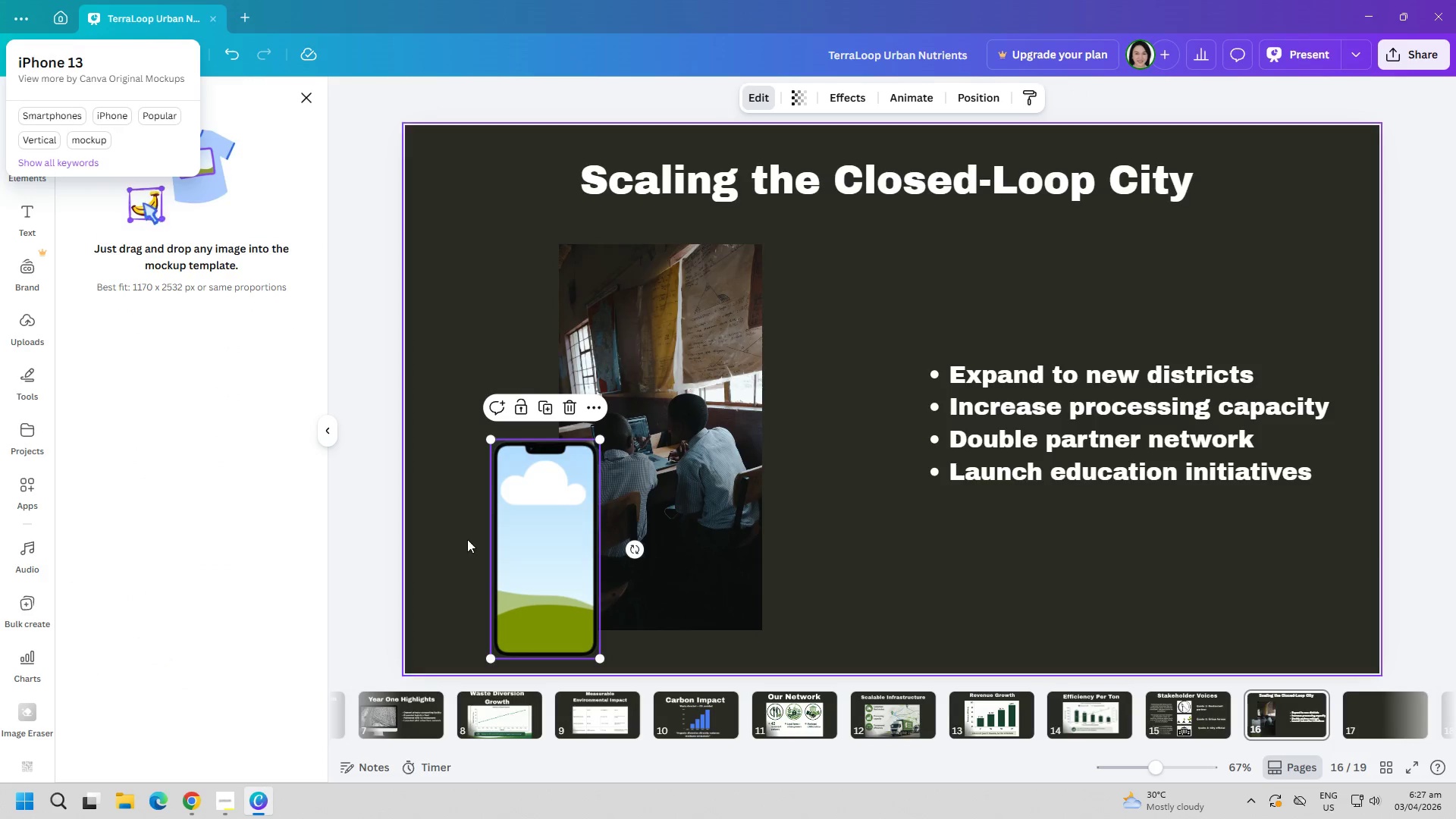 
left_click([704, 500])
 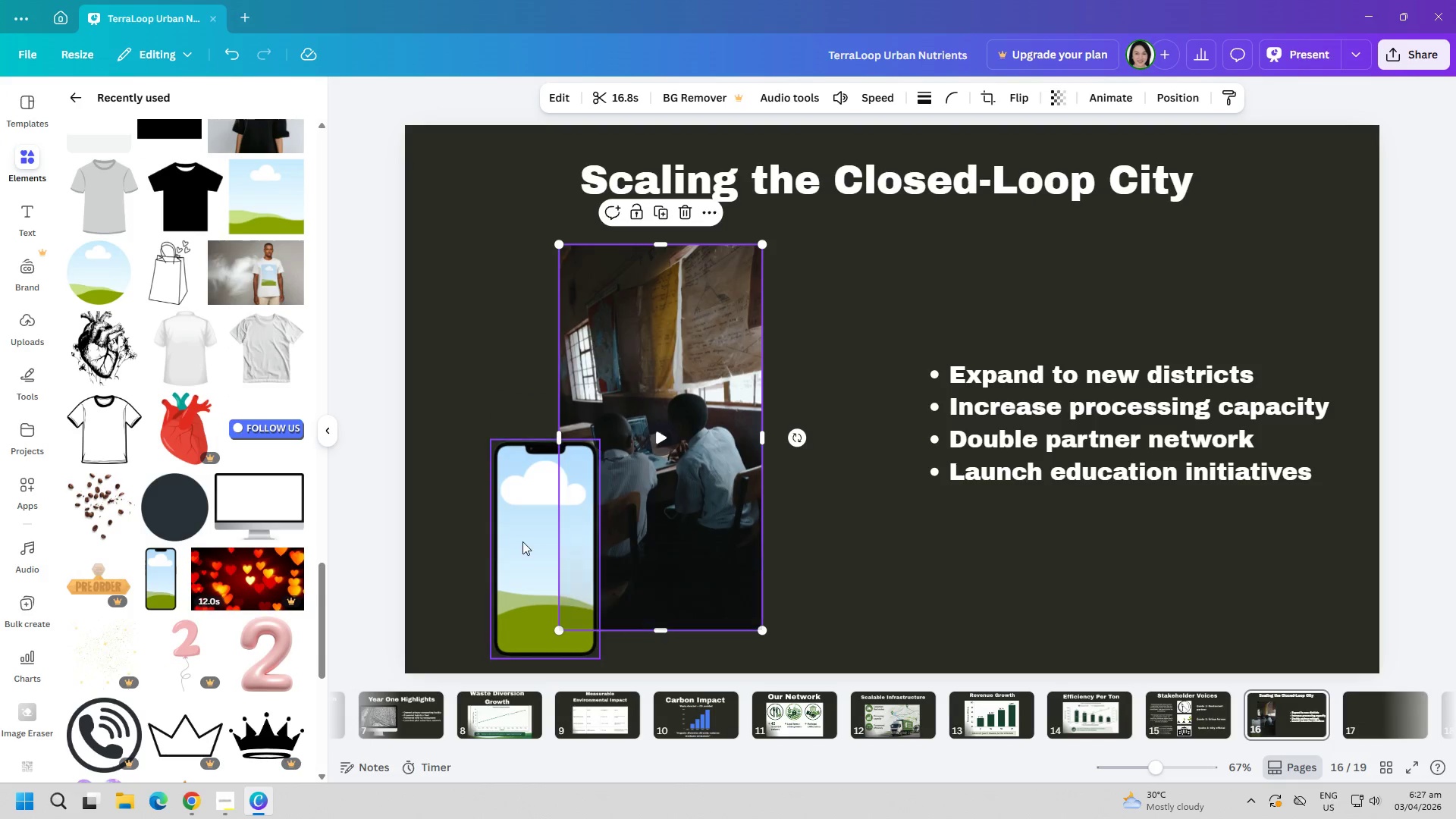 
left_click_drag(start_coordinate=[516, 531], to_coordinate=[459, 328])
 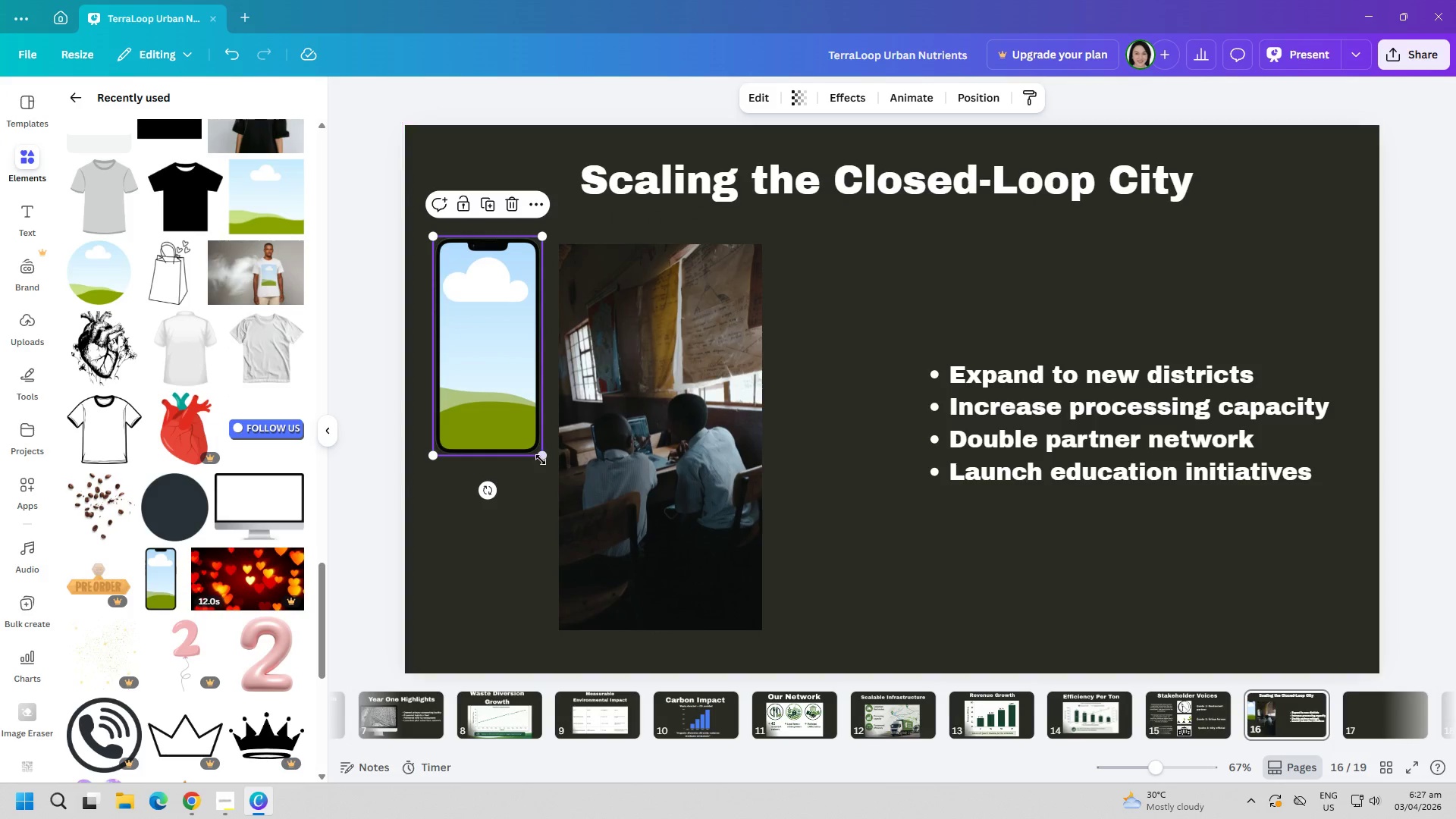 
left_click_drag(start_coordinate=[541, 457], to_coordinate=[639, 623])
 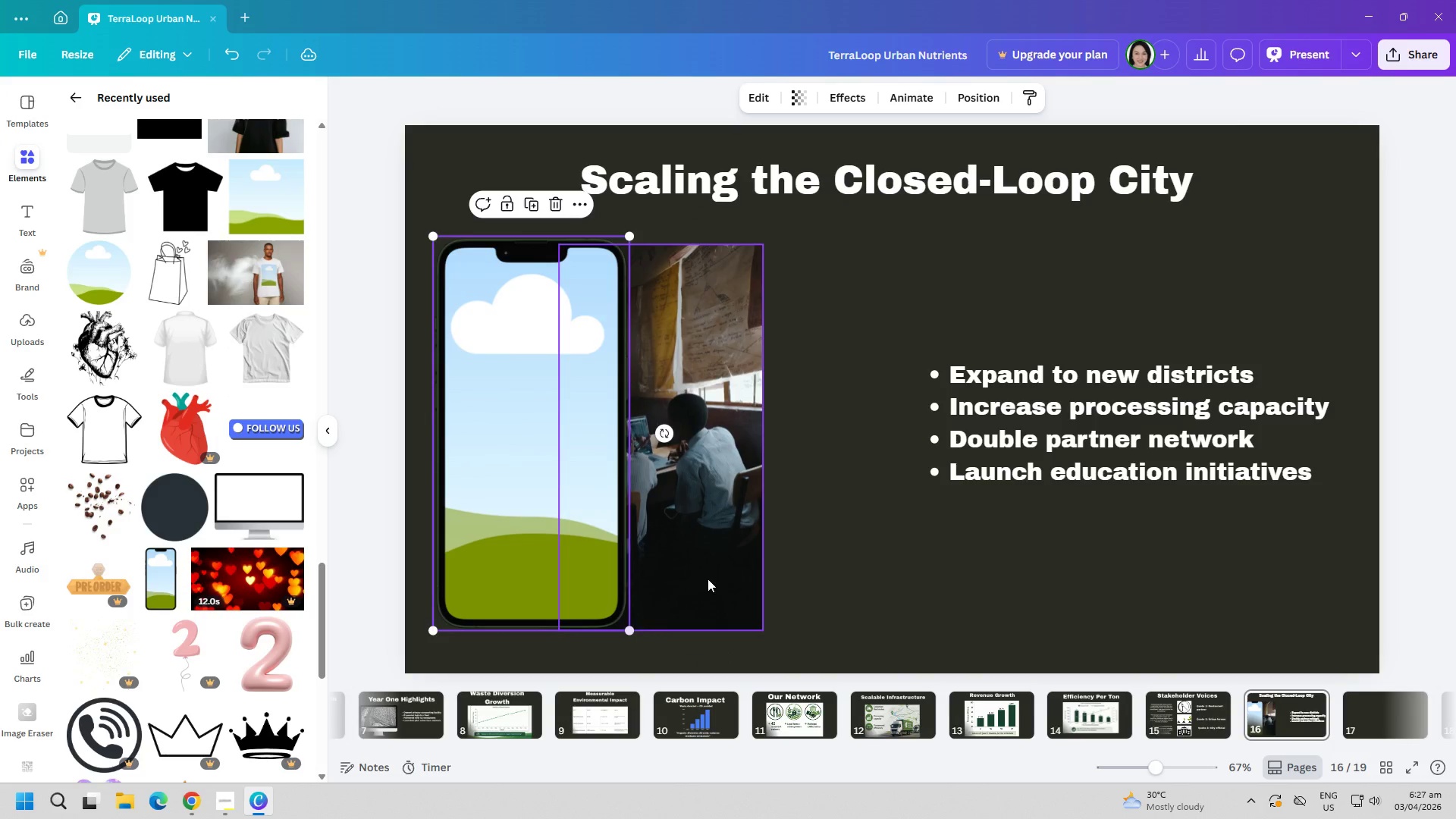 
left_click([716, 573])
 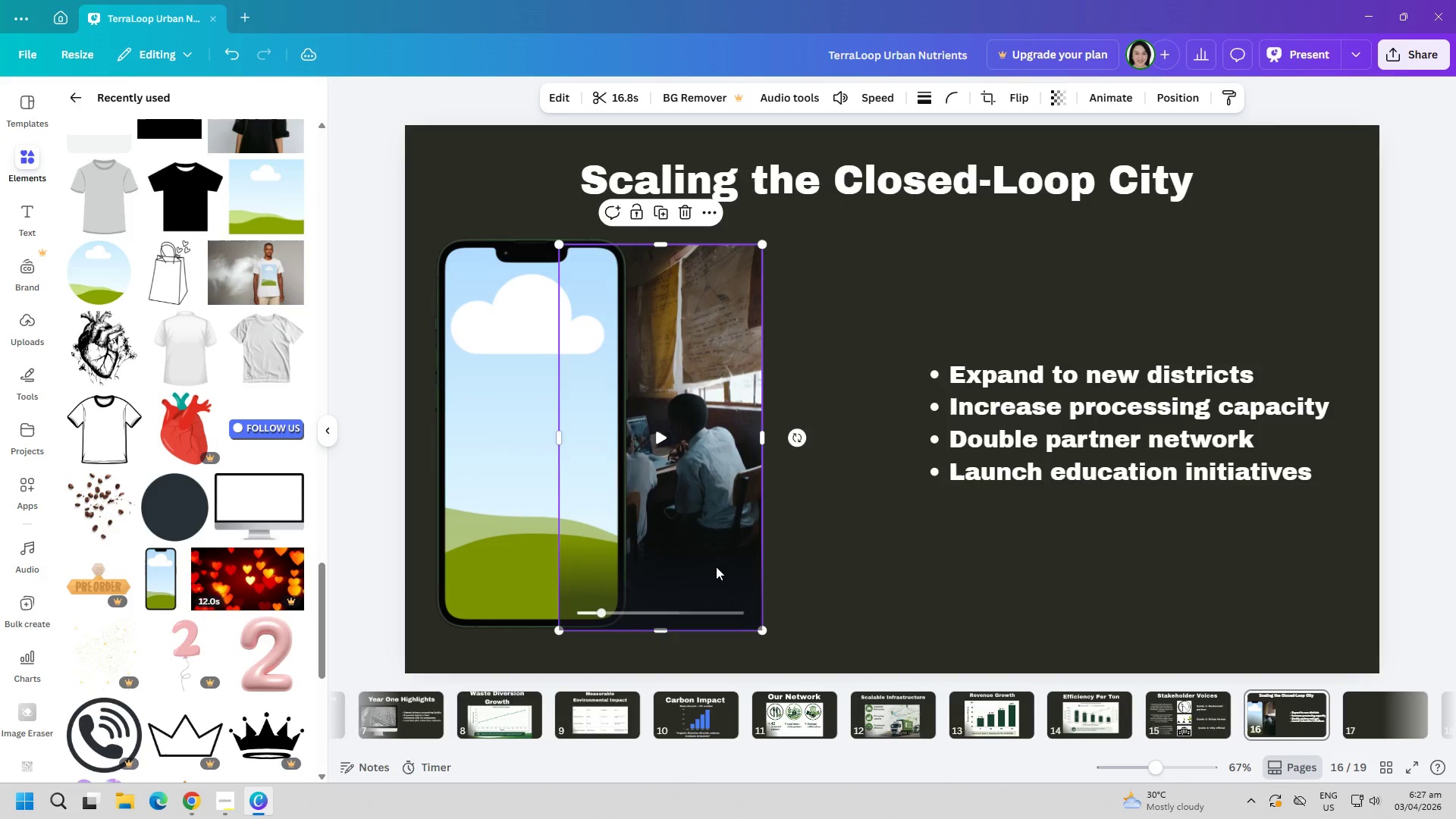 
left_click_drag(start_coordinate=[716, 566], to_coordinate=[565, 538])
 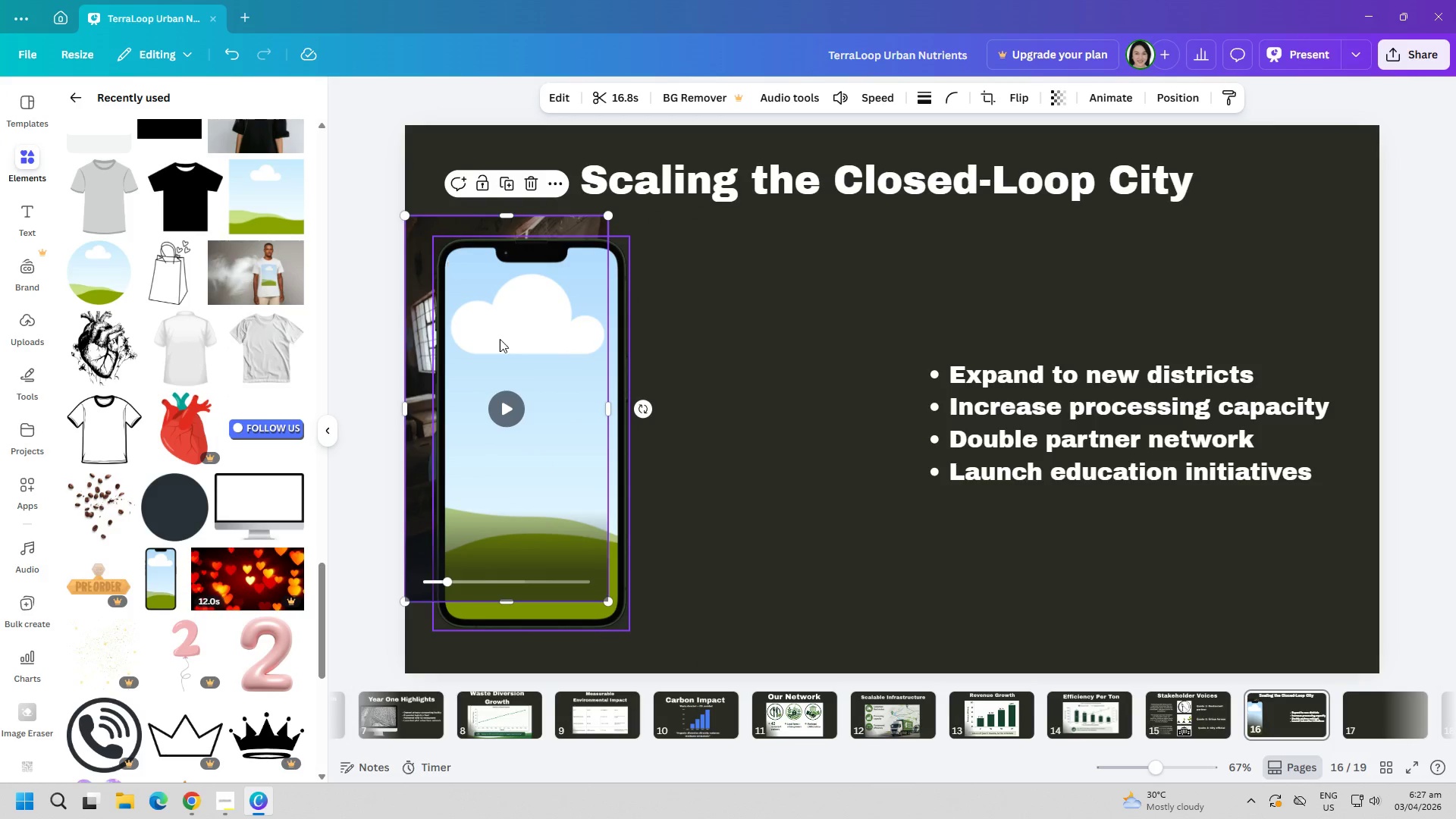 
left_click_drag(start_coordinate=[559, 411], to_coordinate=[761, 441])
 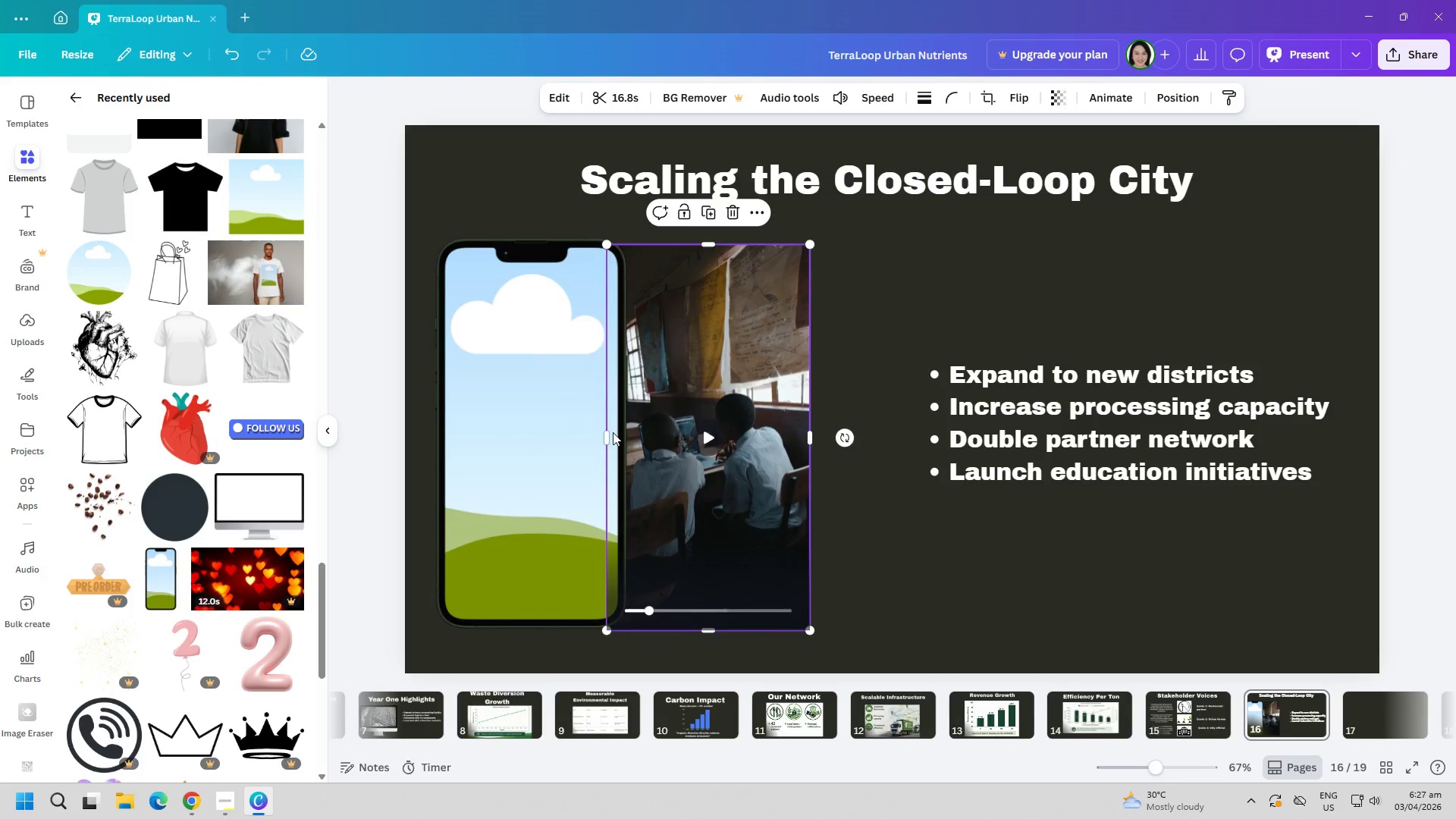 
left_click_drag(start_coordinate=[553, 423], to_coordinate=[579, 433])
 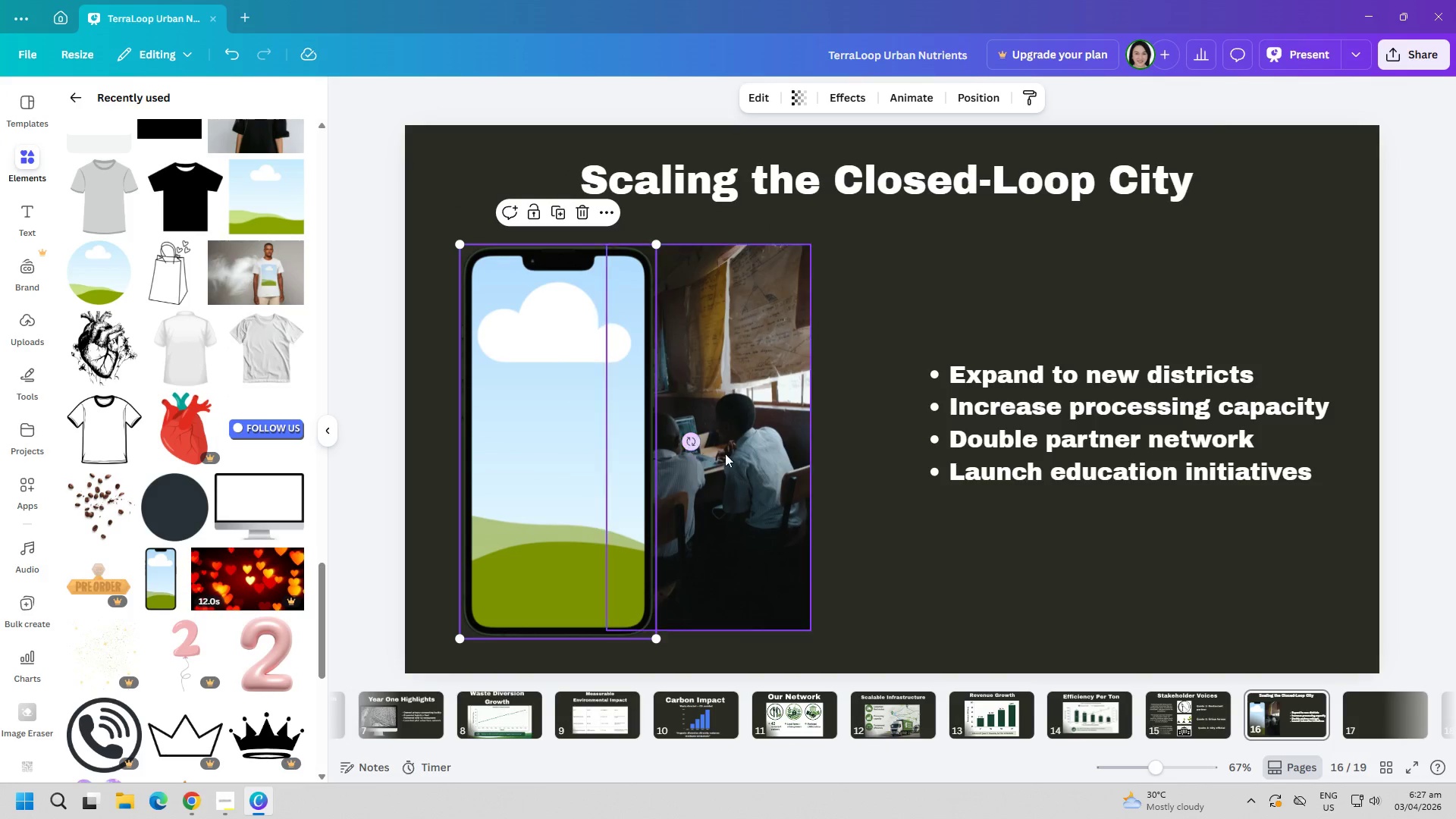 
left_click_drag(start_coordinate=[759, 462], to_coordinate=[673, 464])
 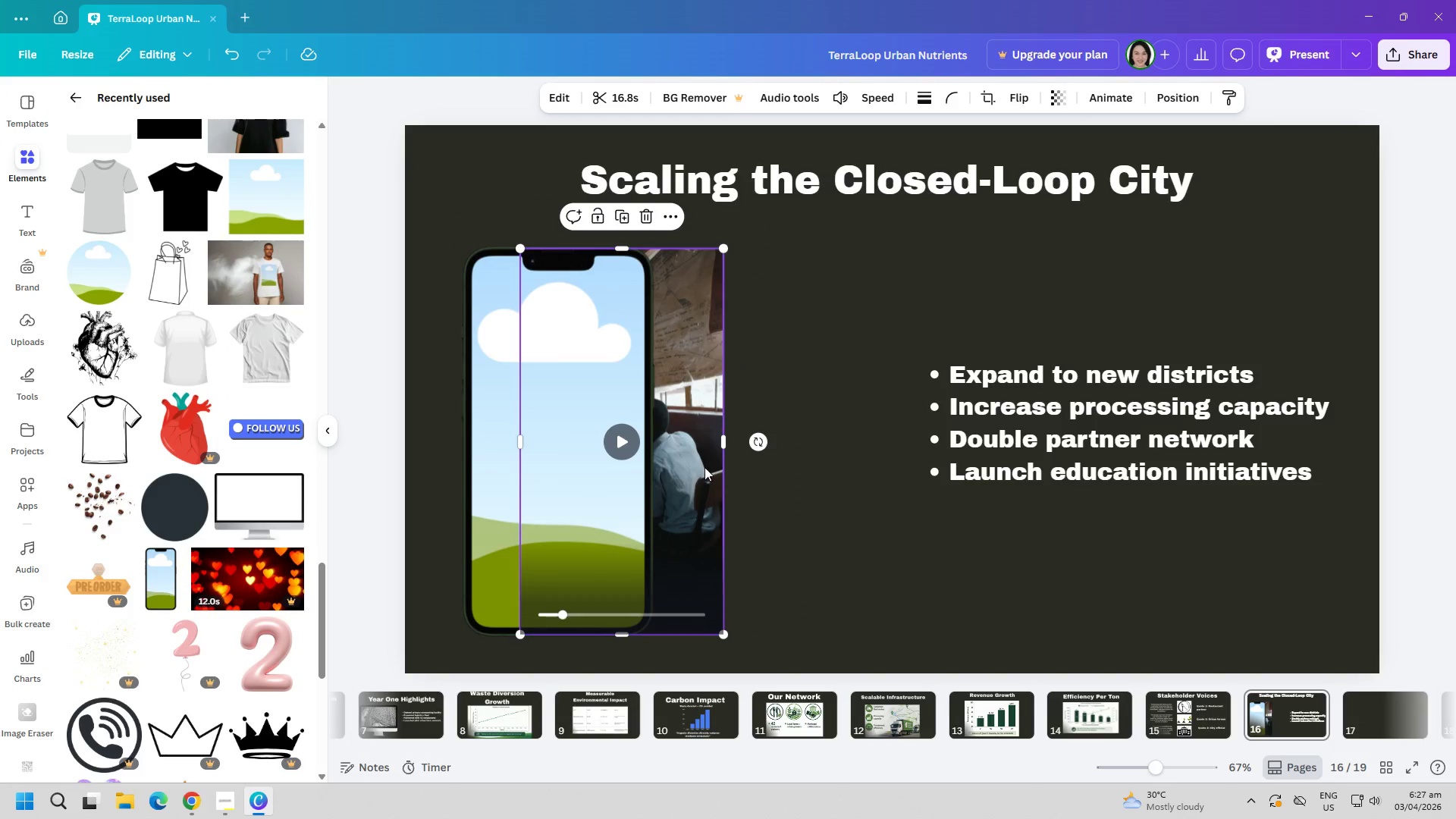 
left_click_drag(start_coordinate=[704, 467], to_coordinate=[626, 474])
 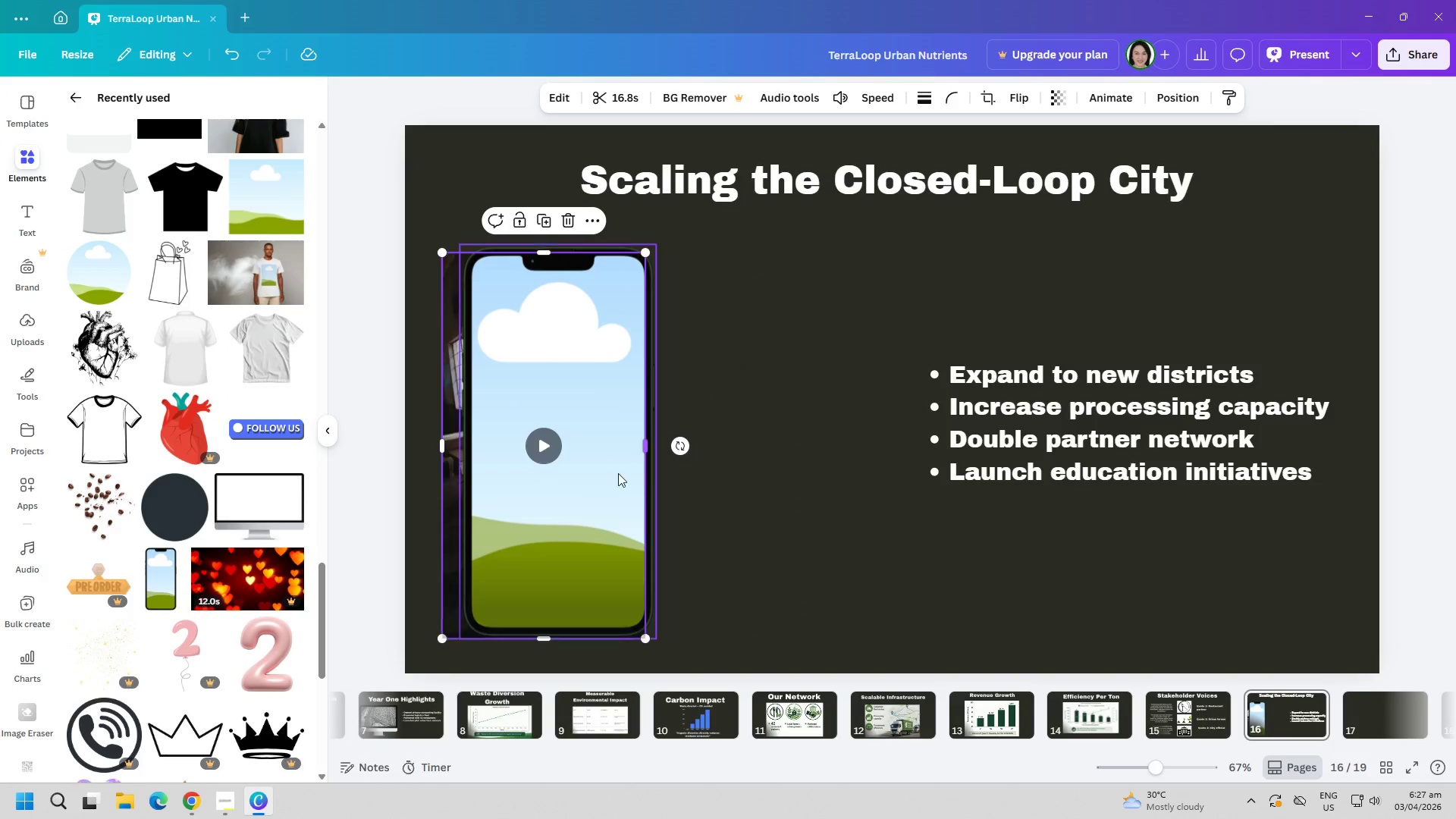 
left_click_drag(start_coordinate=[573, 474], to_coordinate=[631, 475])
 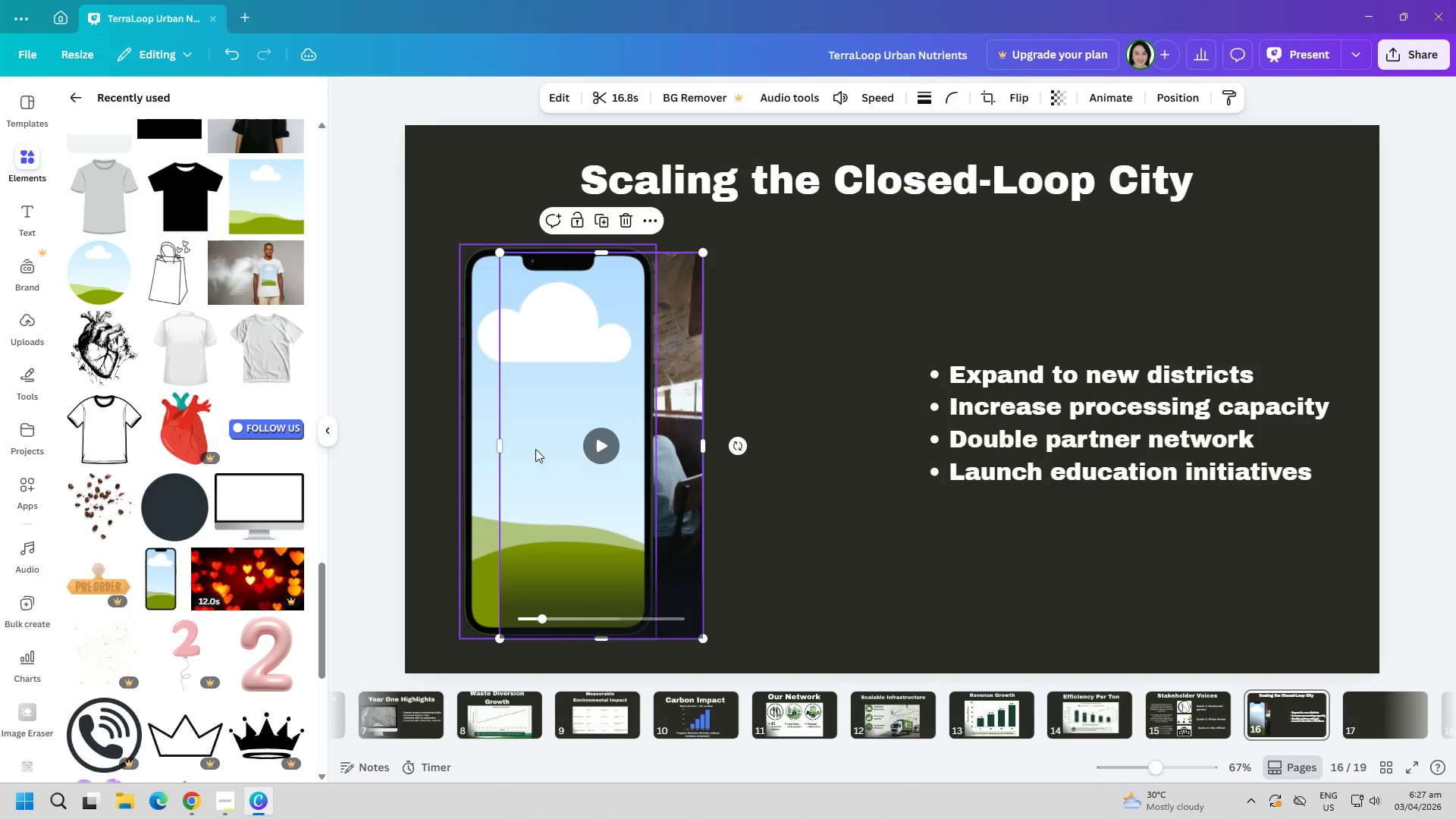 
left_click_drag(start_coordinate=[559, 457], to_coordinate=[532, 454])
 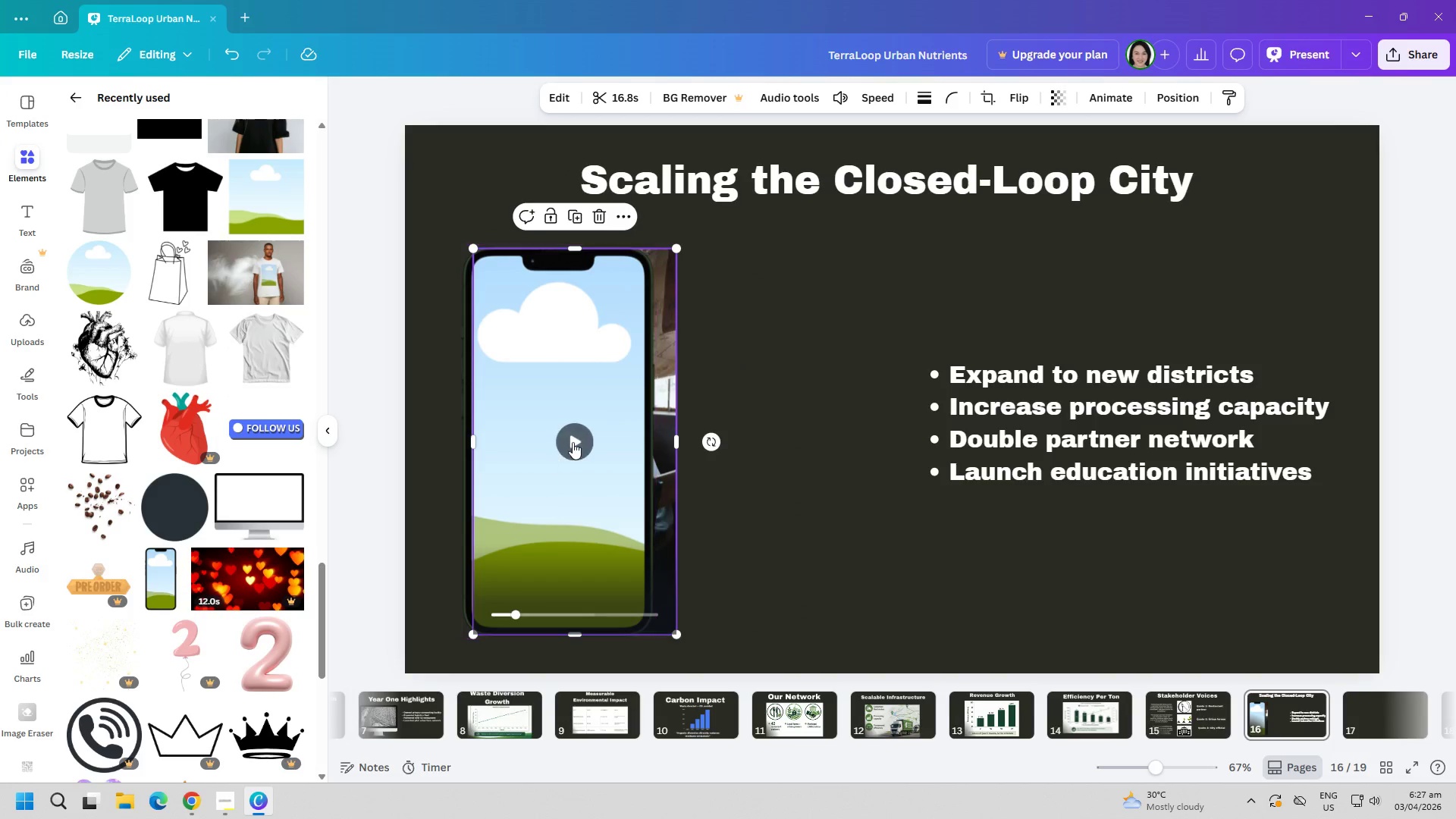 
double_click([573, 441])
 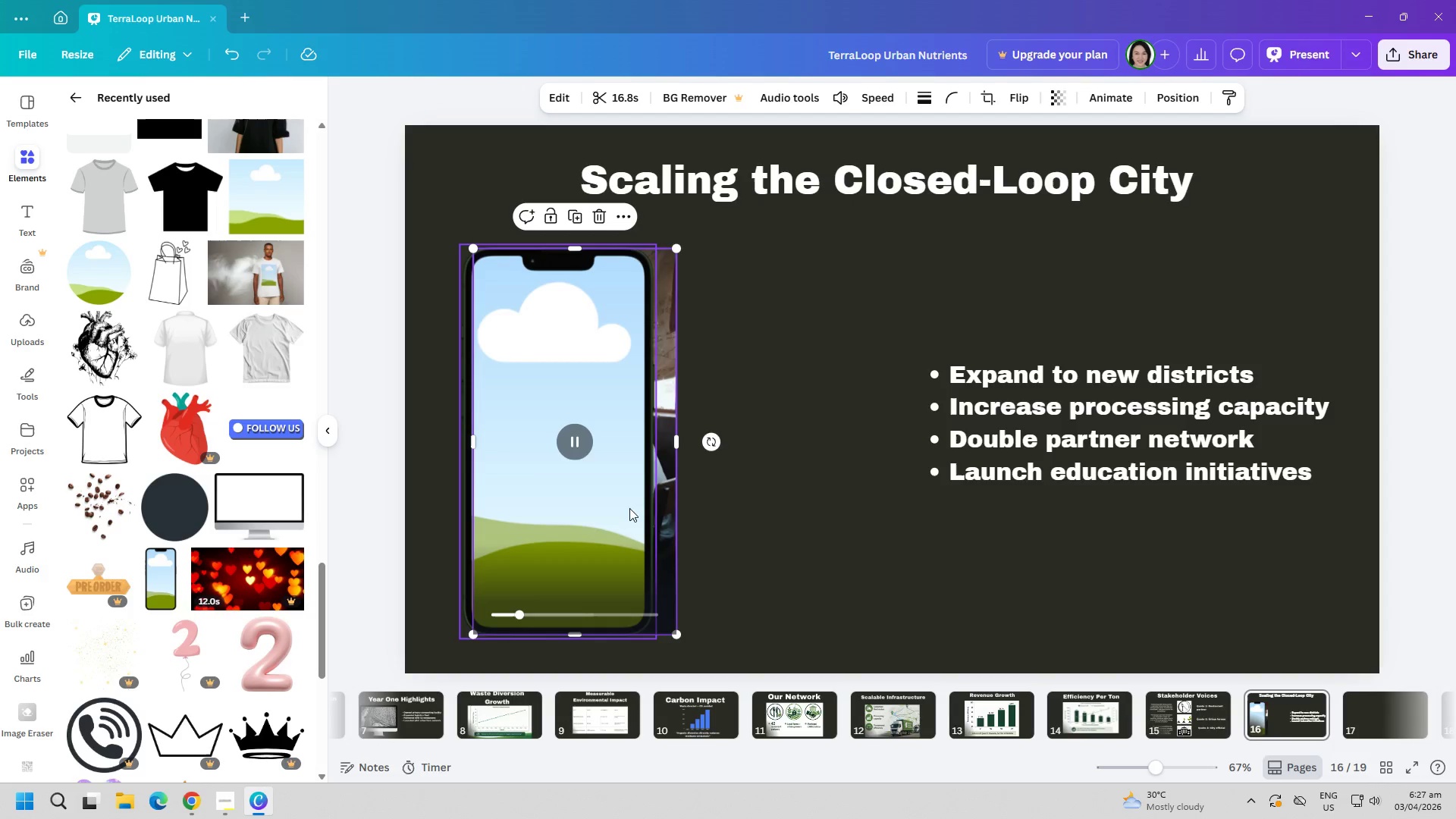 
left_click_drag(start_coordinate=[566, 515], to_coordinate=[743, 512])
 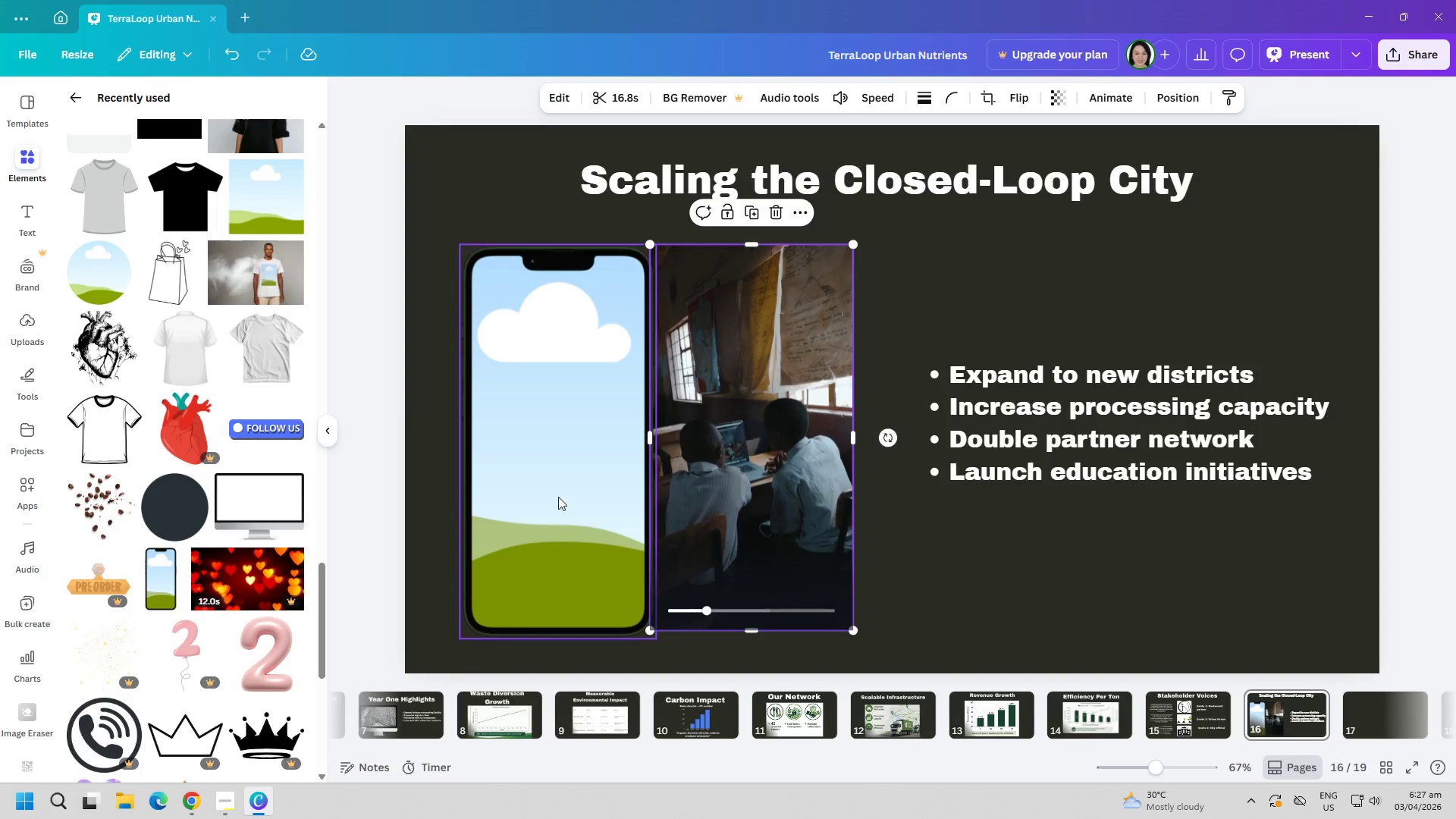 
left_click([541, 495])
 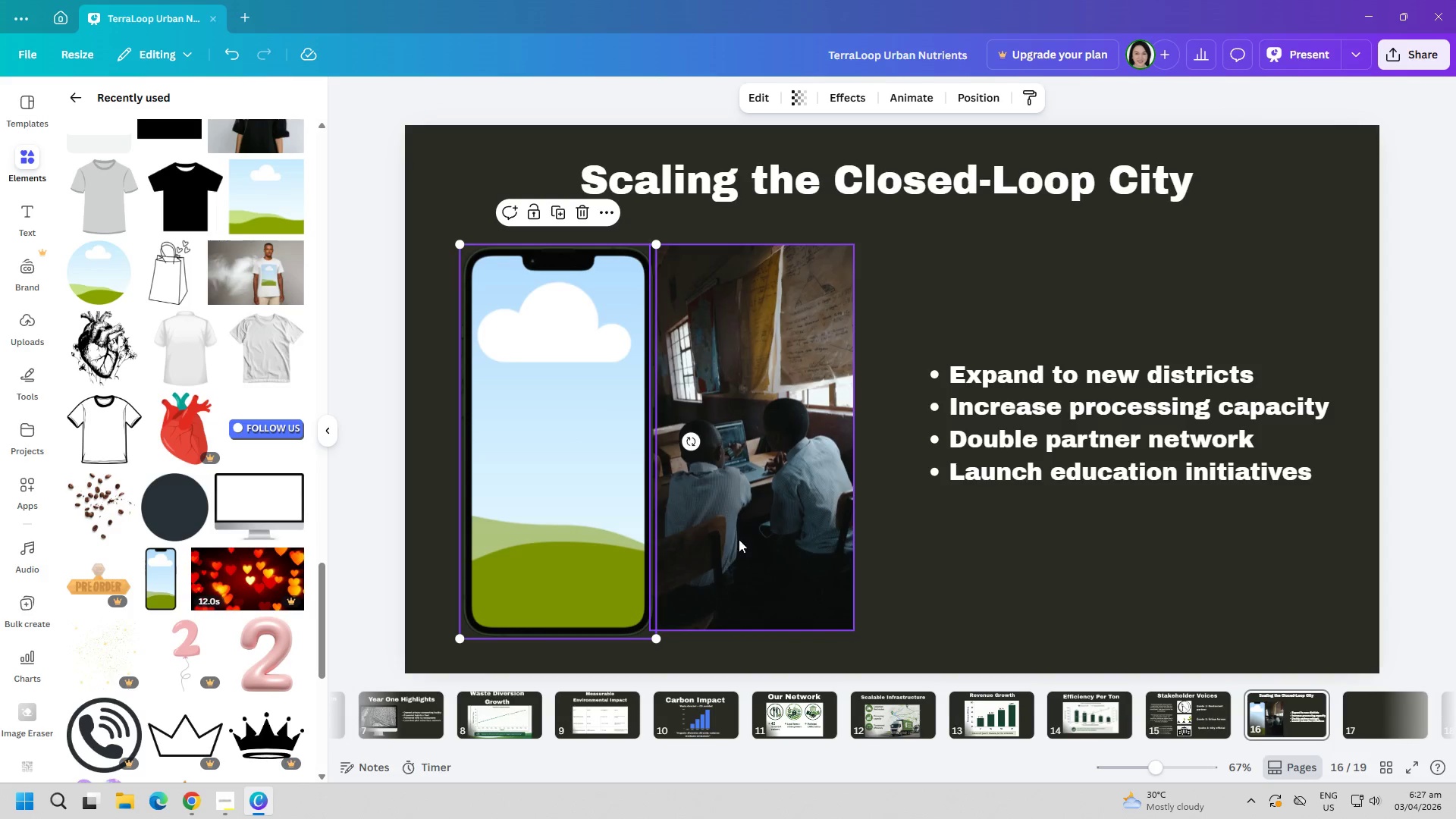 
left_click_drag(start_coordinate=[769, 541], to_coordinate=[575, 500])
 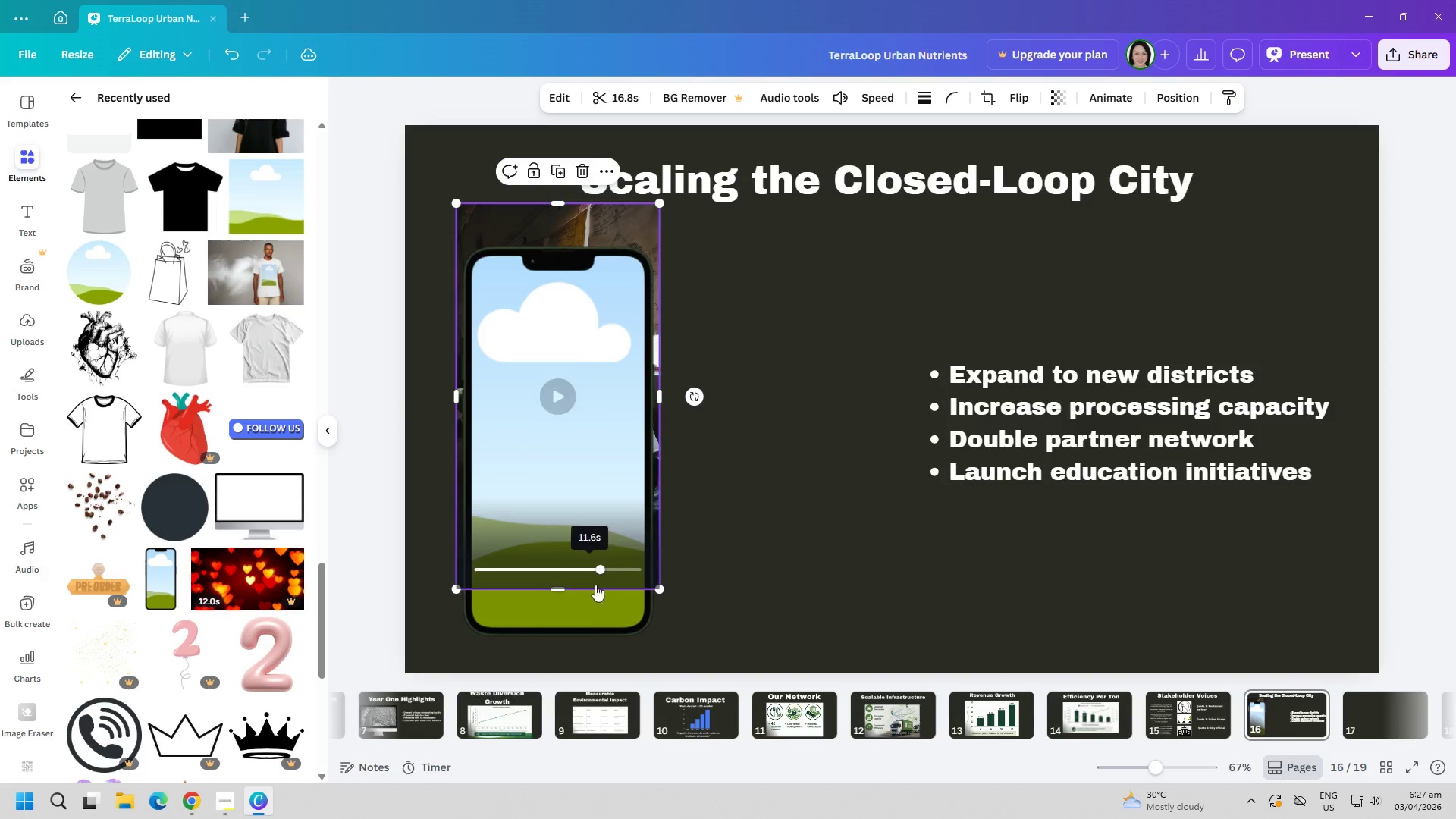 
double_click([585, 617])
 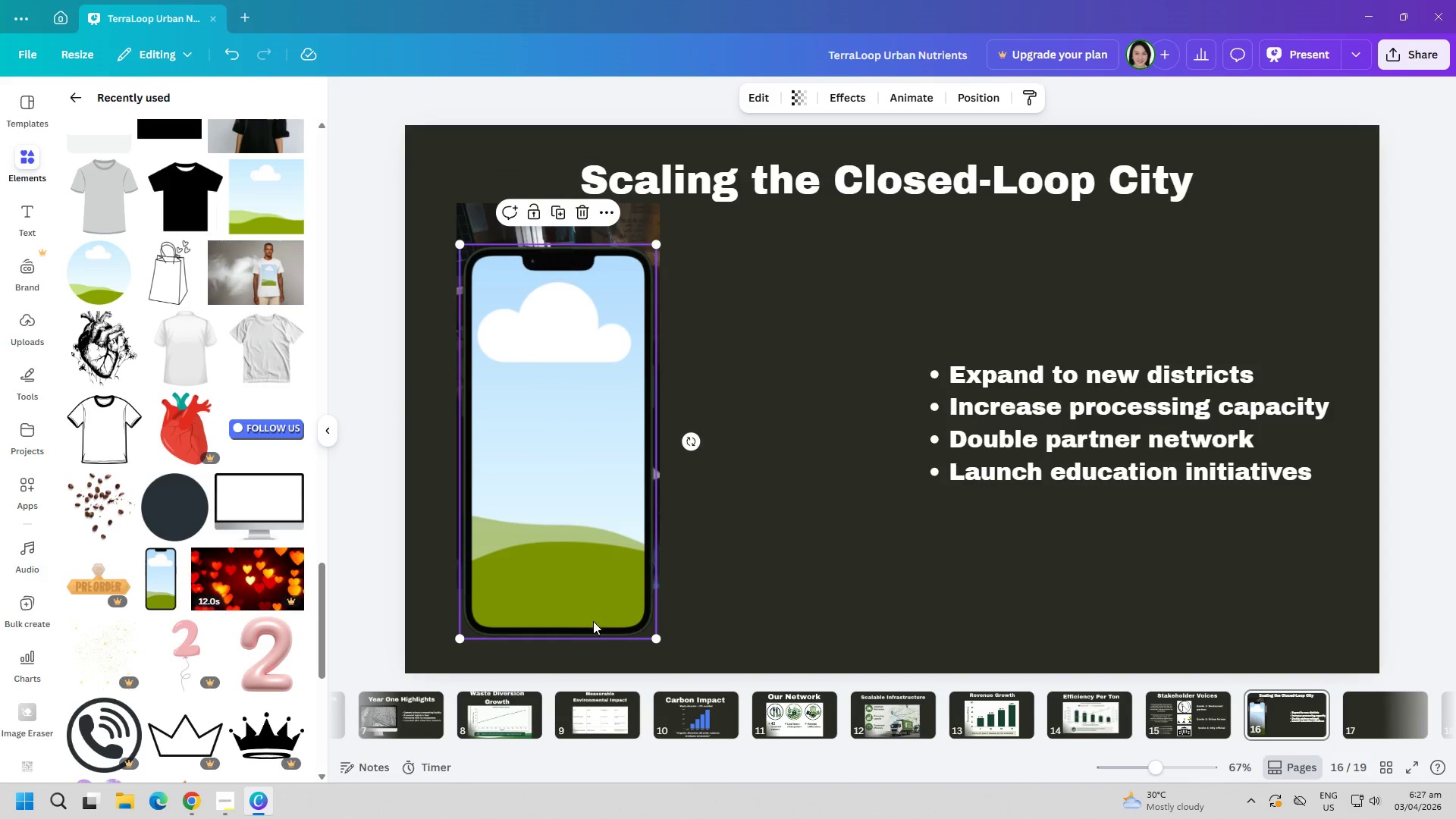 
left_click_drag(start_coordinate=[593, 621], to_coordinate=[789, 582])
 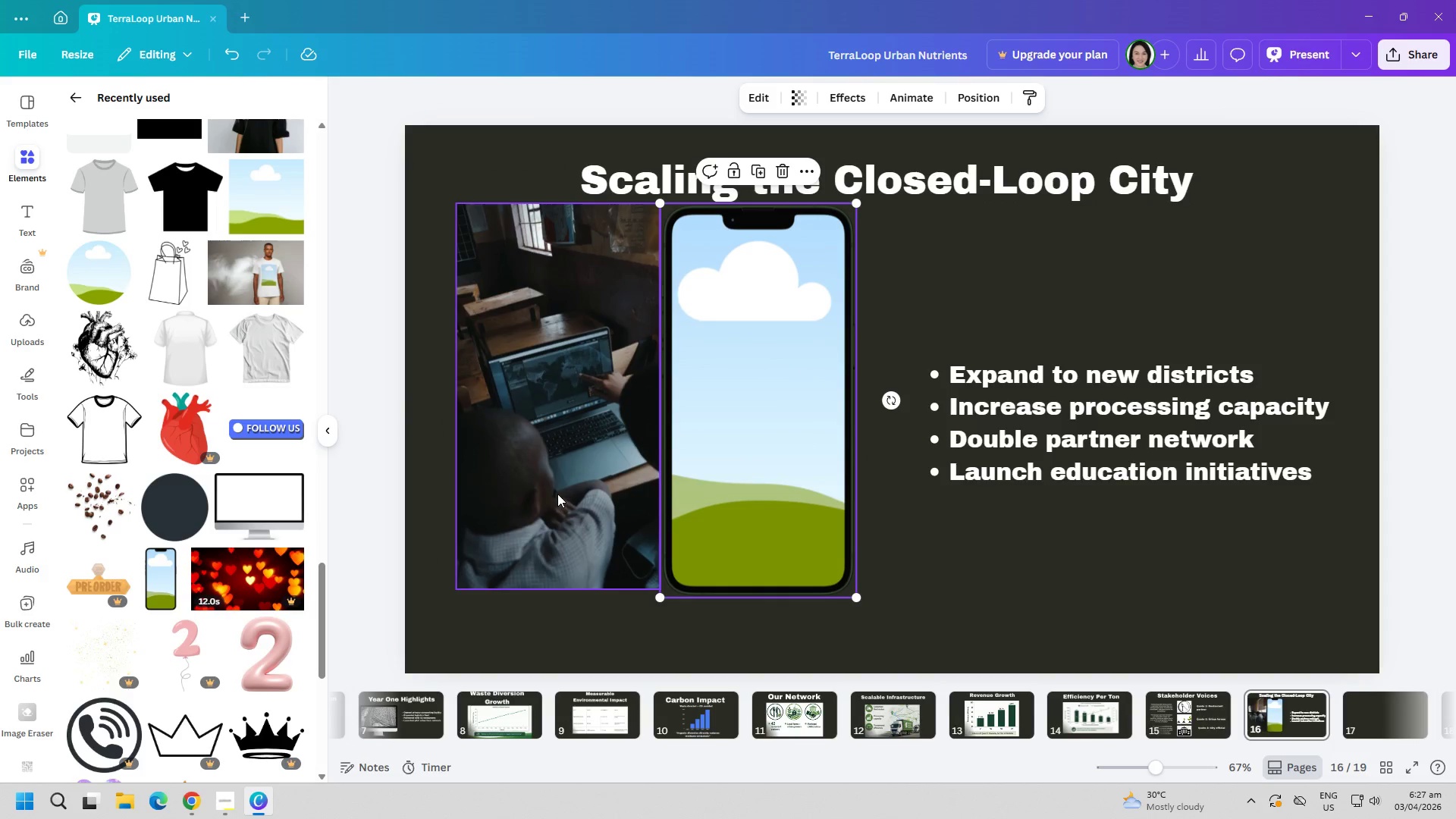 
left_click_drag(start_coordinate=[557, 494], to_coordinate=[735, 502])
 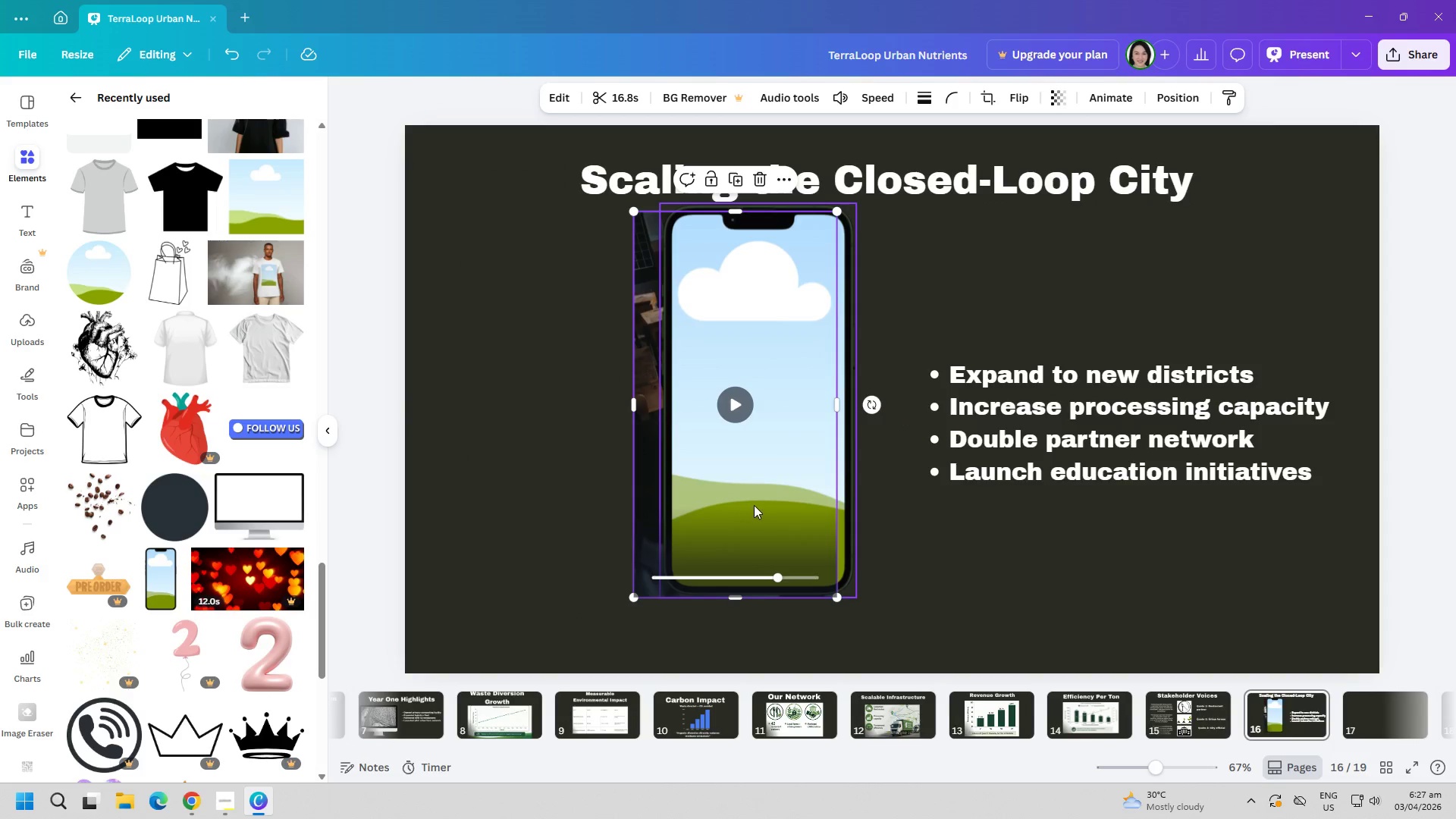 
left_click_drag(start_coordinate=[754, 505], to_coordinate=[774, 504])
 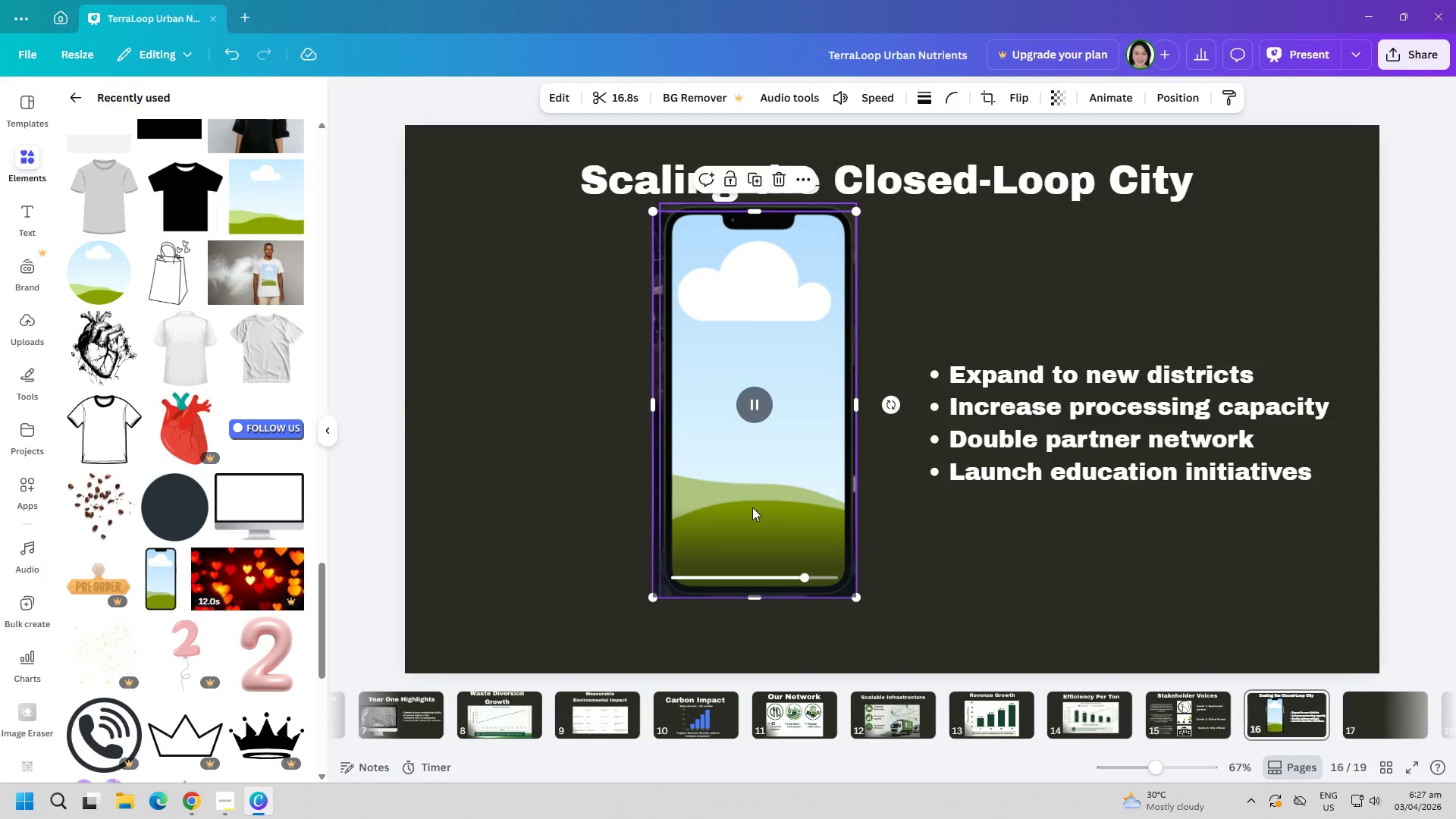 
left_click([725, 544])
 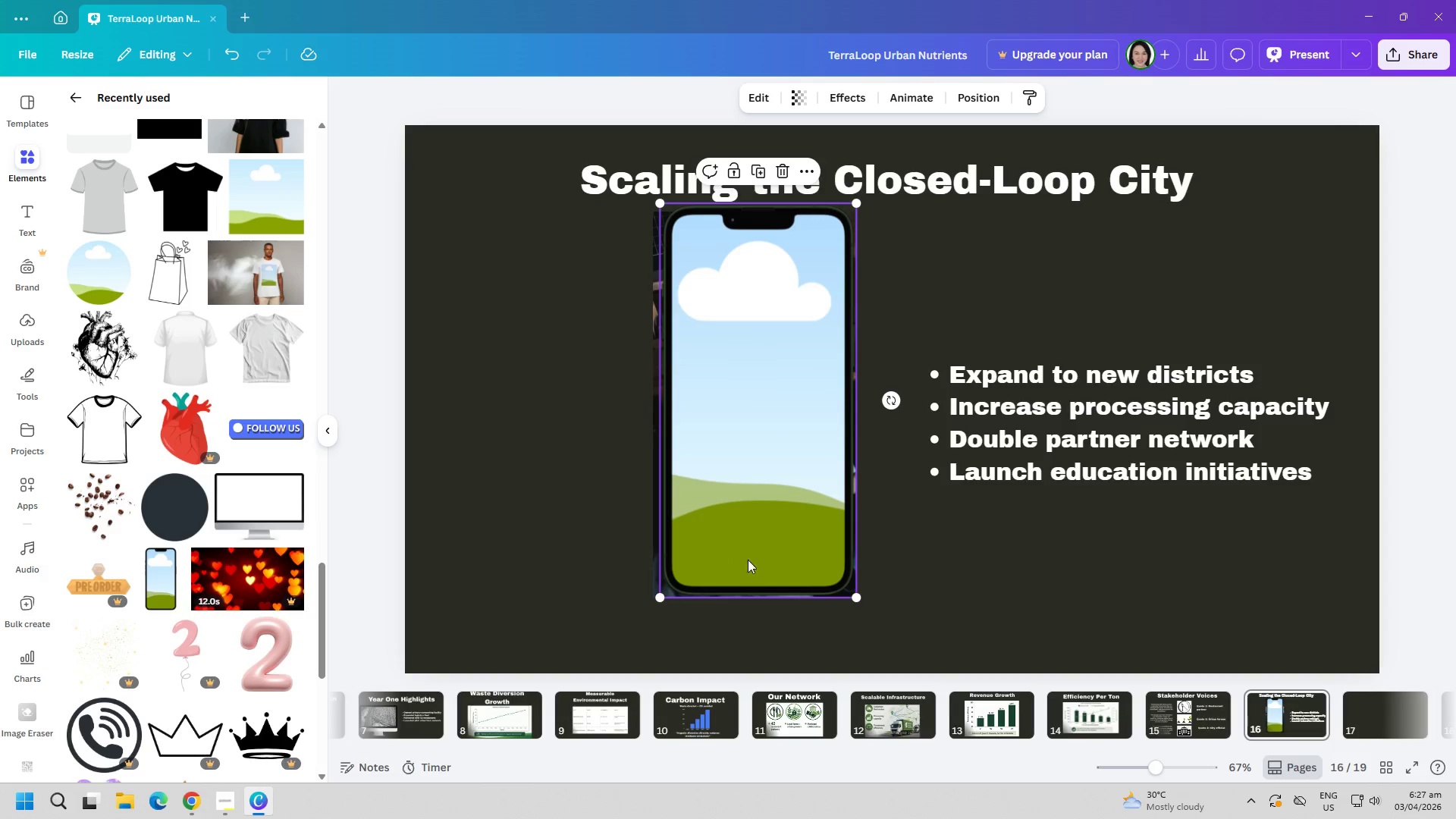 
left_click_drag(start_coordinate=[754, 529], to_coordinate=[582, 542])
 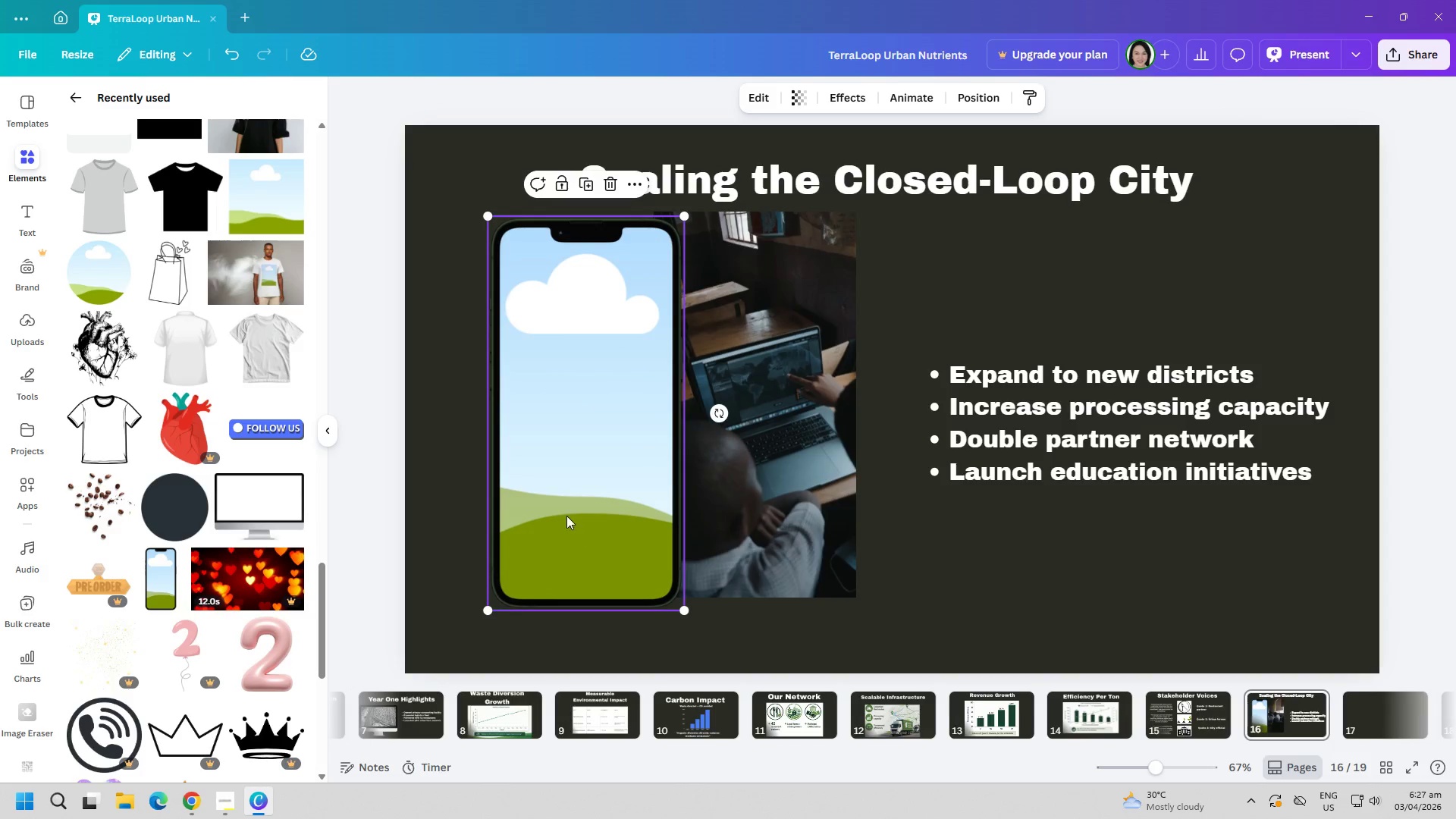 
left_click([563, 509])
 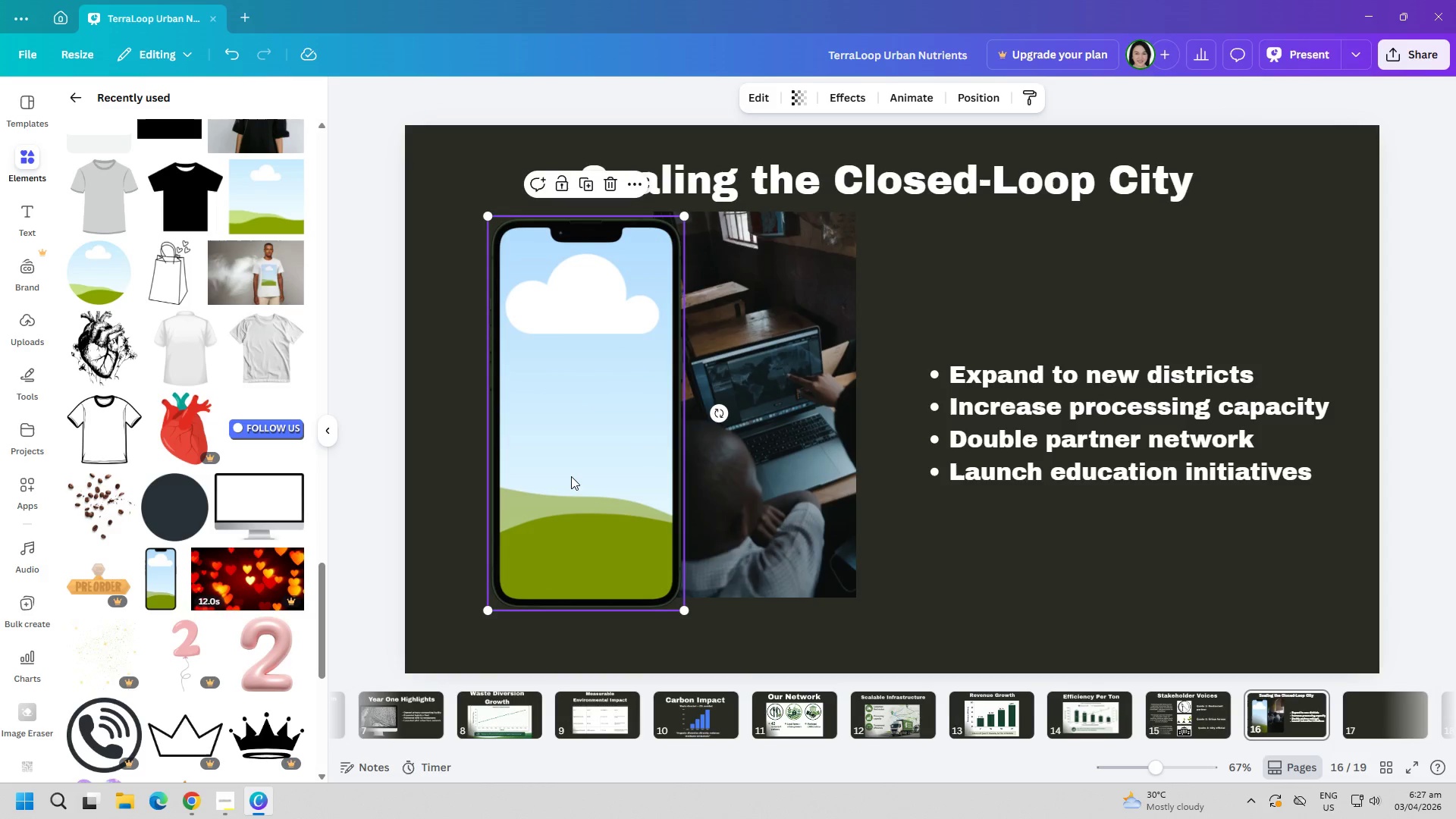 
right_click([571, 476])
 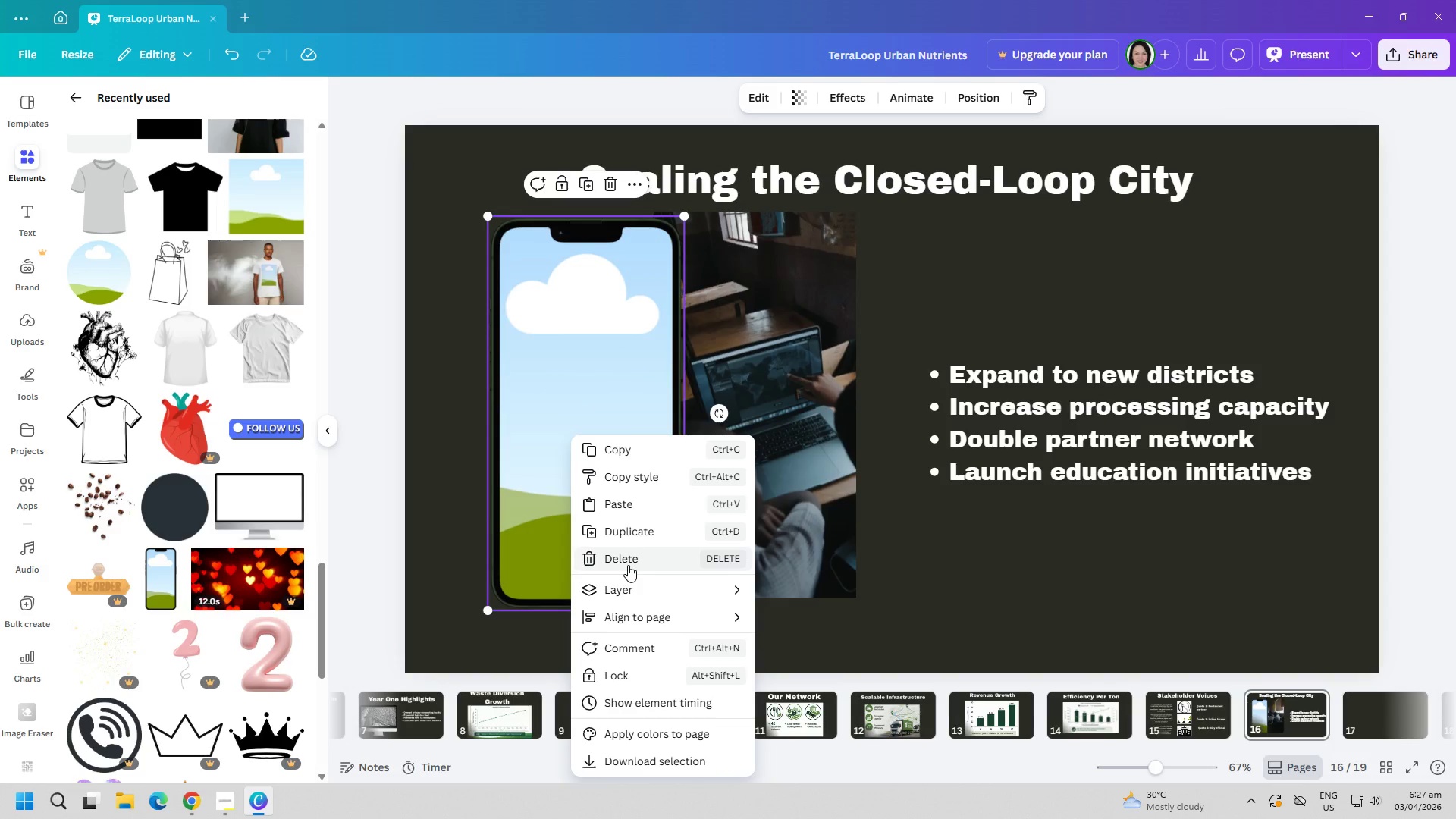 
wait(6.44)
 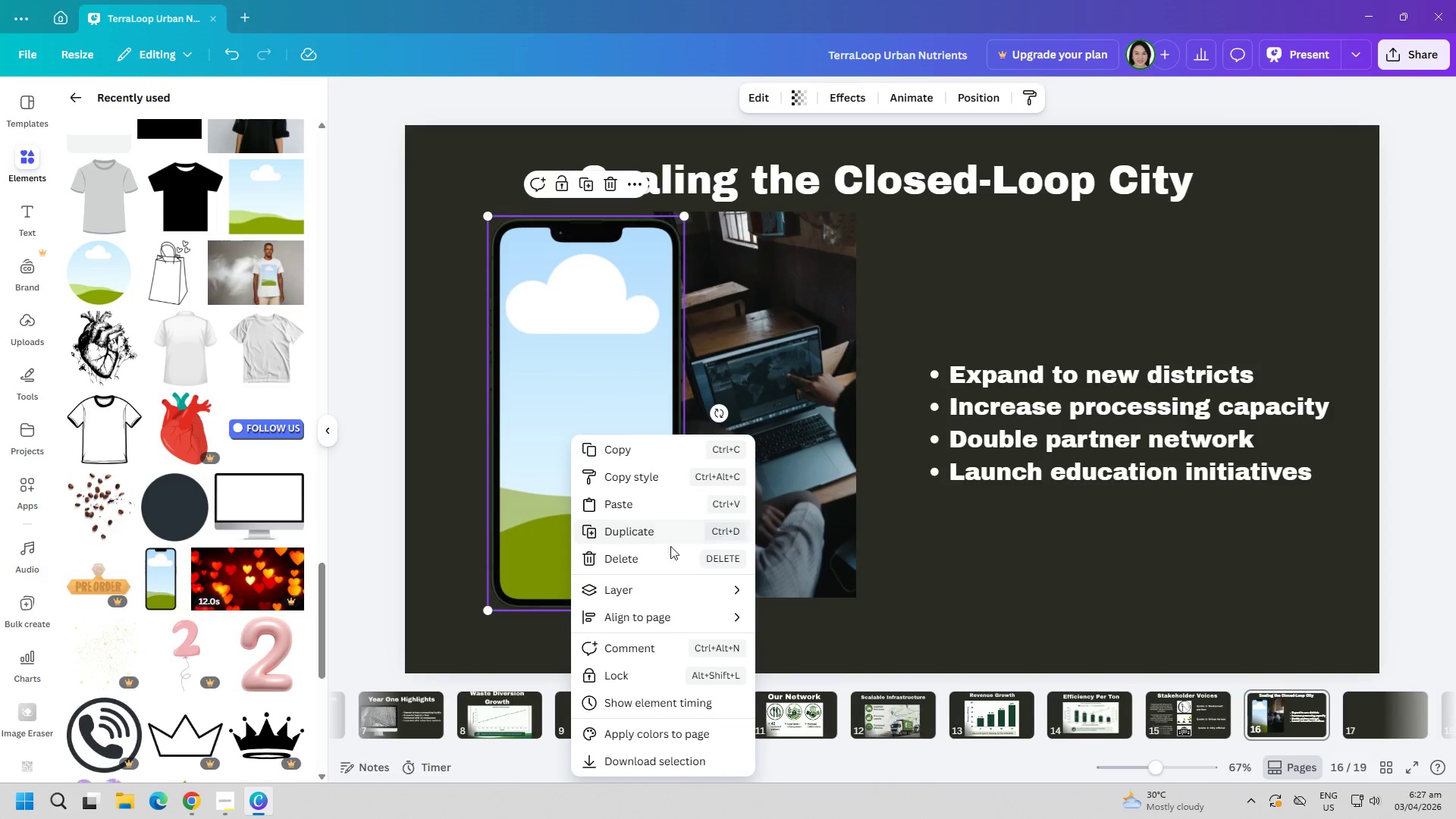 
left_click([628, 565])
 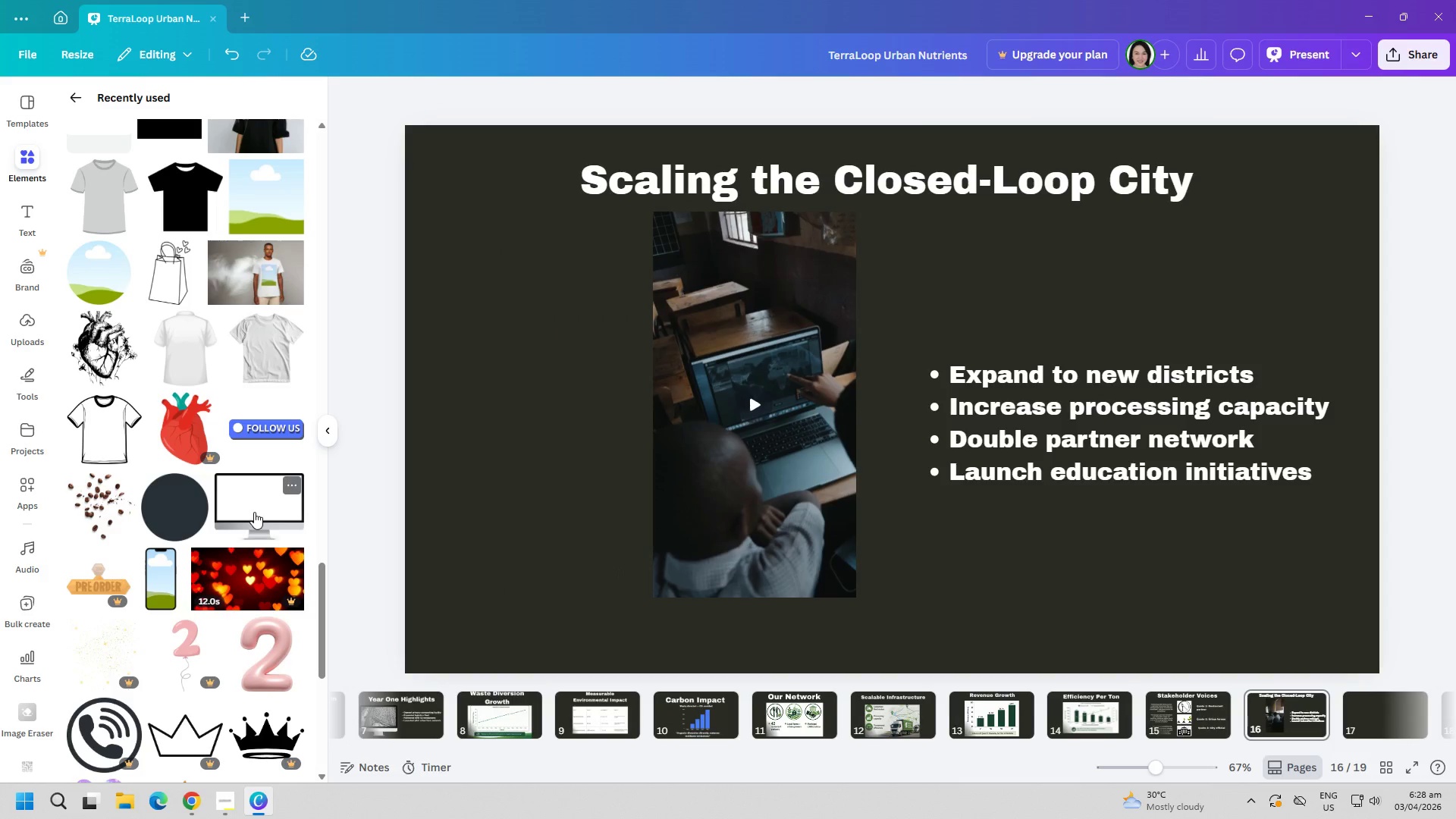 
scroll: coordinate [265, 568], scroll_direction: down, amount: 2.0
 